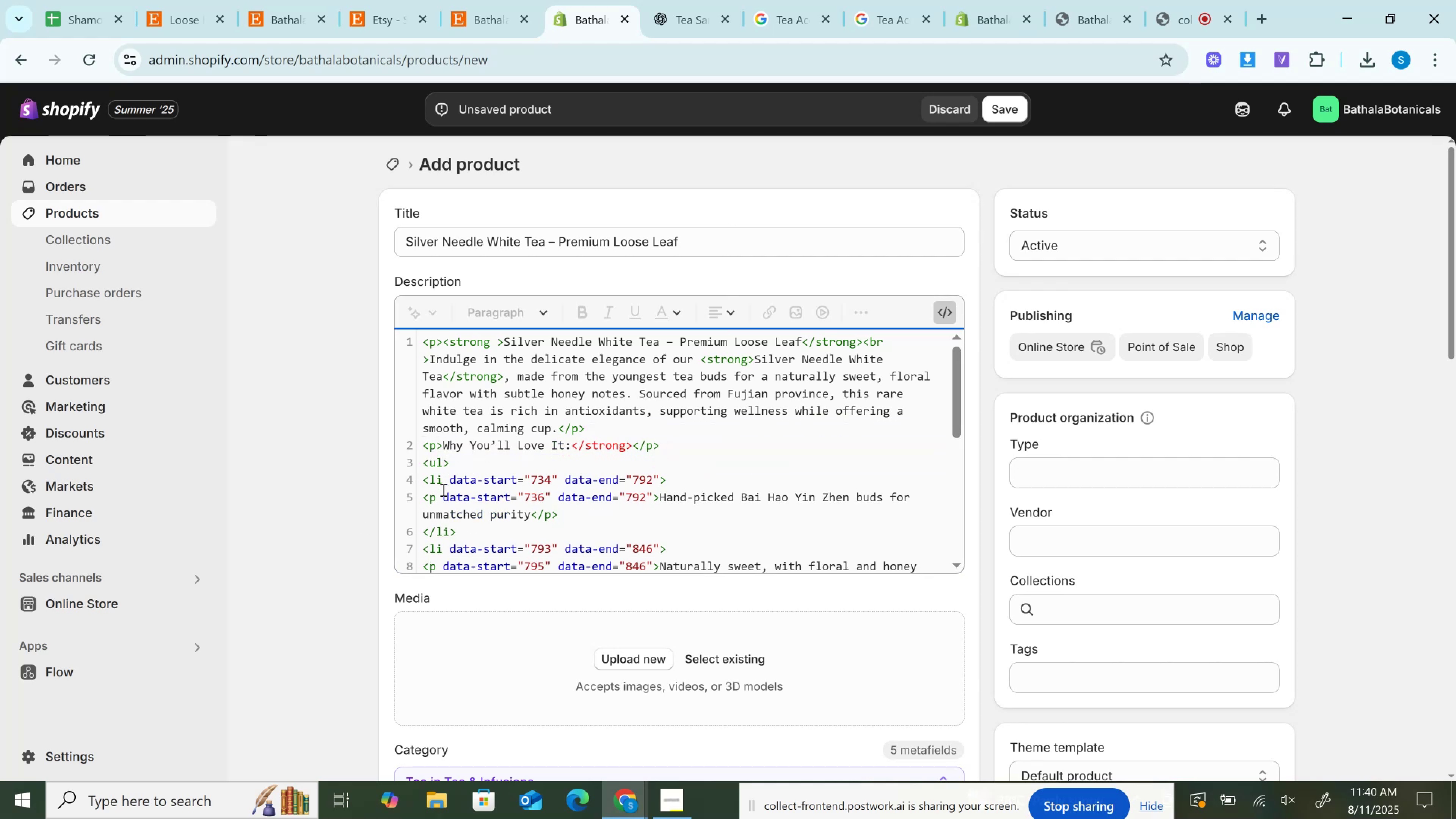 
left_click_drag(start_coordinate=[444, 479], to_coordinate=[661, 477])
 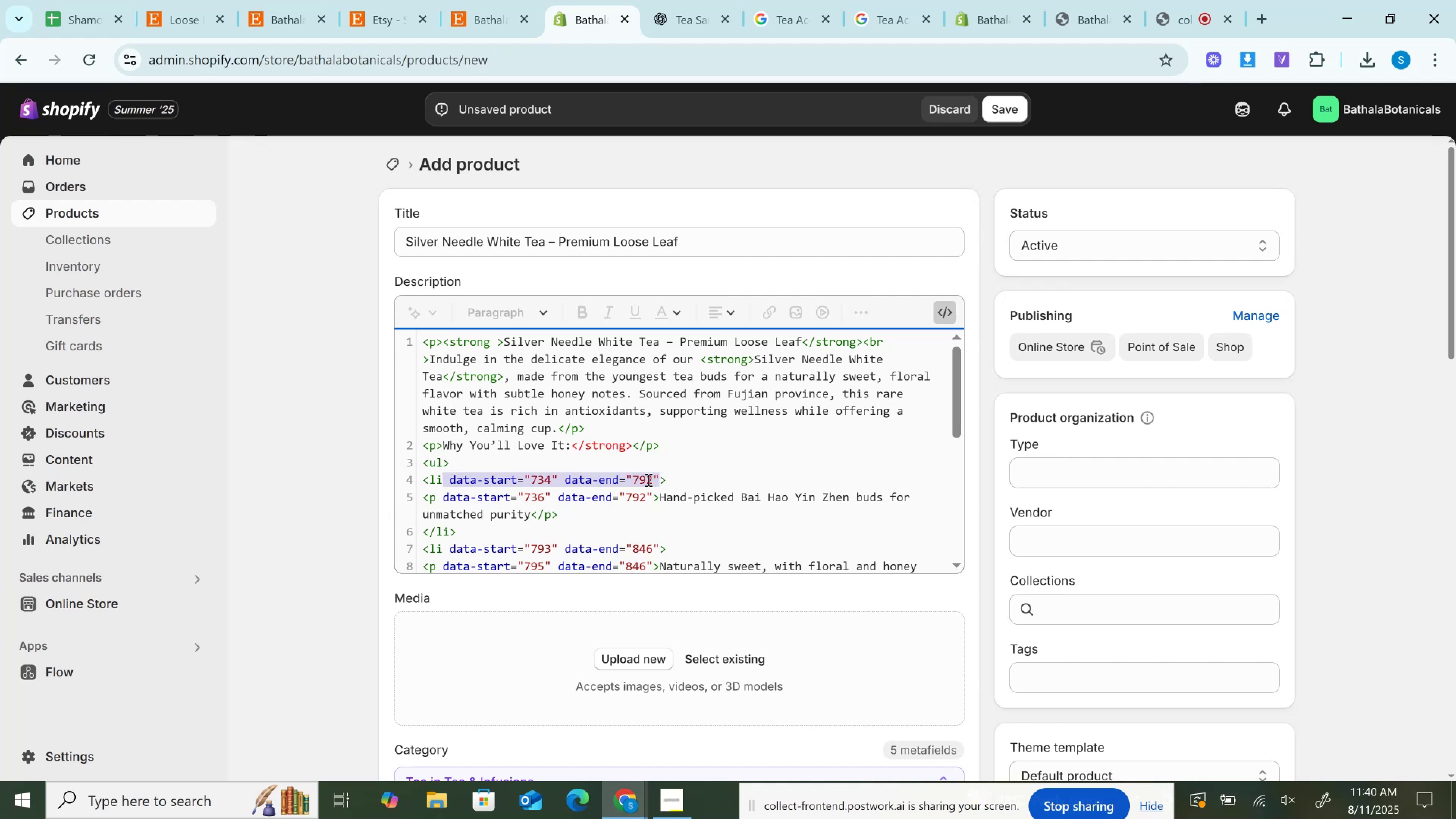 
key(Backspace)
 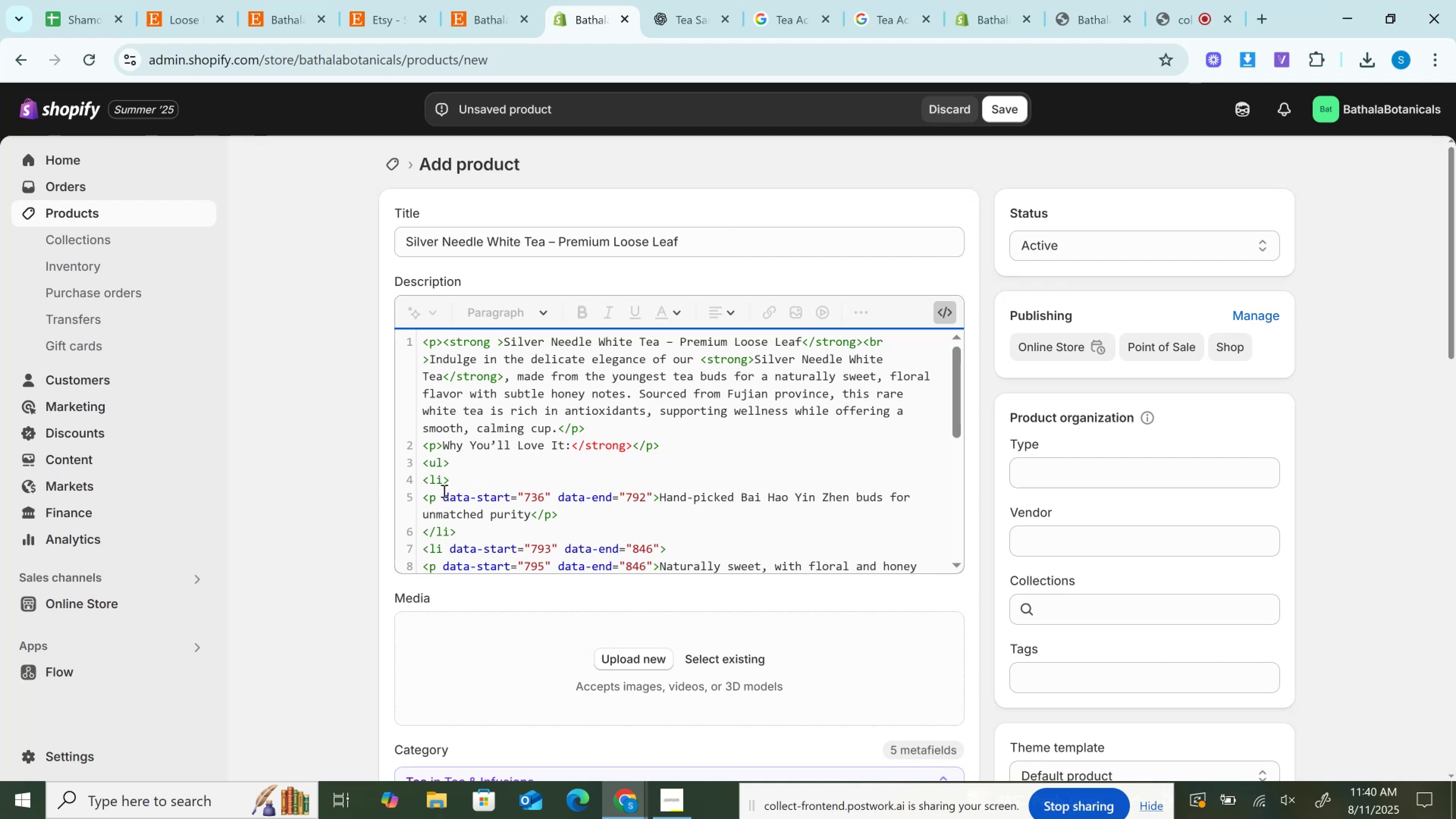 
left_click_drag(start_coordinate=[442, 494], to_coordinate=[656, 493])
 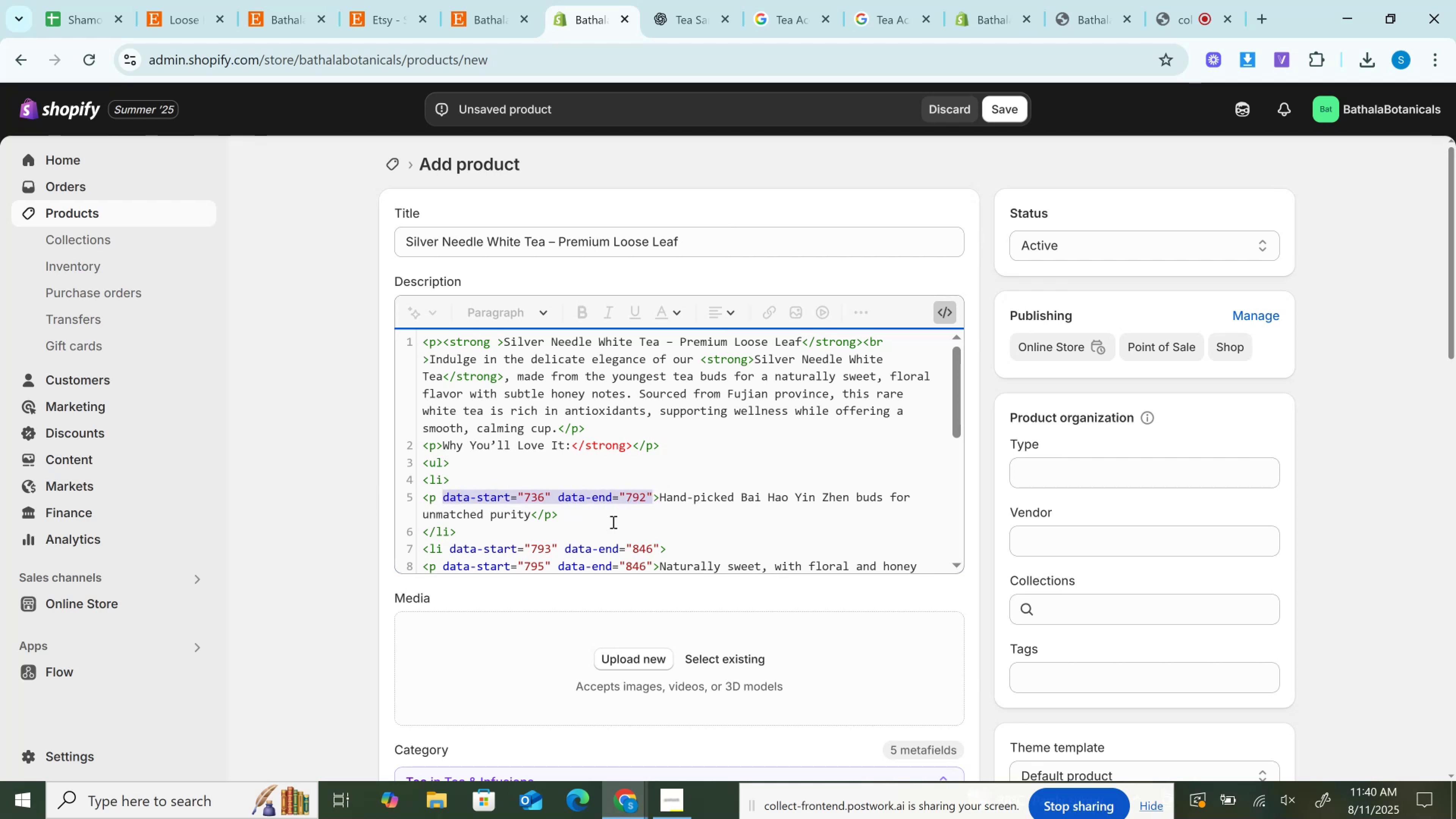 
key(Backspace)
 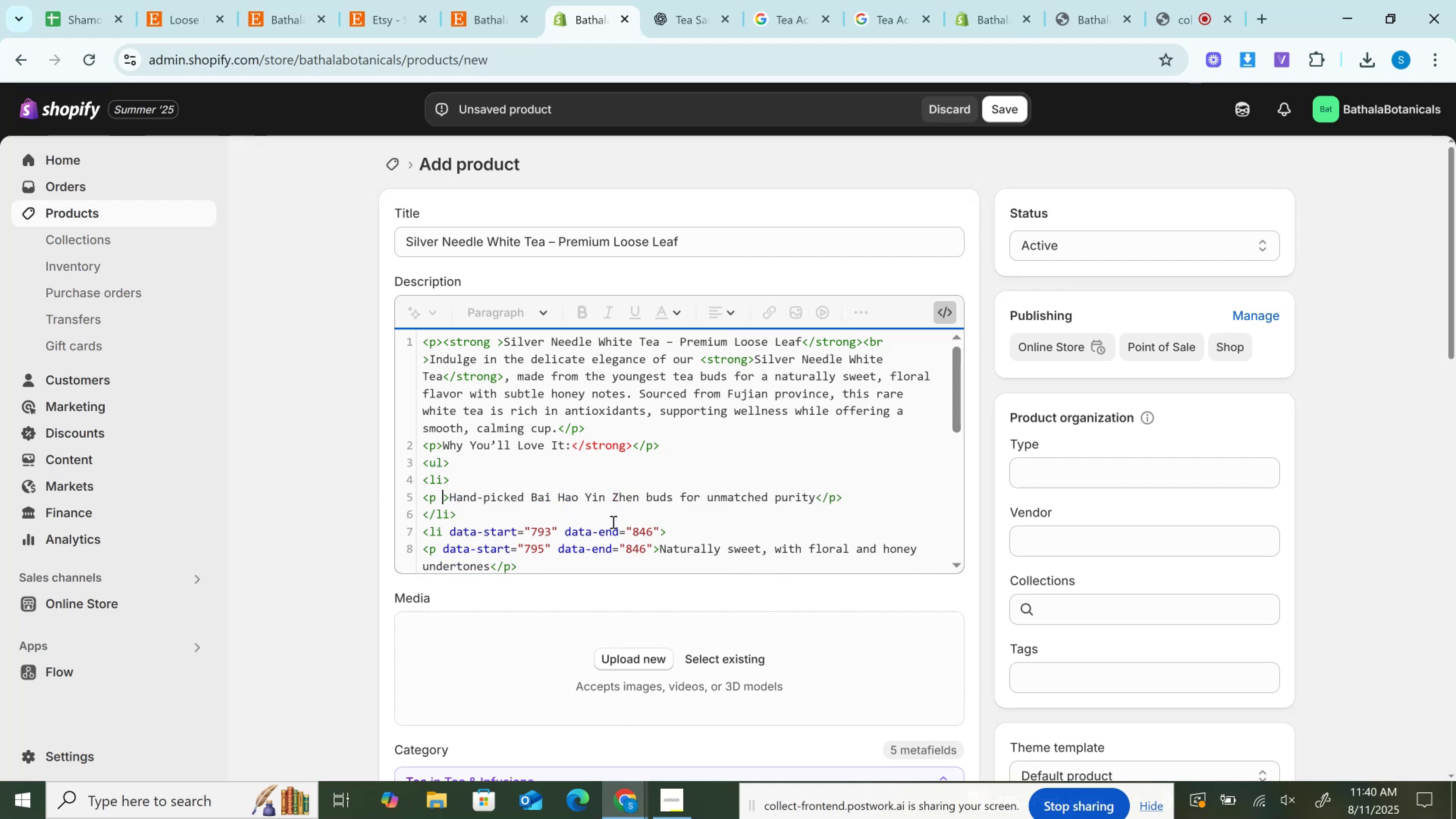 
key(Backspace)
 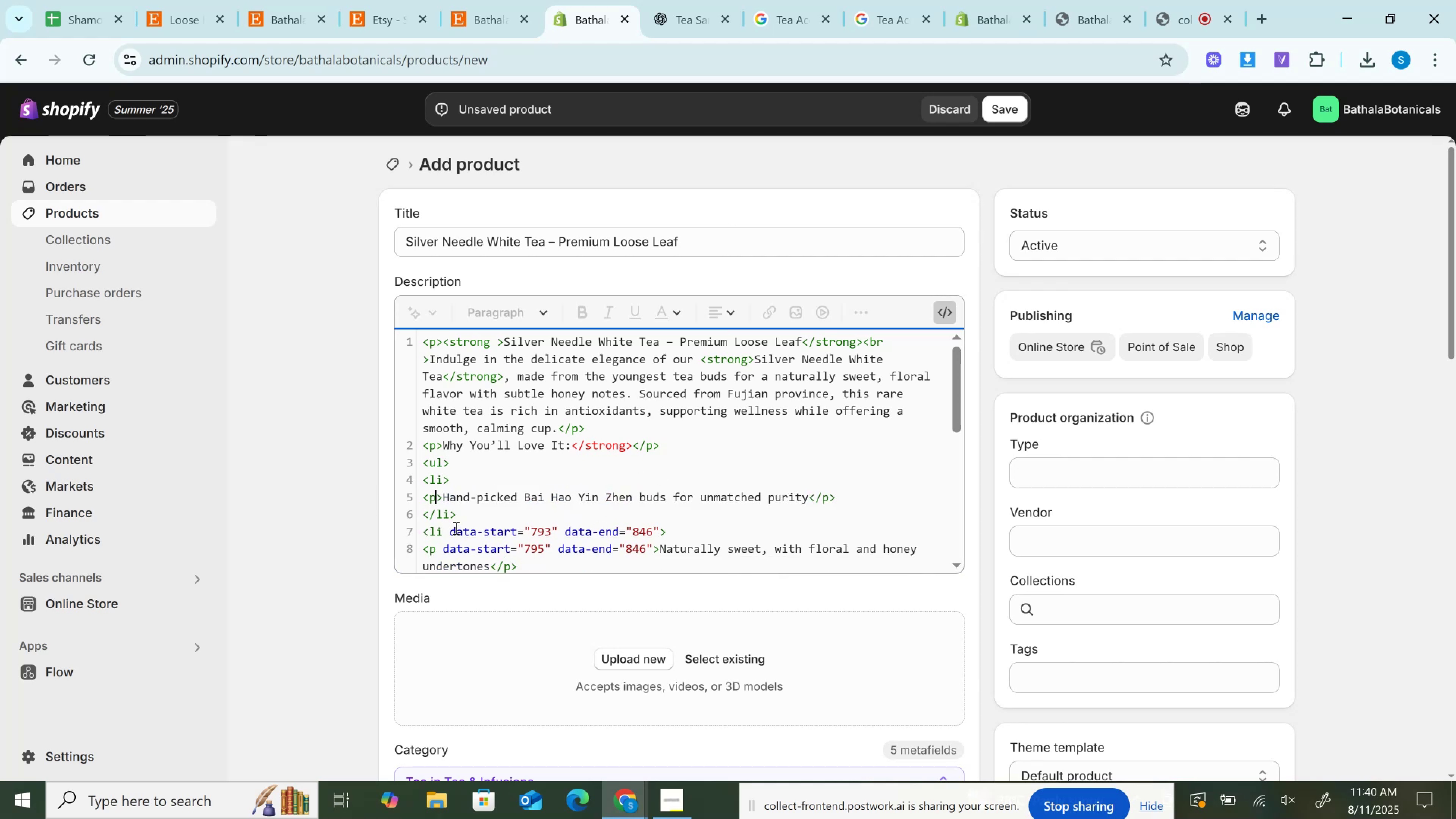 
left_click_drag(start_coordinate=[443, 531], to_coordinate=[659, 531])
 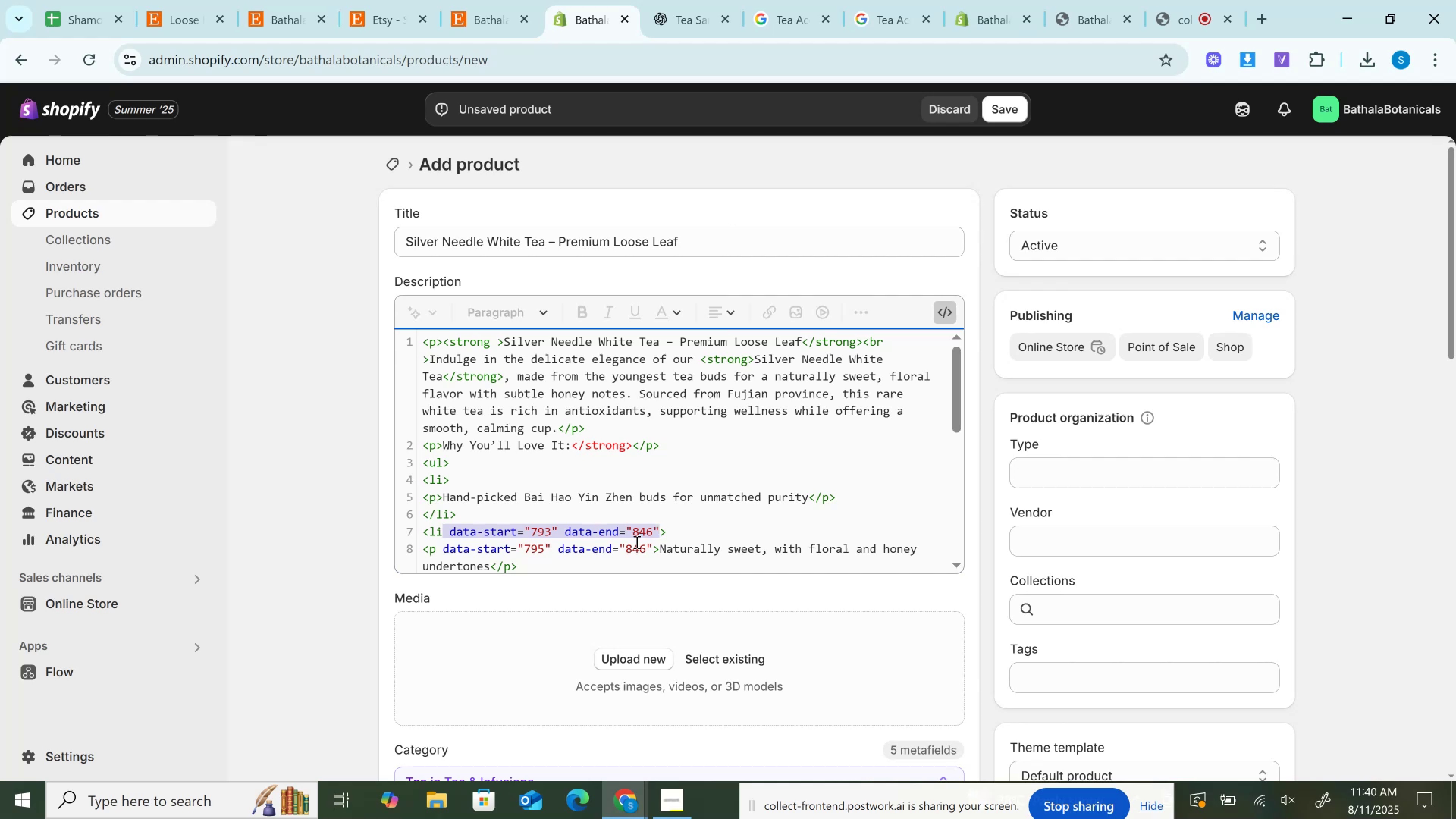 
key(Backspace)
 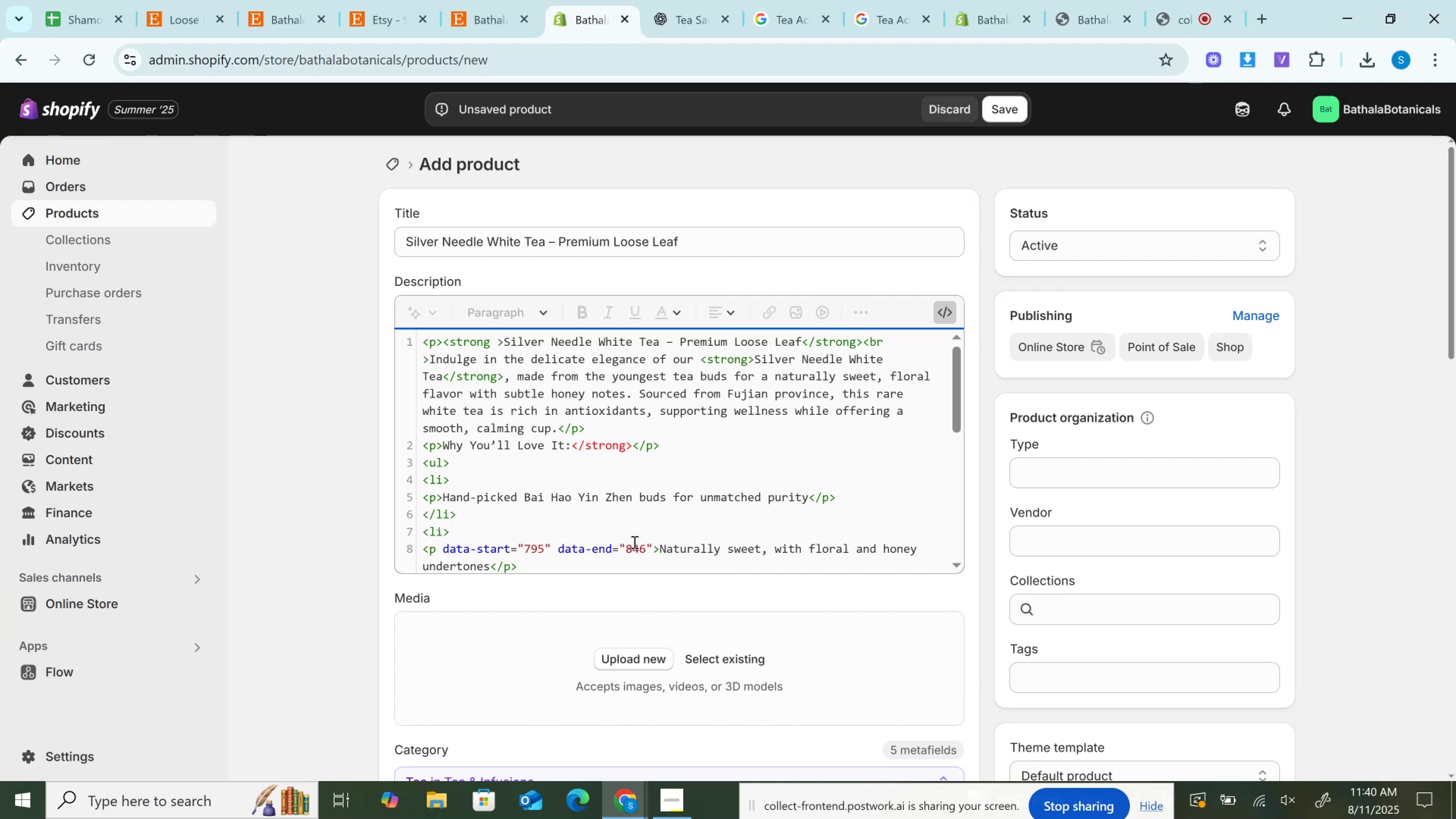 
scroll: coordinate [619, 520], scroll_direction: down, amount: 1.0
 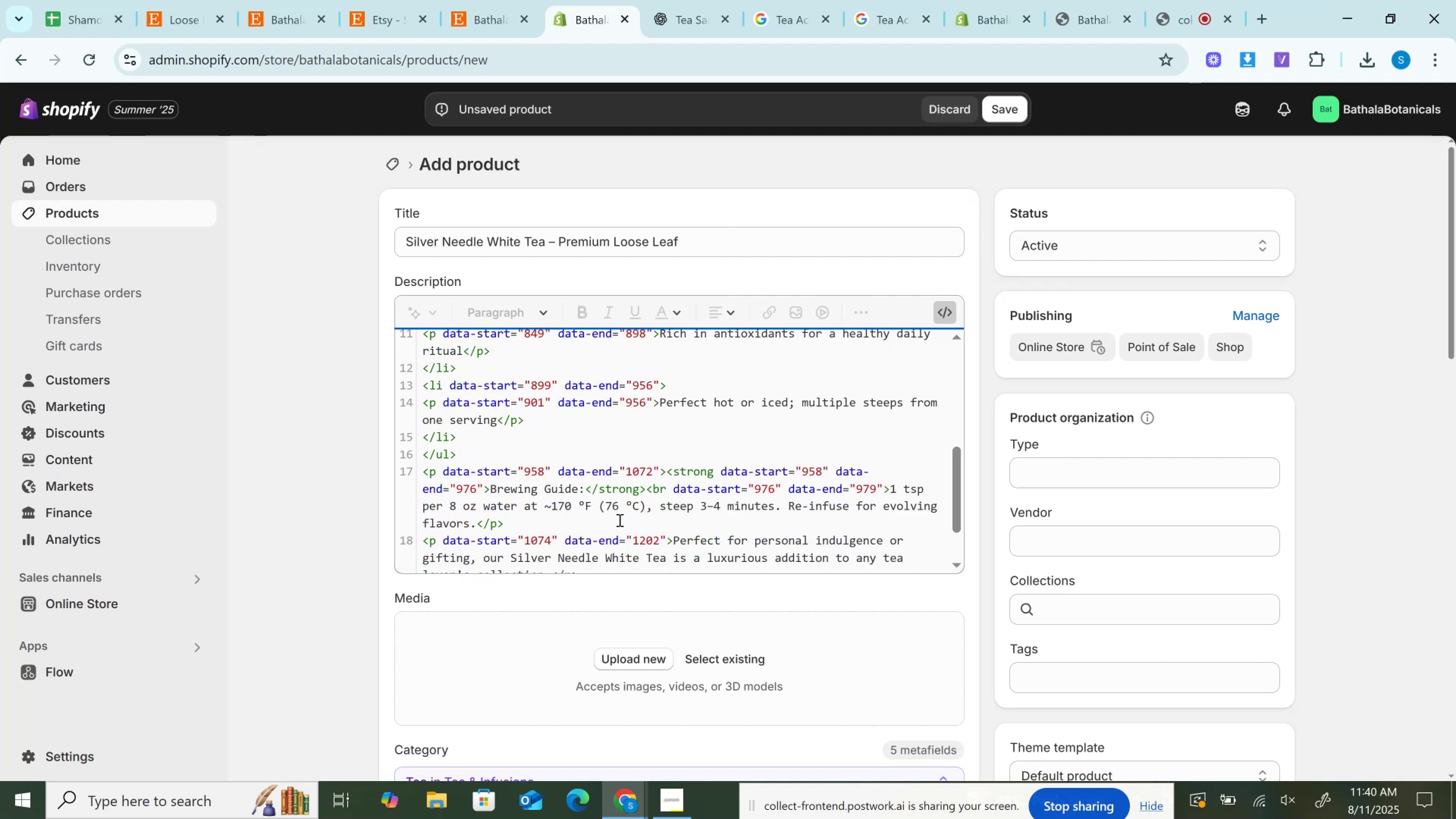 
scroll: coordinate [619, 520], scroll_direction: up, amount: 2.0
 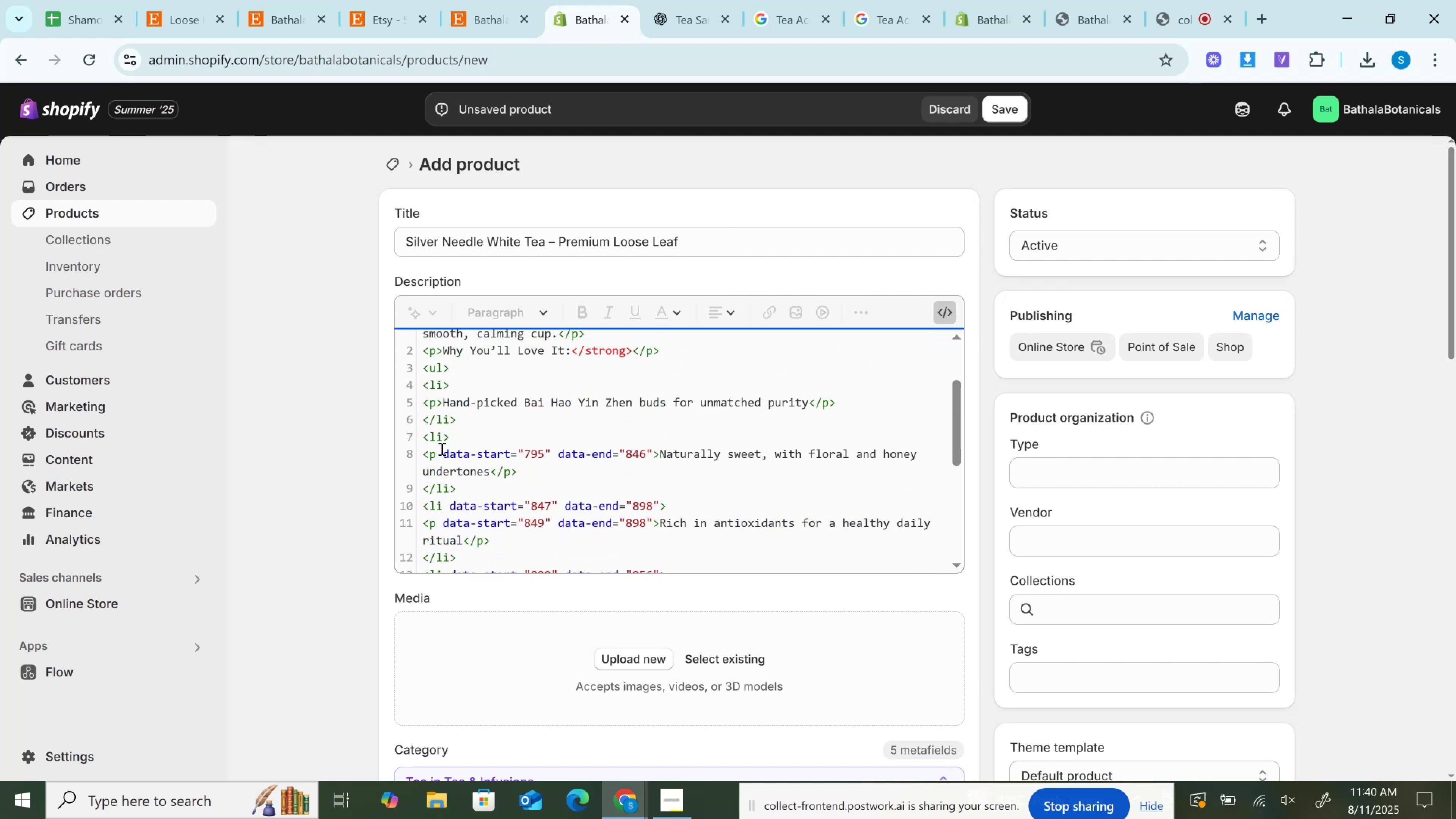 
left_click_drag(start_coordinate=[442, 451], to_coordinate=[654, 453])
 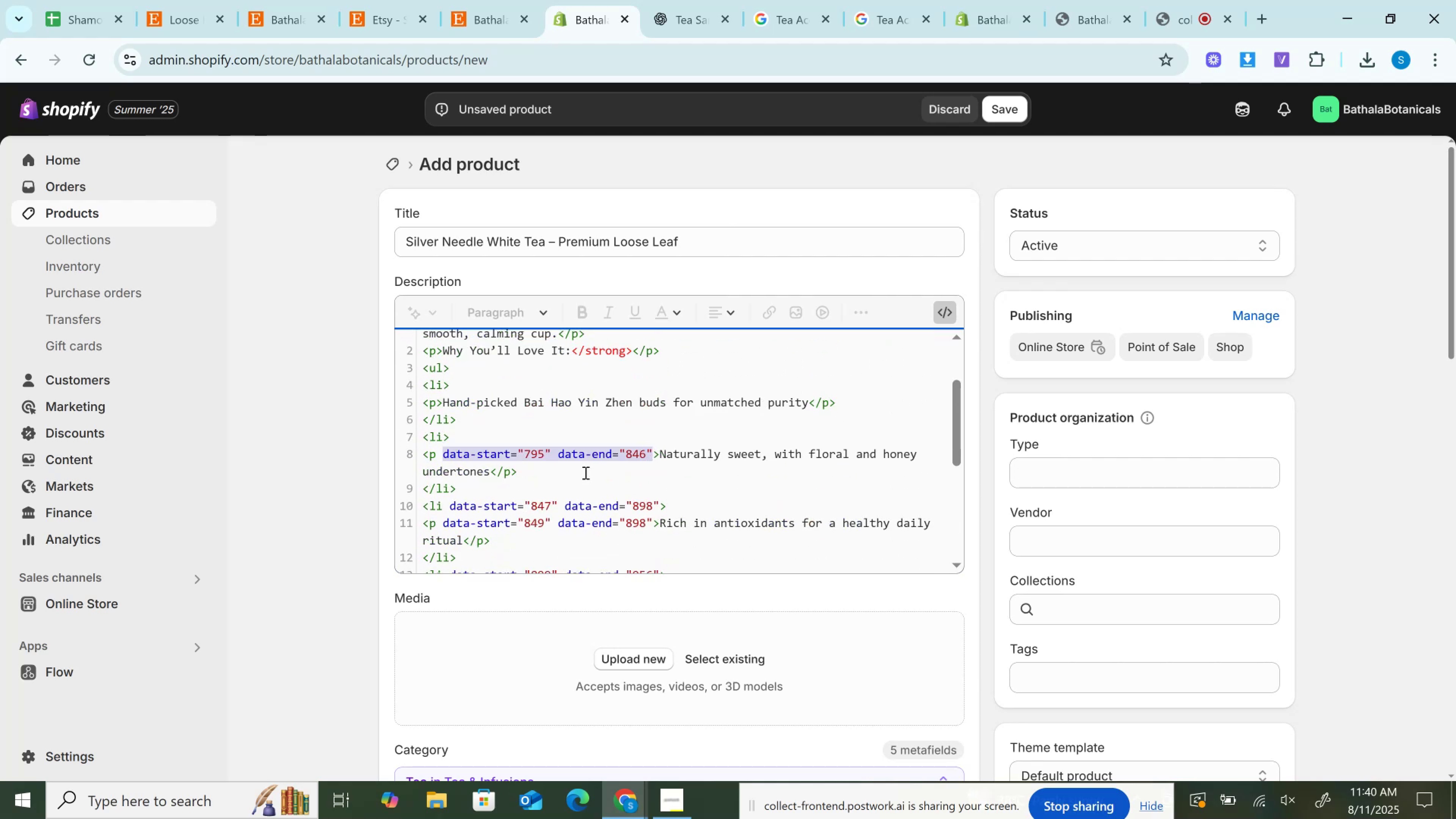 
key(Backspace)
 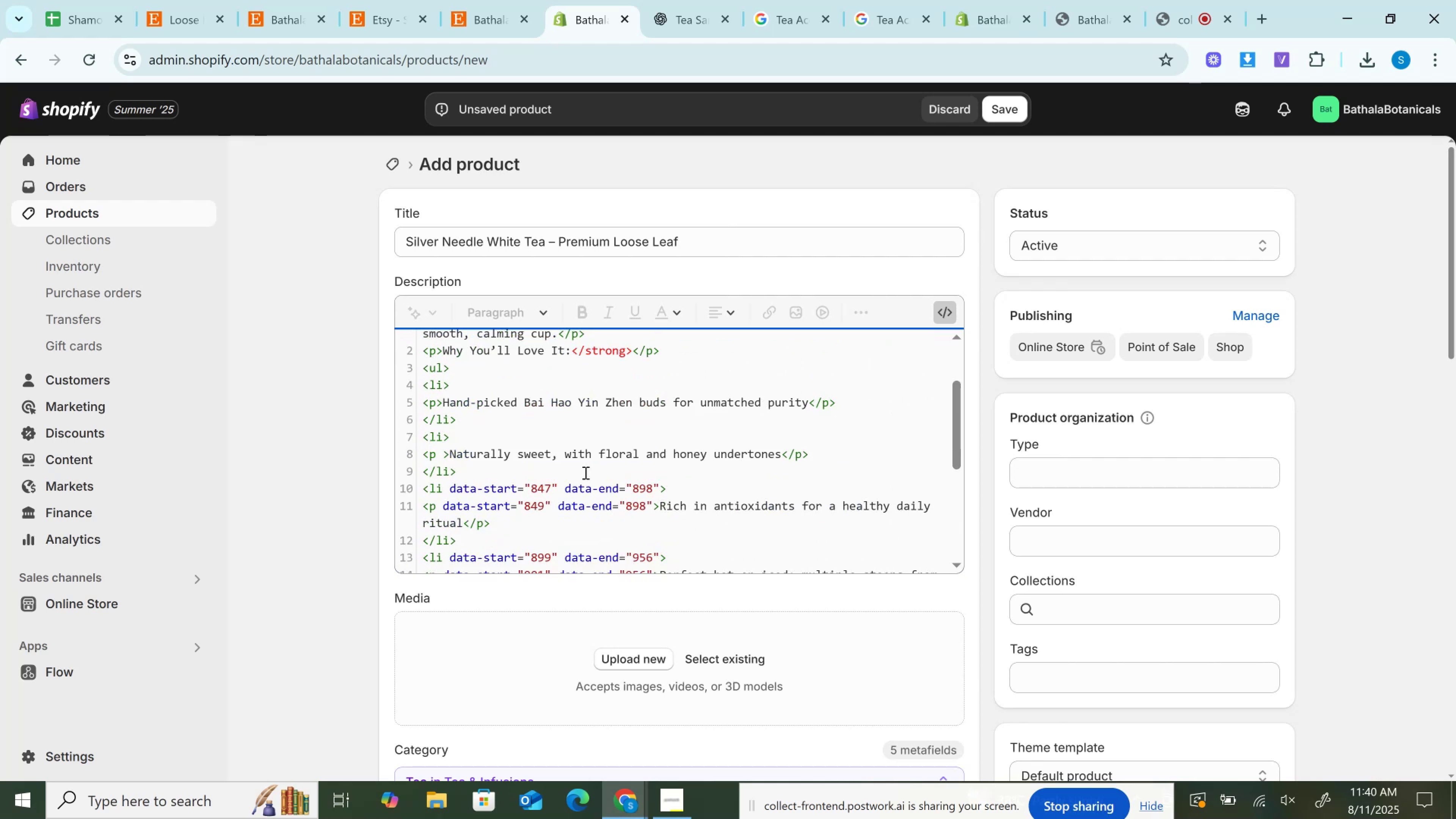 
key(Backspace)
 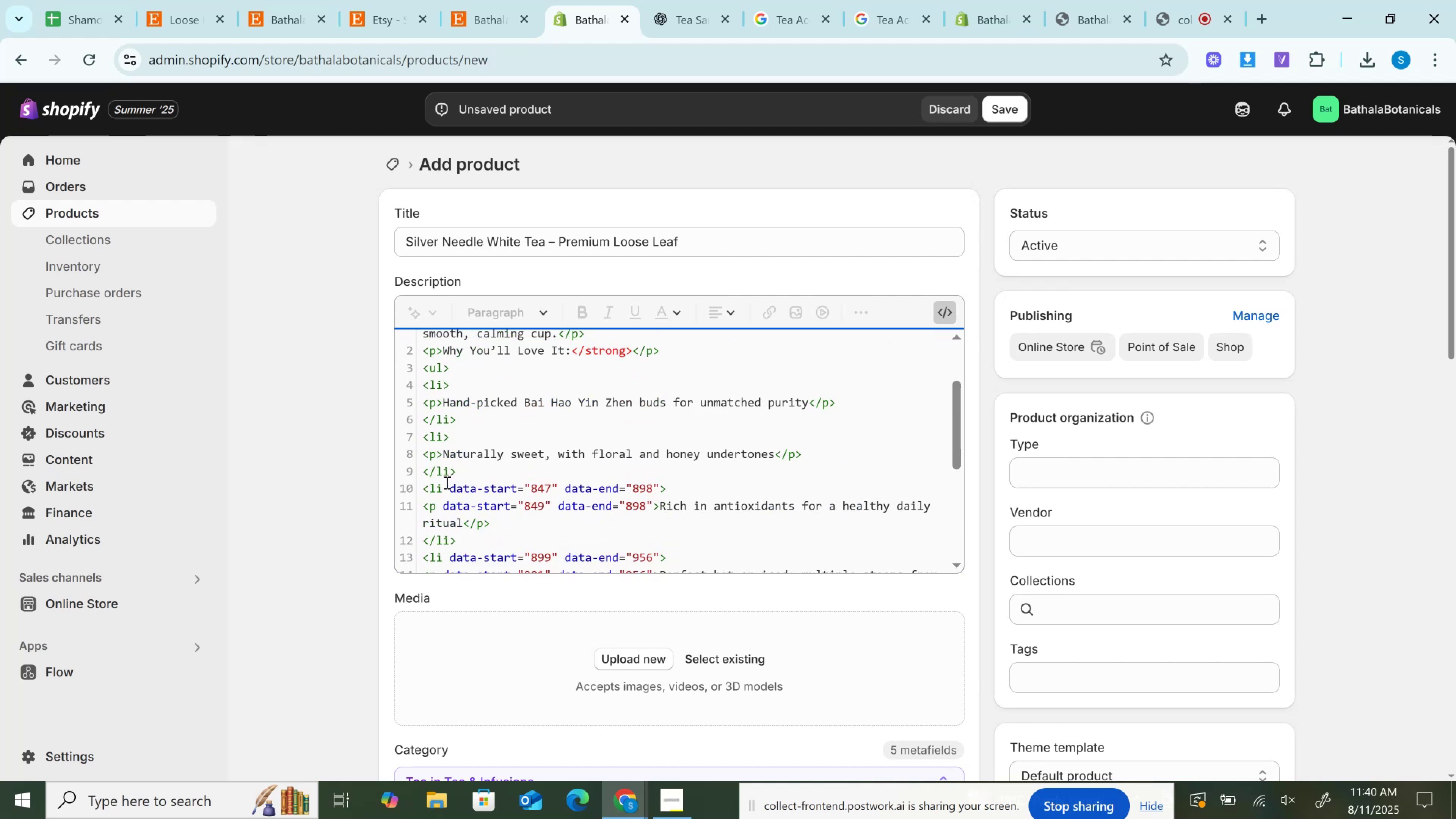 
left_click_drag(start_coordinate=[446, 488], to_coordinate=[661, 486])
 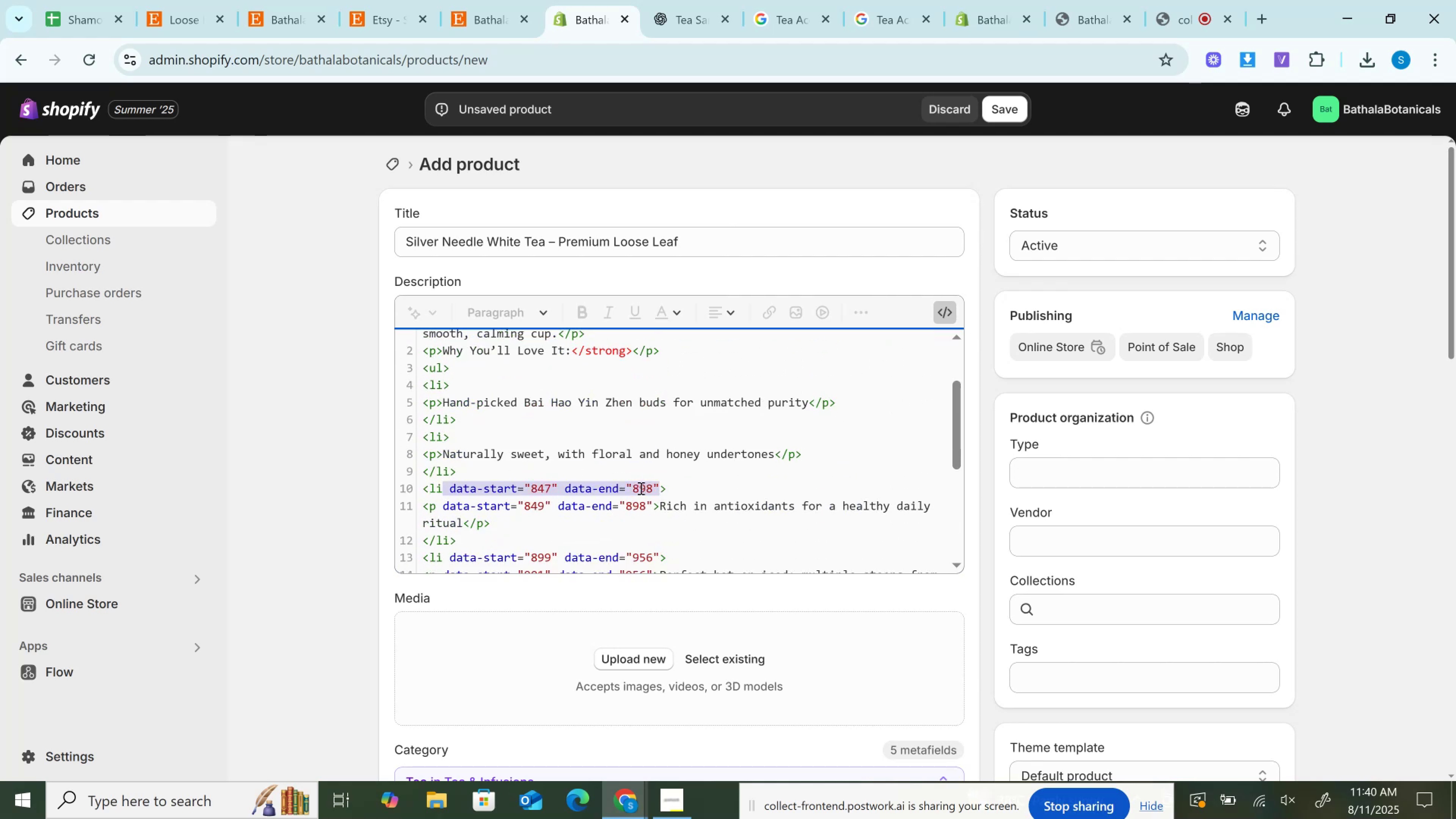 
key(Backspace)
 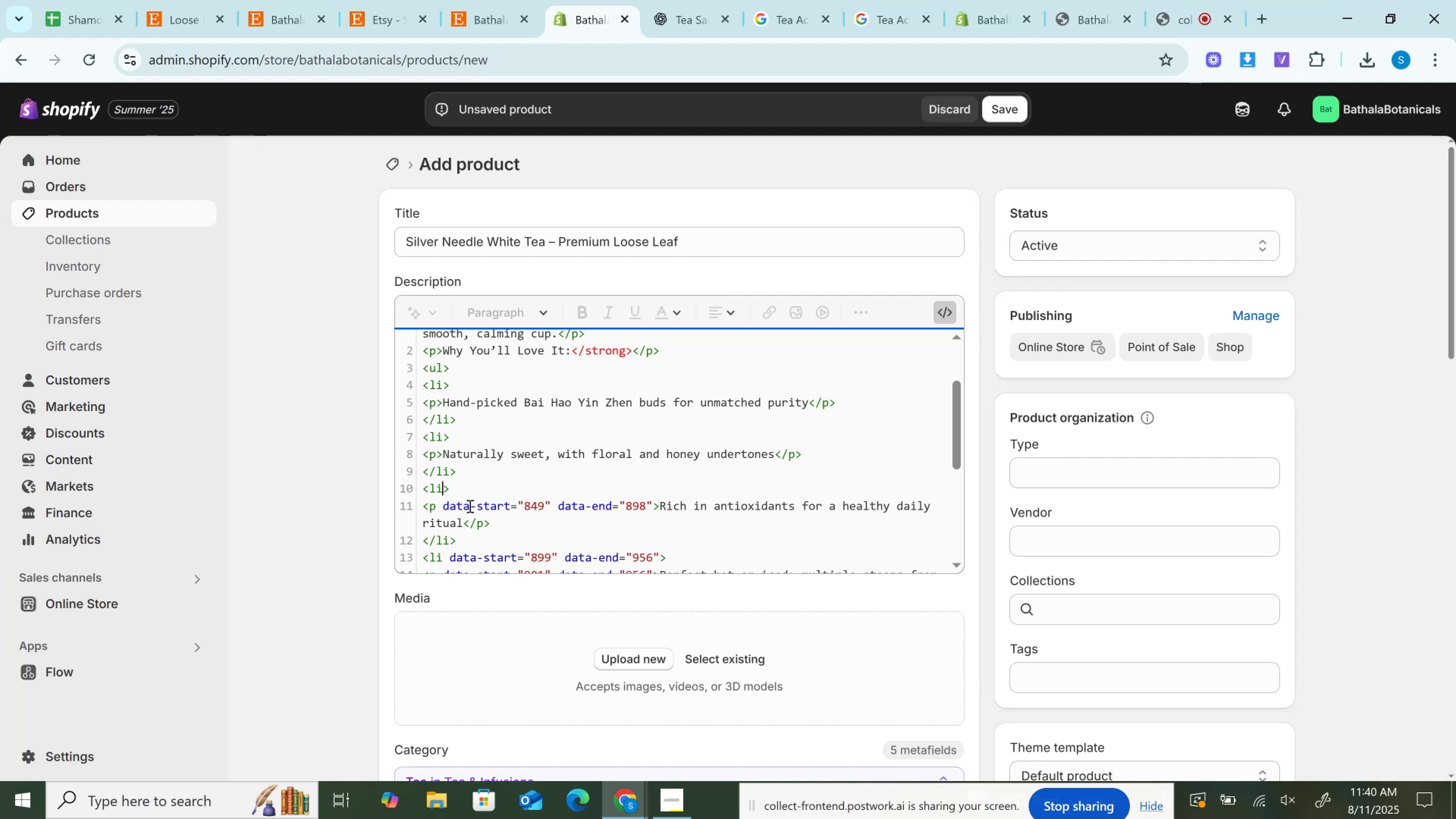 
left_click_drag(start_coordinate=[439, 510], to_coordinate=[654, 500])
 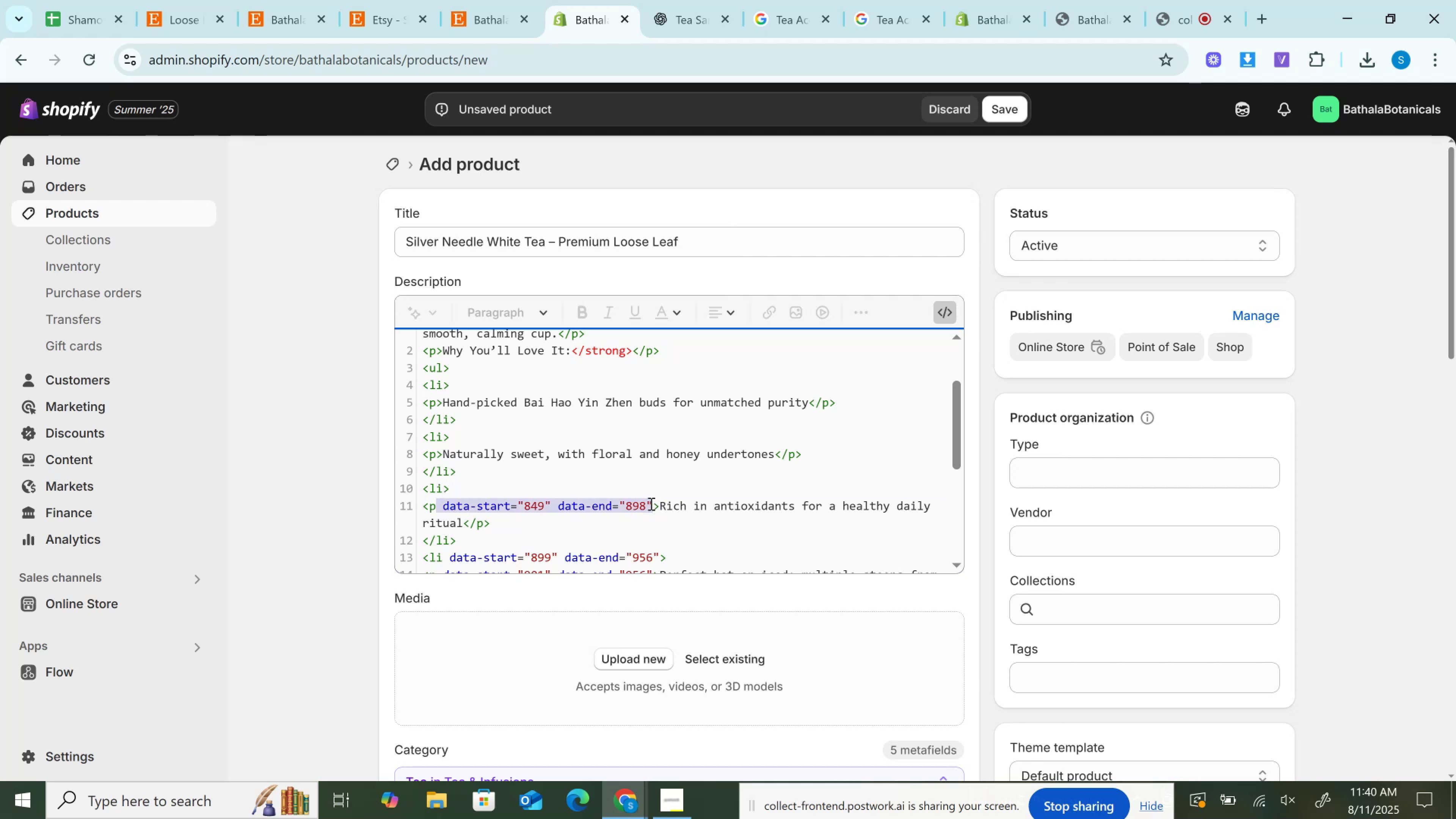 
key(Backspace)
 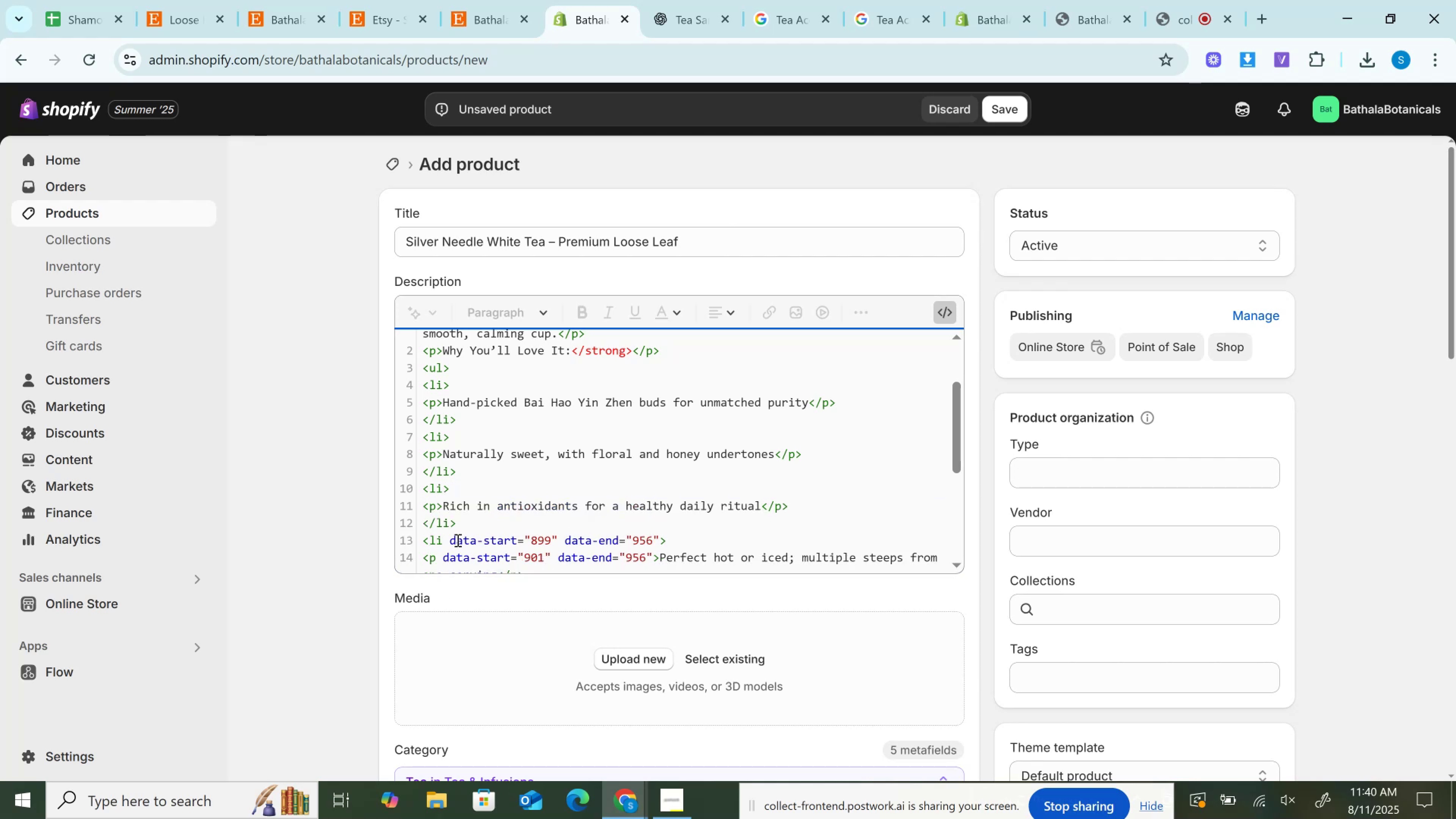 
left_click_drag(start_coordinate=[450, 538], to_coordinate=[658, 540])
 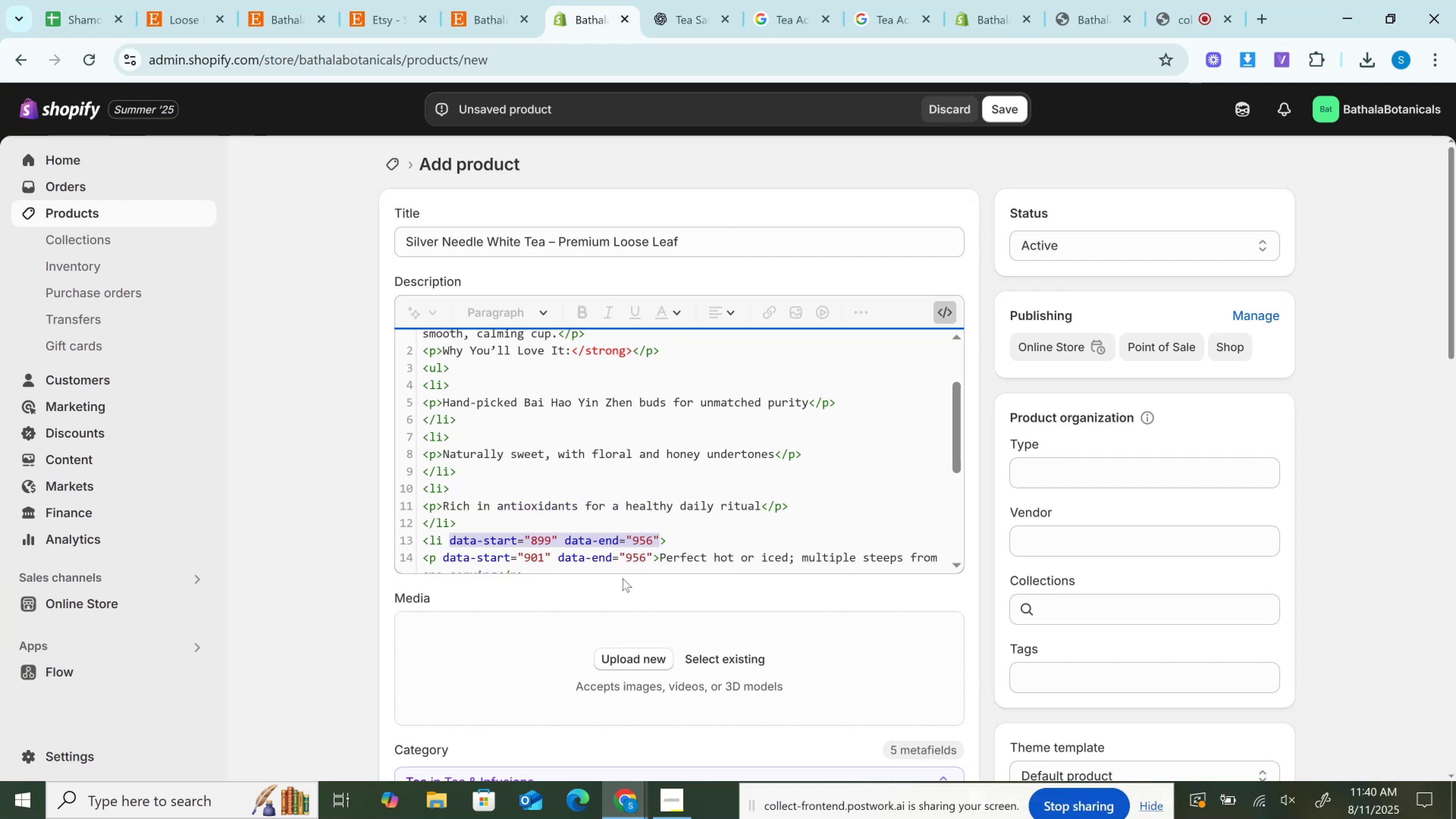 
key(Backspace)
 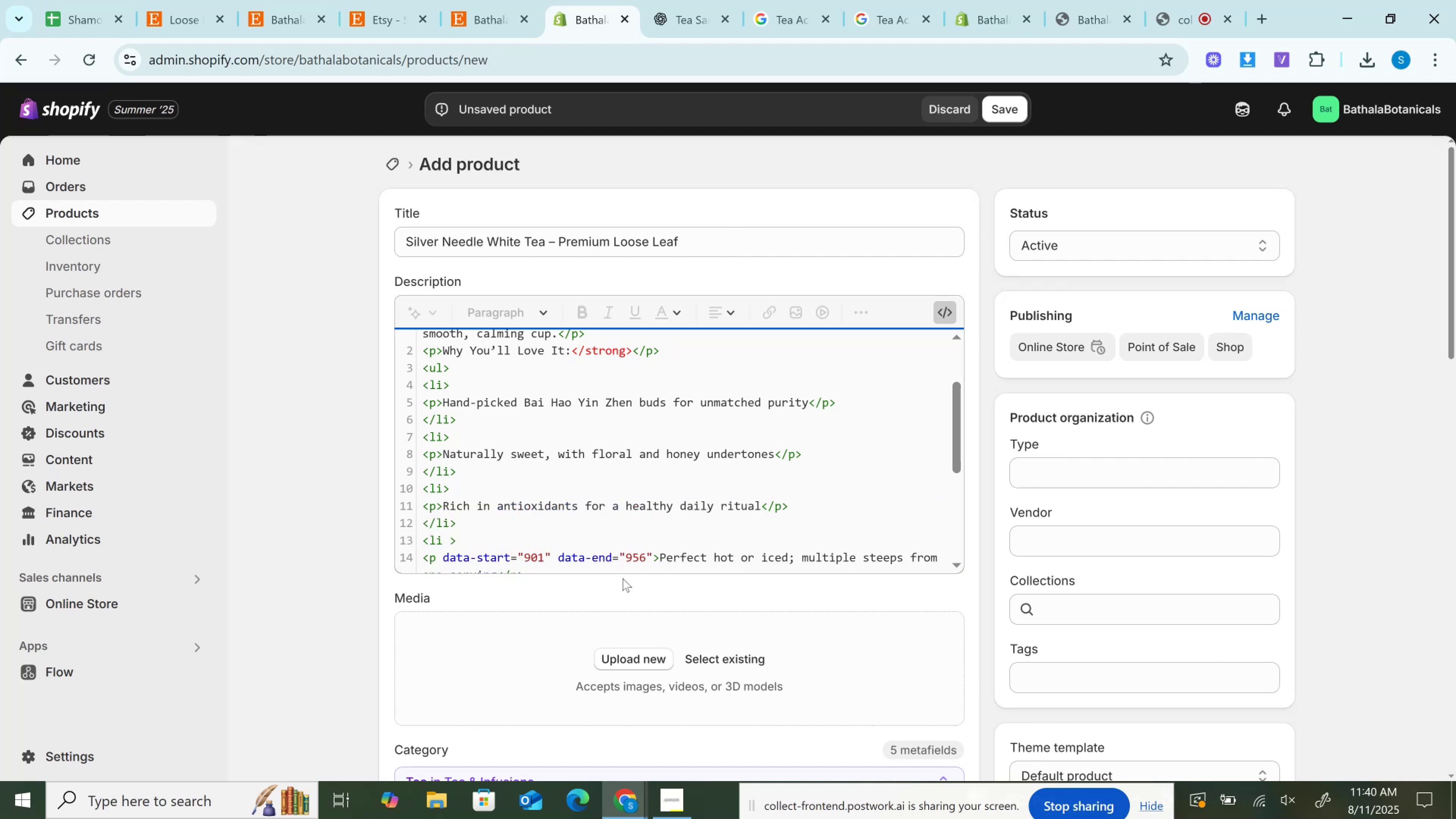 
key(Backspace)
 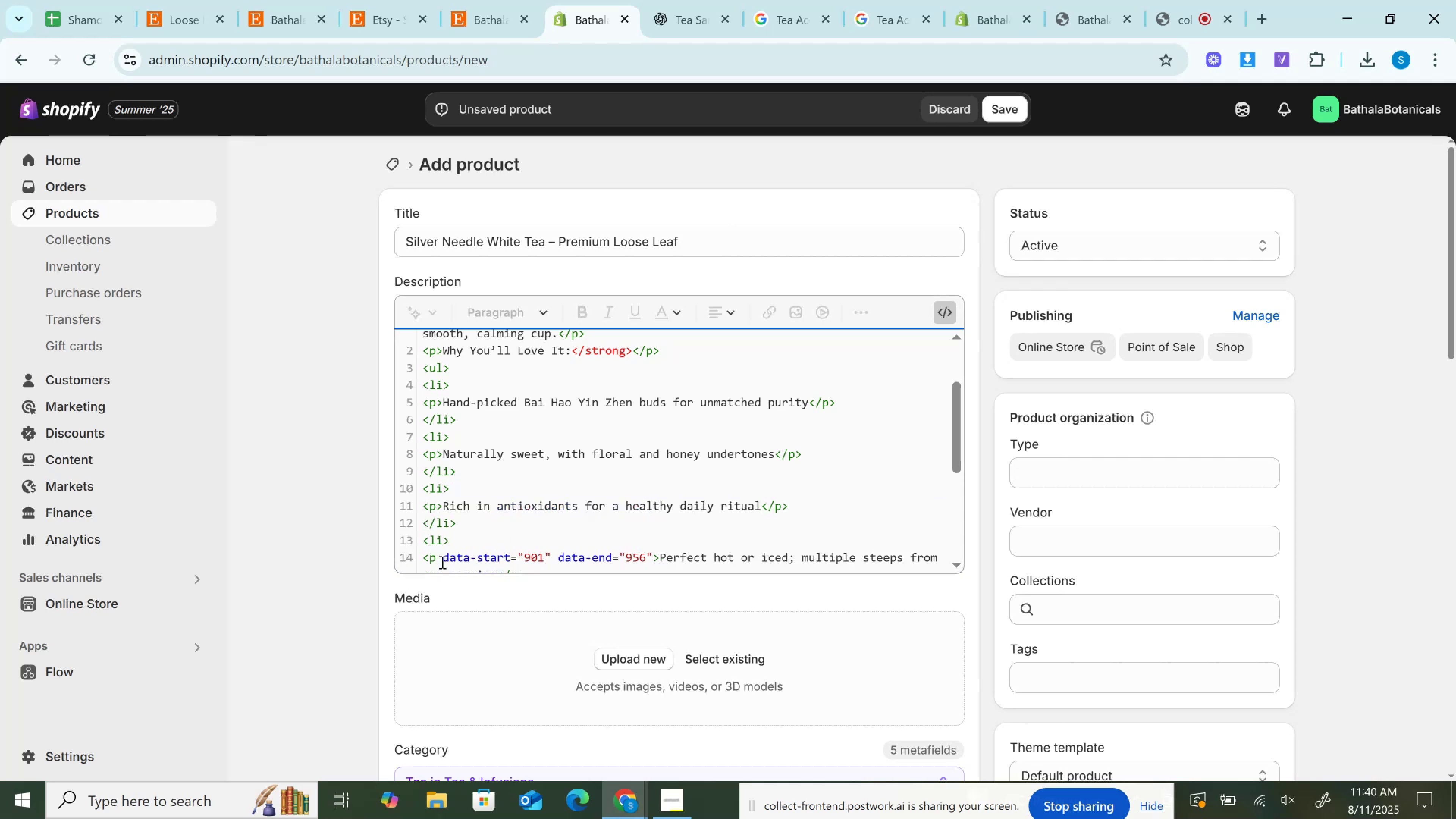 
left_click_drag(start_coordinate=[438, 559], to_coordinate=[657, 557])
 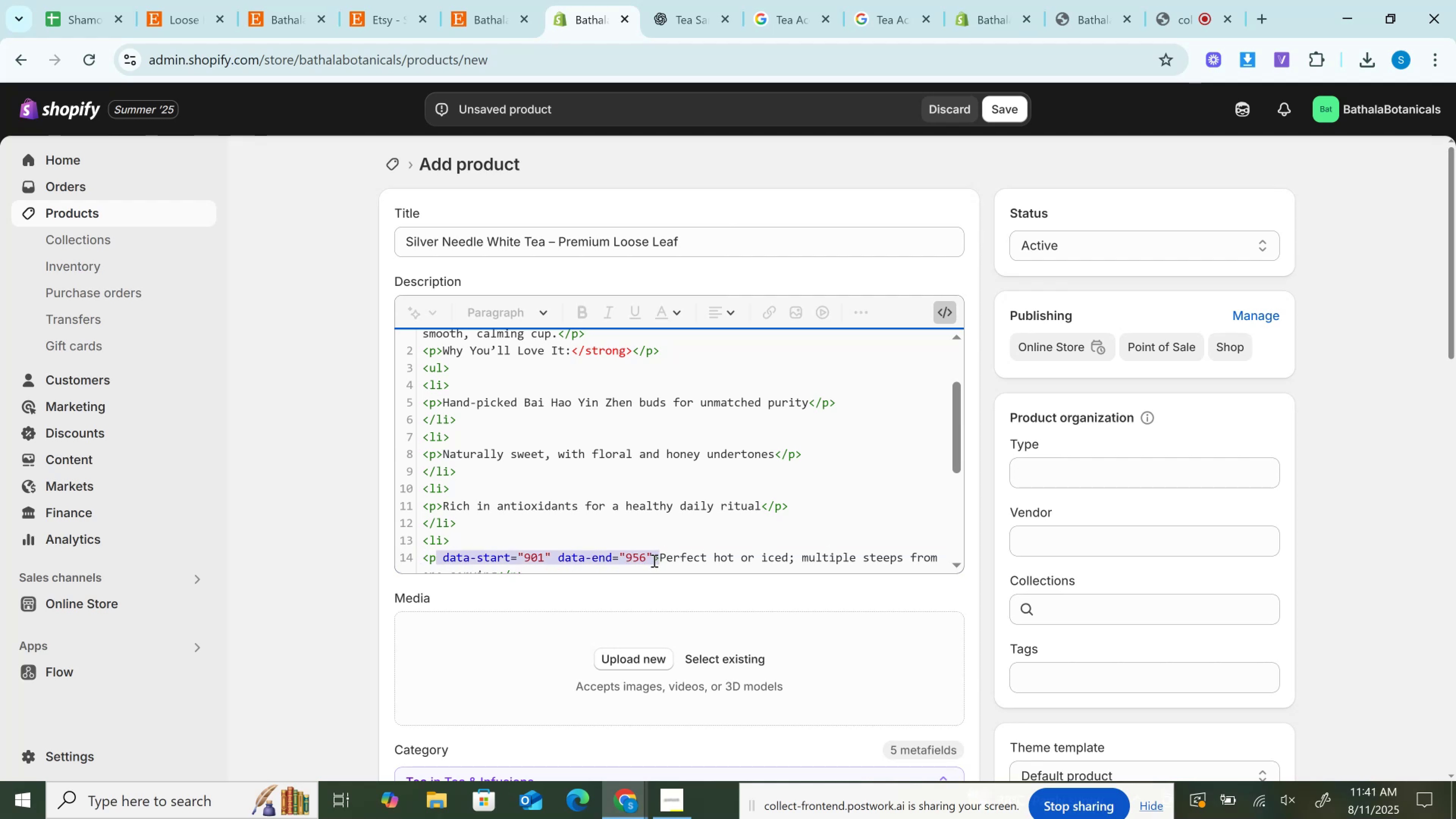 
key(Shift+ArrowLeft)
 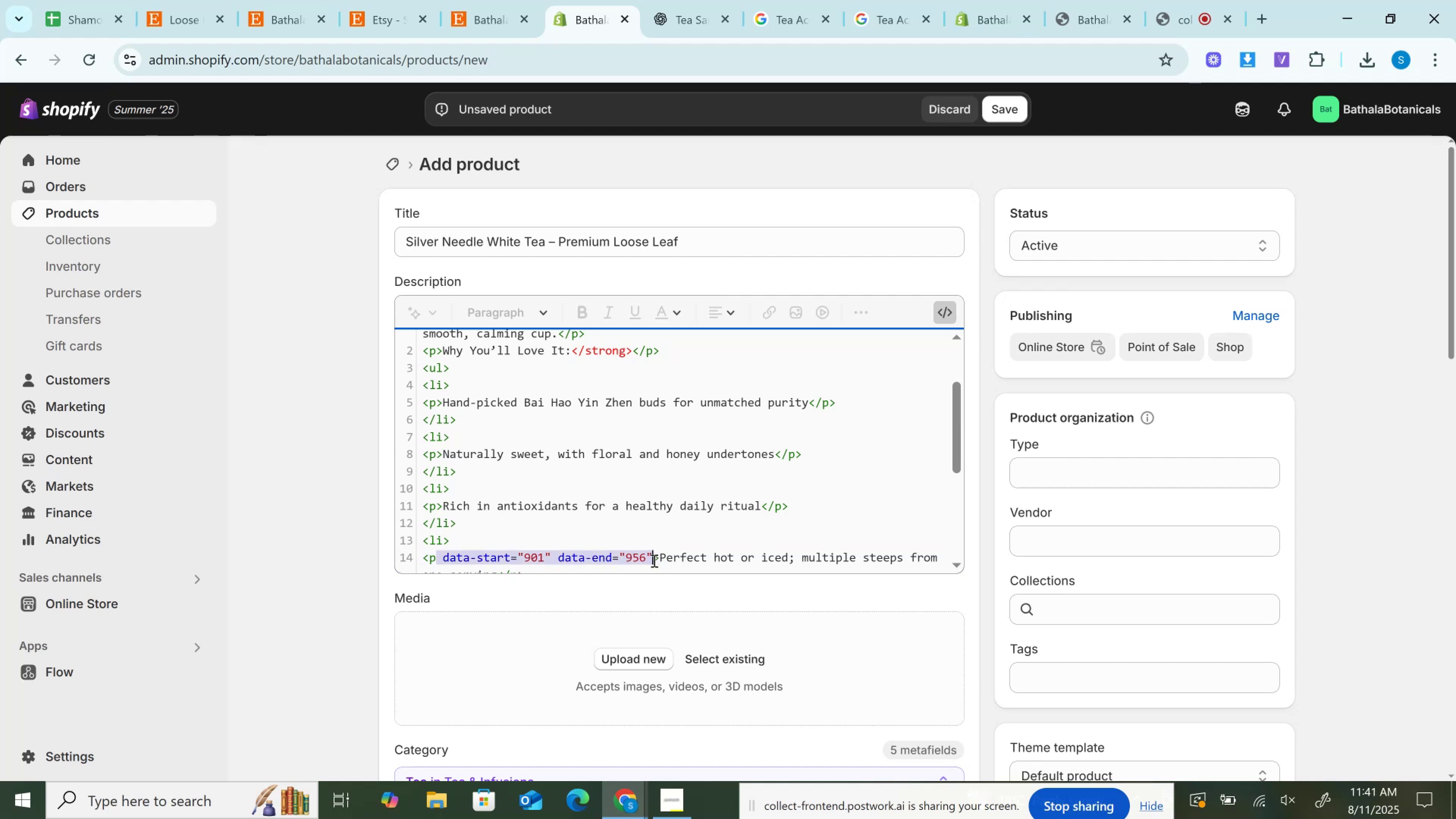 
key(Backspace)
 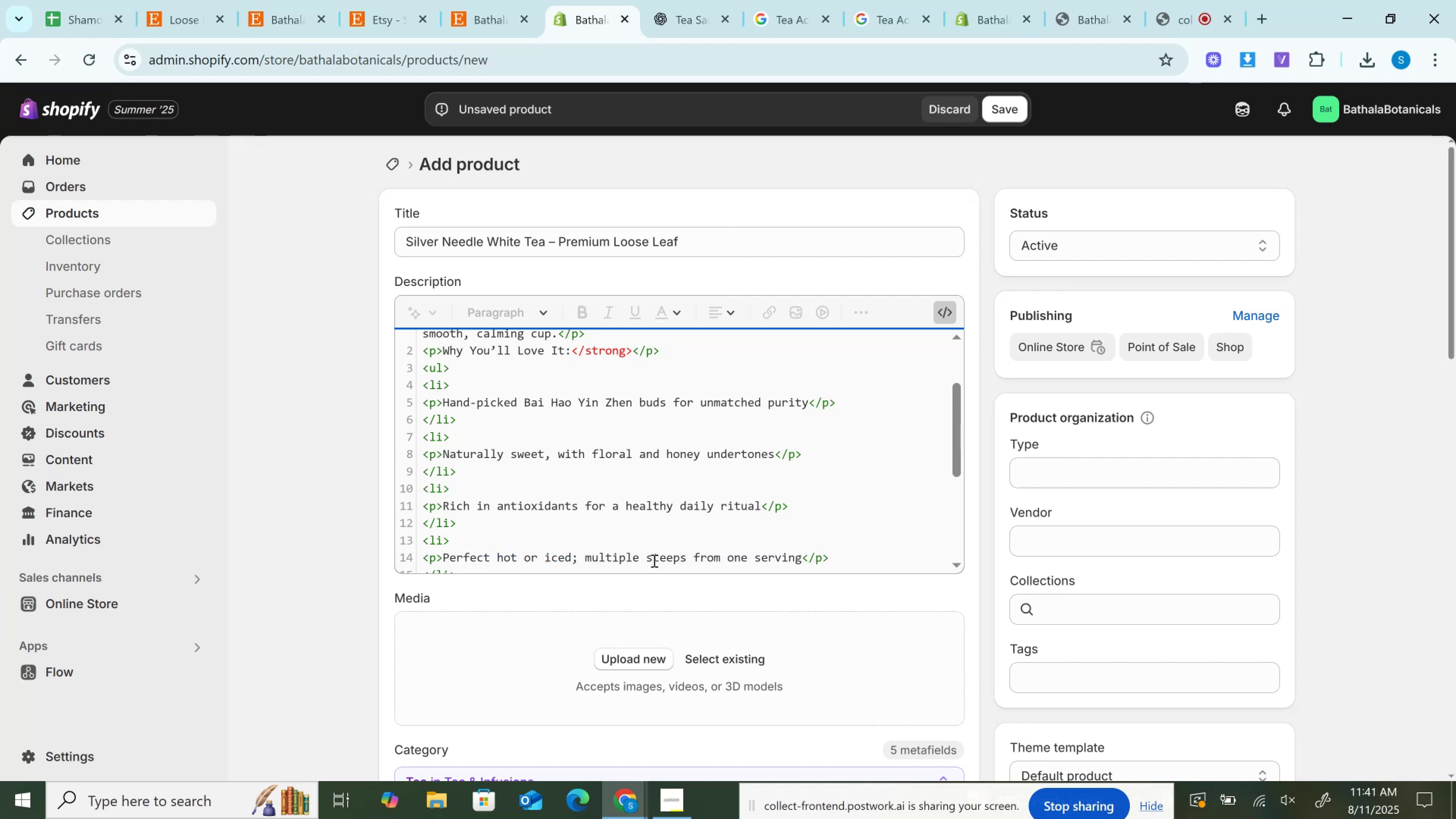 
scroll: coordinate [676, 462], scroll_direction: down, amount: 3.0
 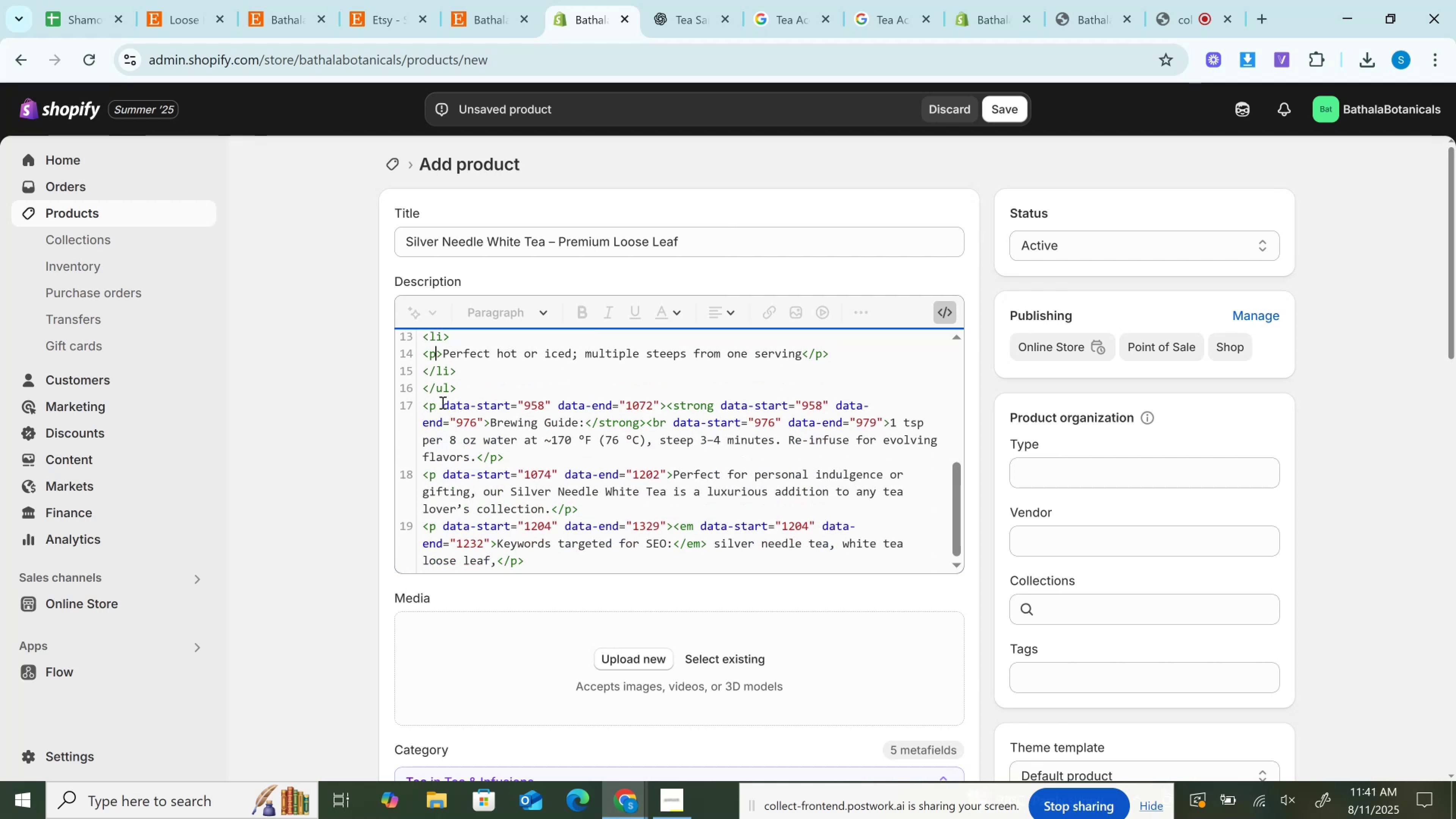 
left_click_drag(start_coordinate=[442, 402], to_coordinate=[664, 404])
 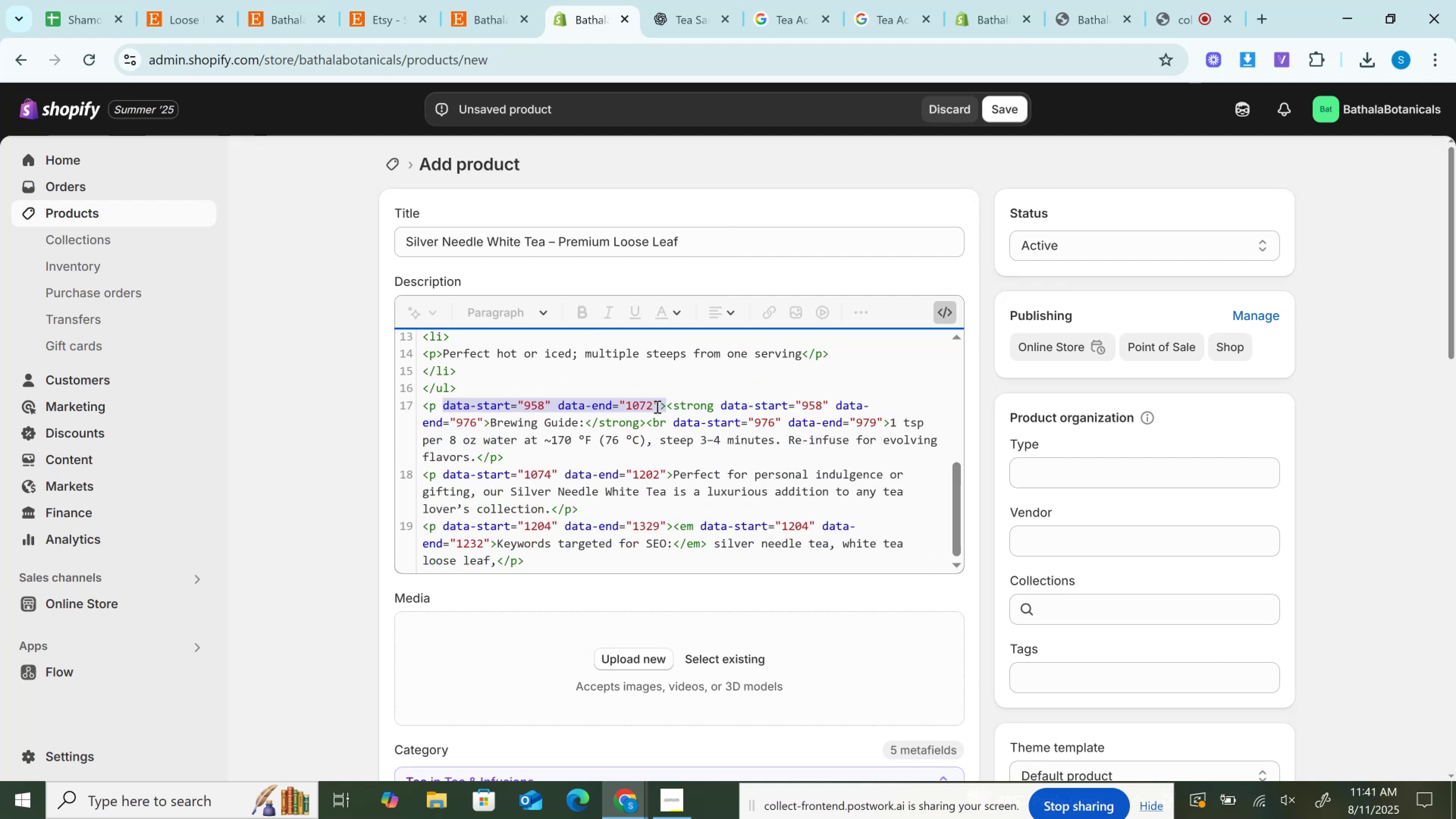 
key(Backspace)
 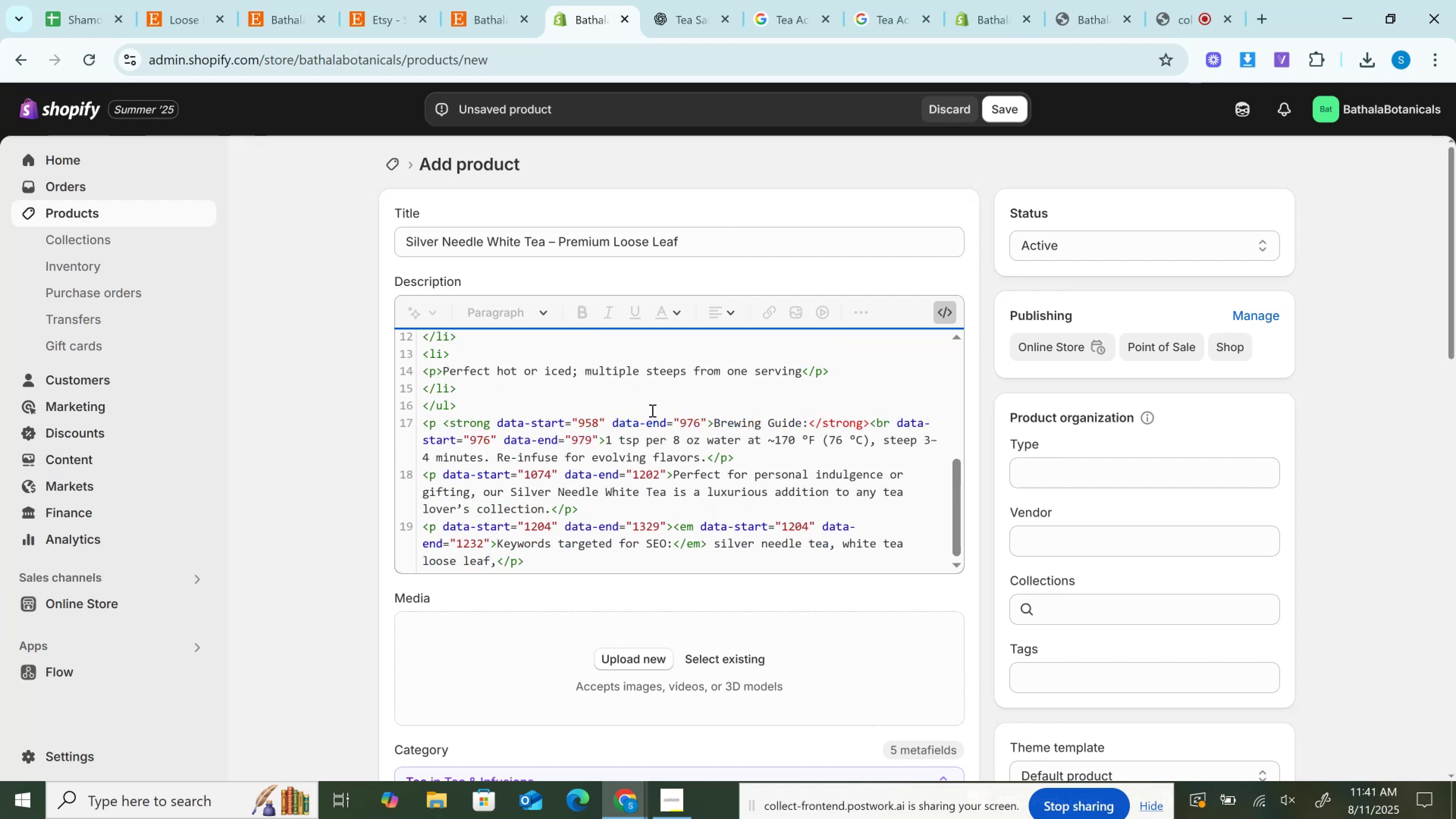 
key(Backspace)
 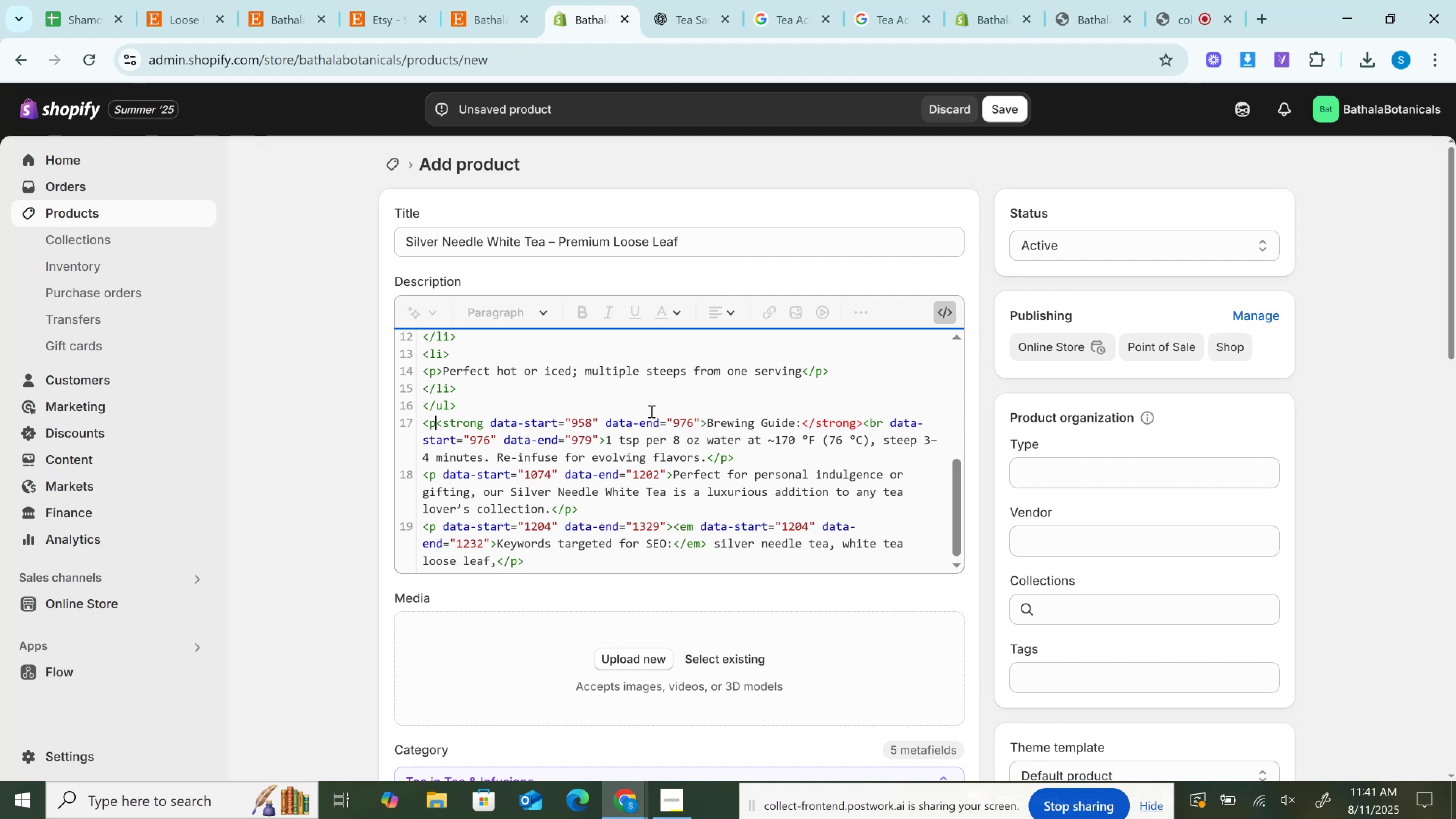 
key(Shift+Period)
 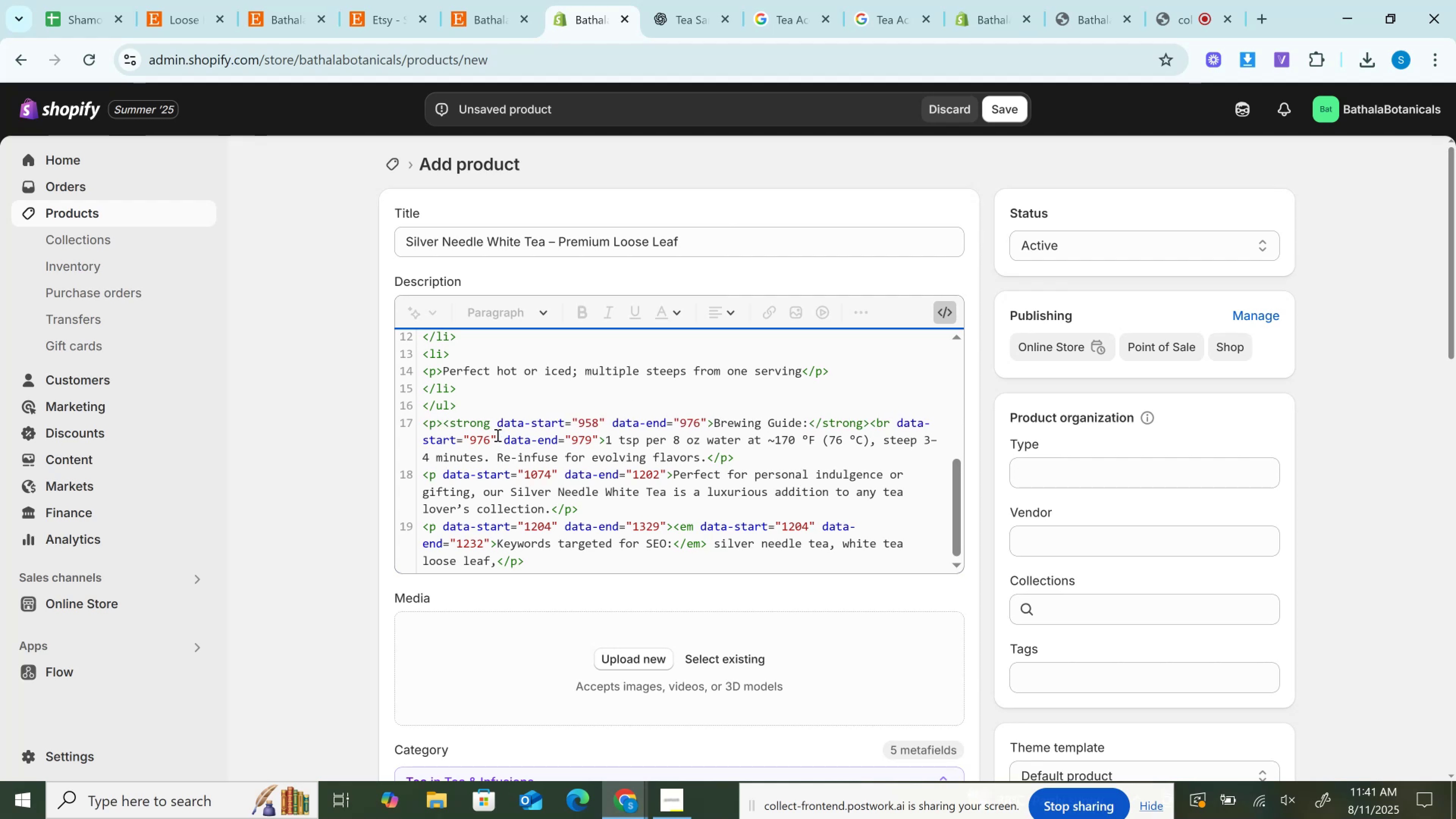 
left_click_drag(start_coordinate=[491, 424], to_coordinate=[708, 418])
 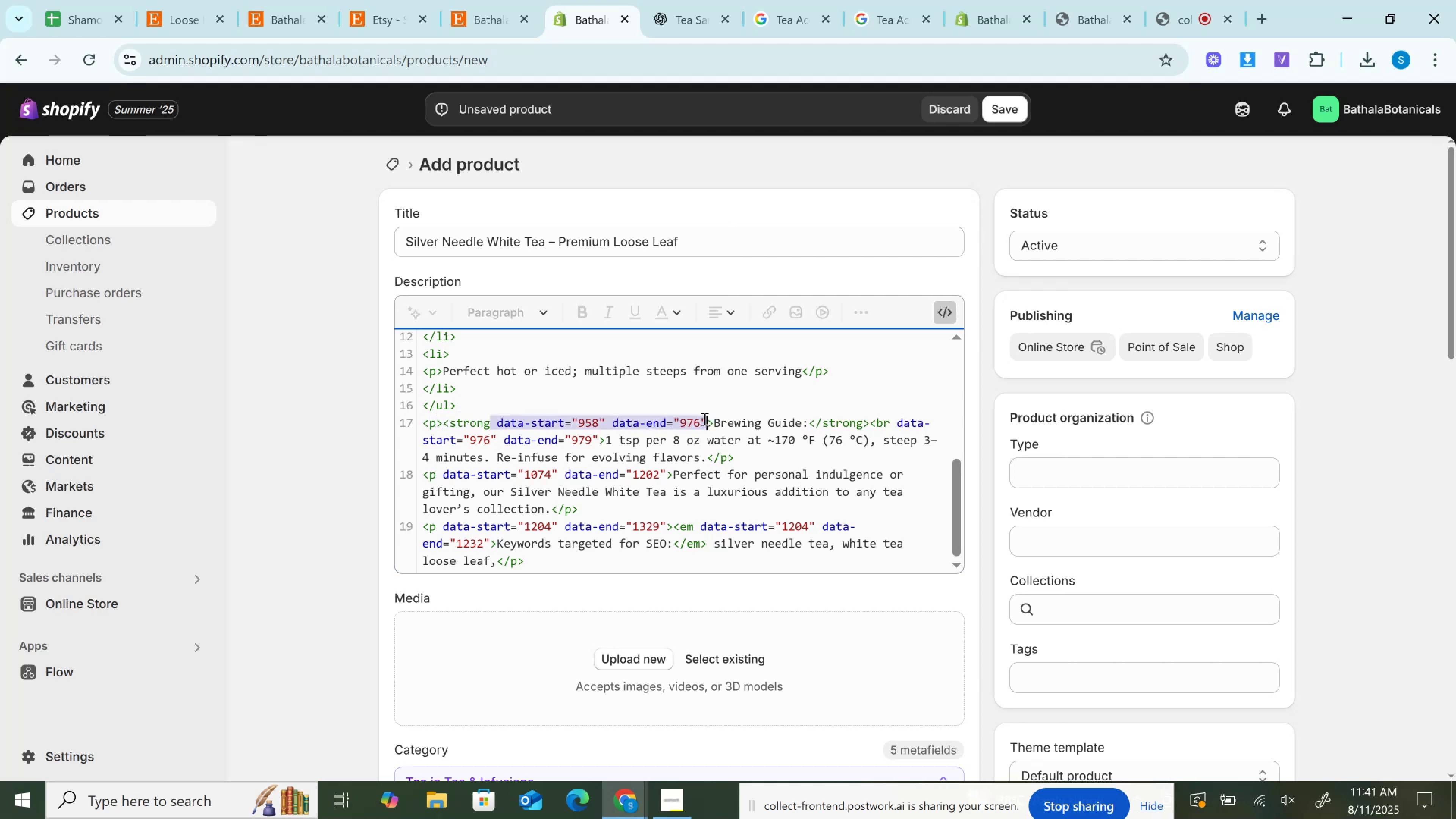 
key(Backspace)
 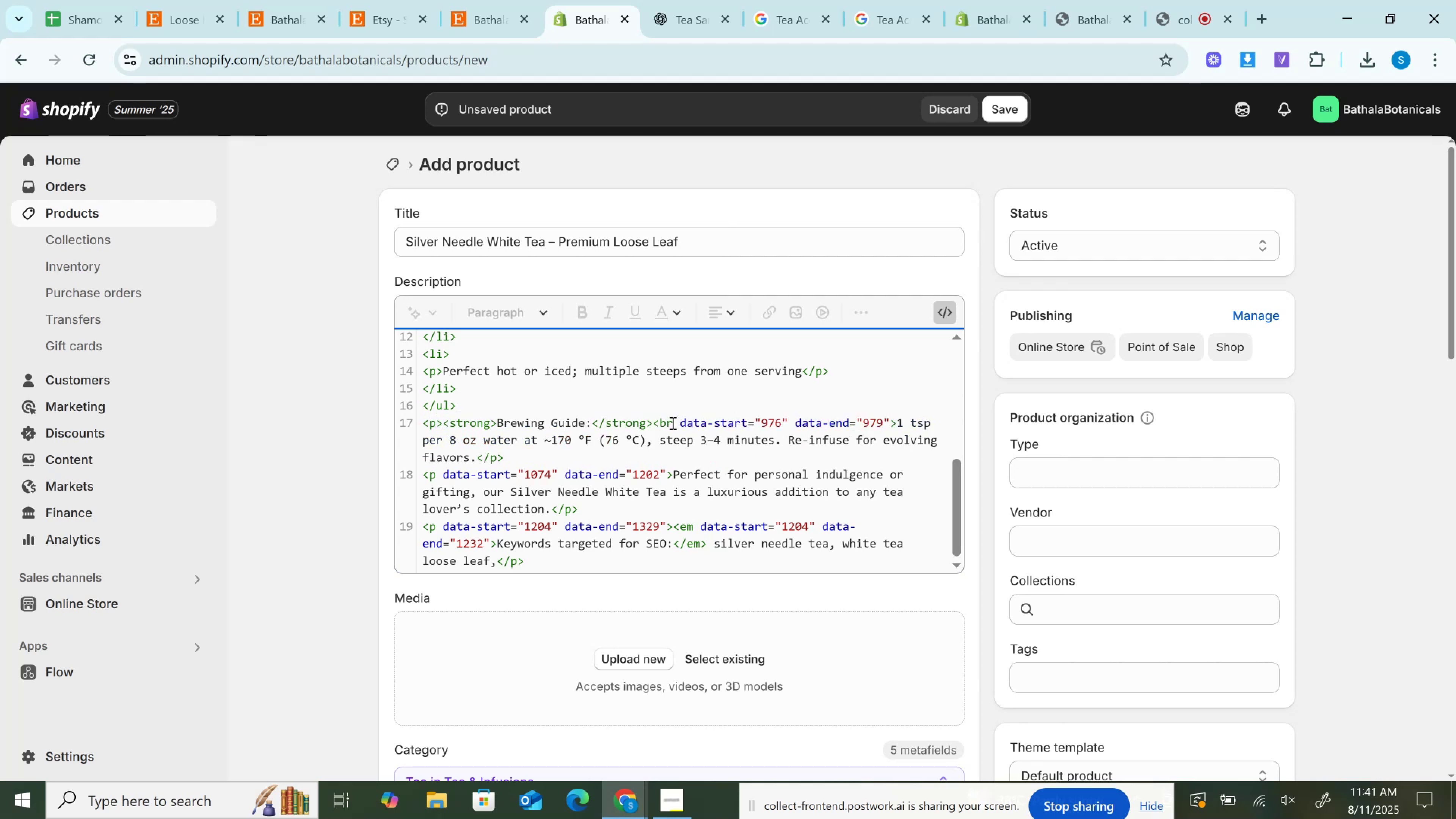 
left_click_drag(start_coordinate=[678, 421], to_coordinate=[893, 425])
 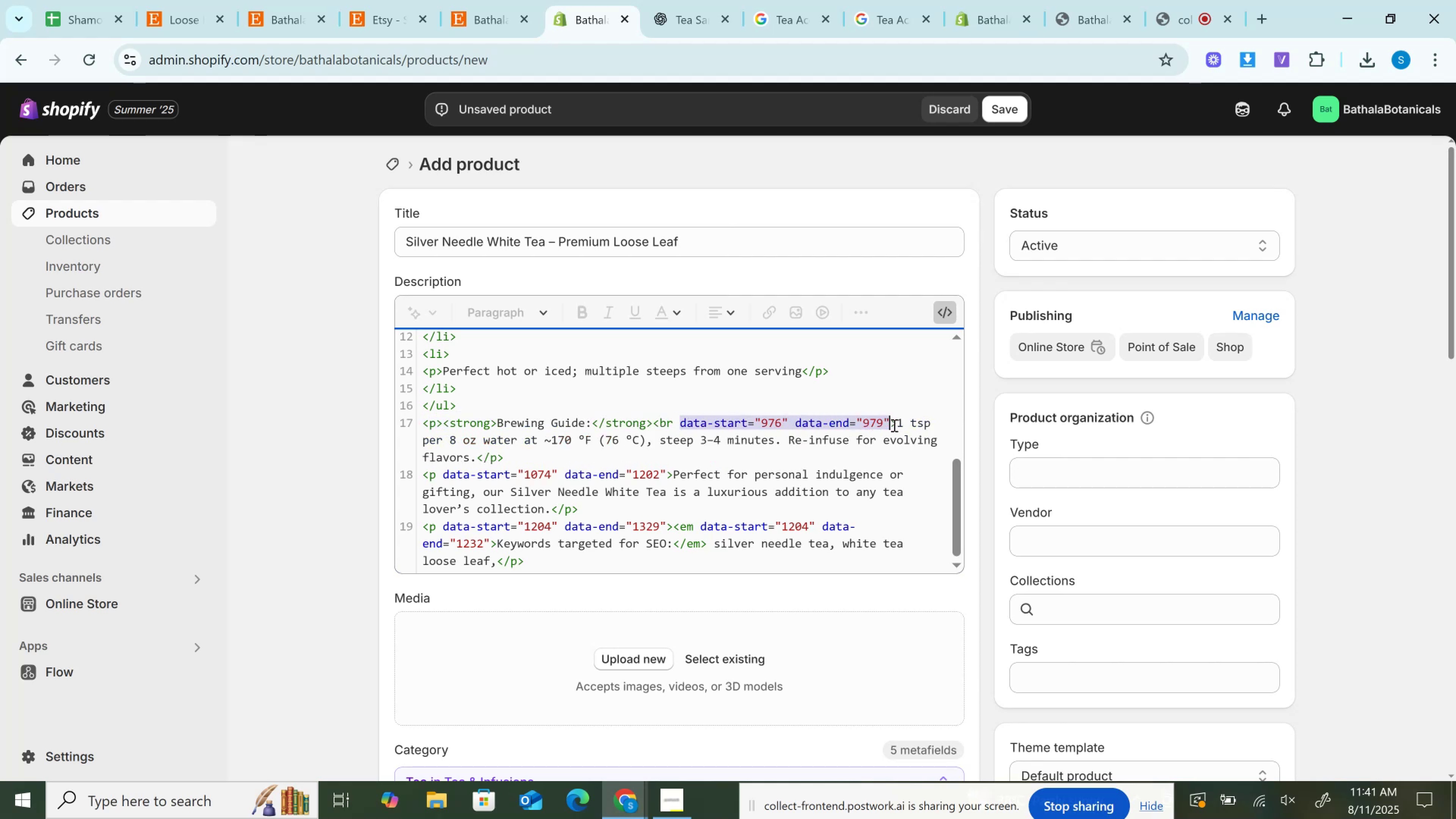 
key(Backspace)
 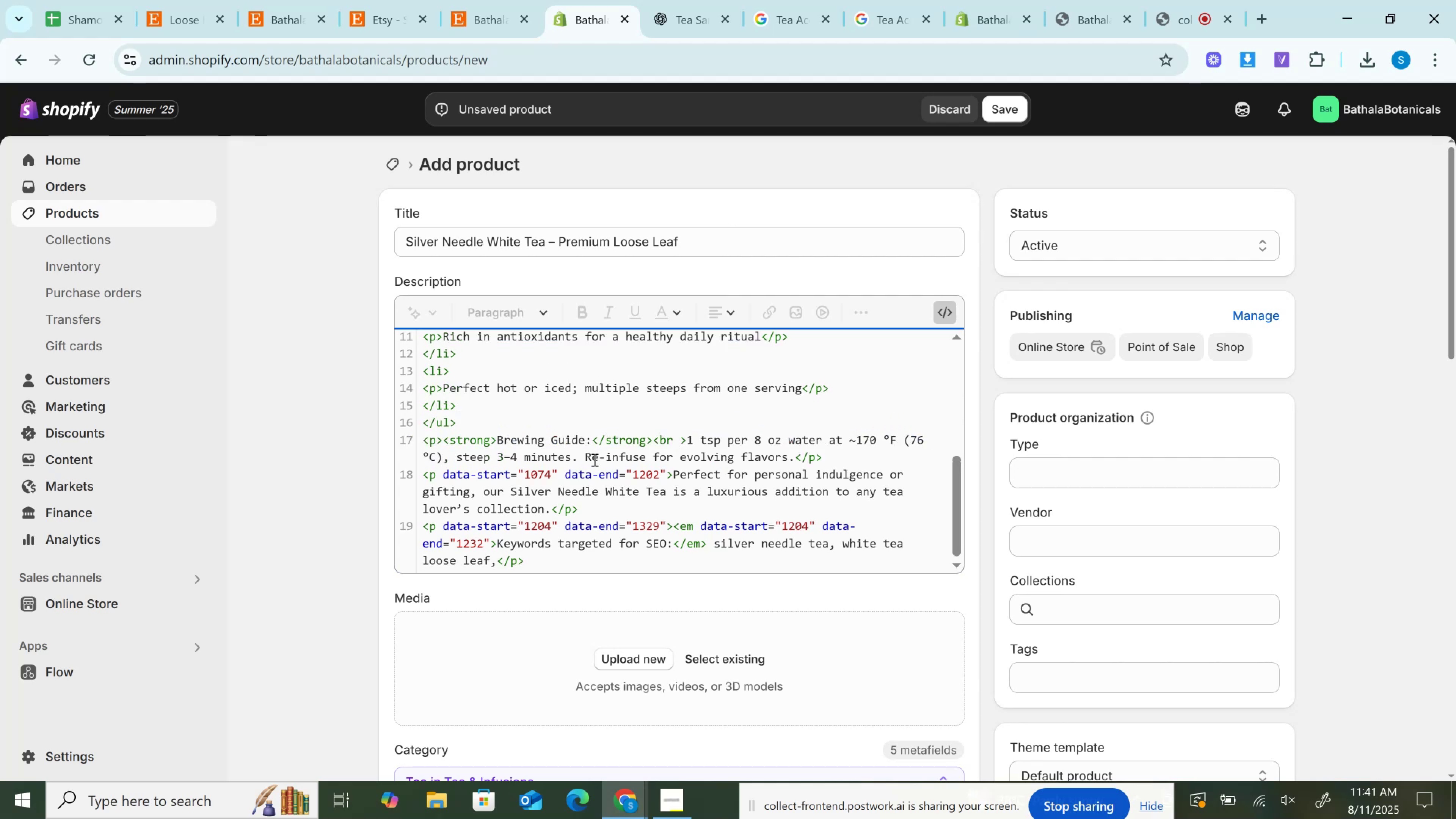 
key(Backspace)
 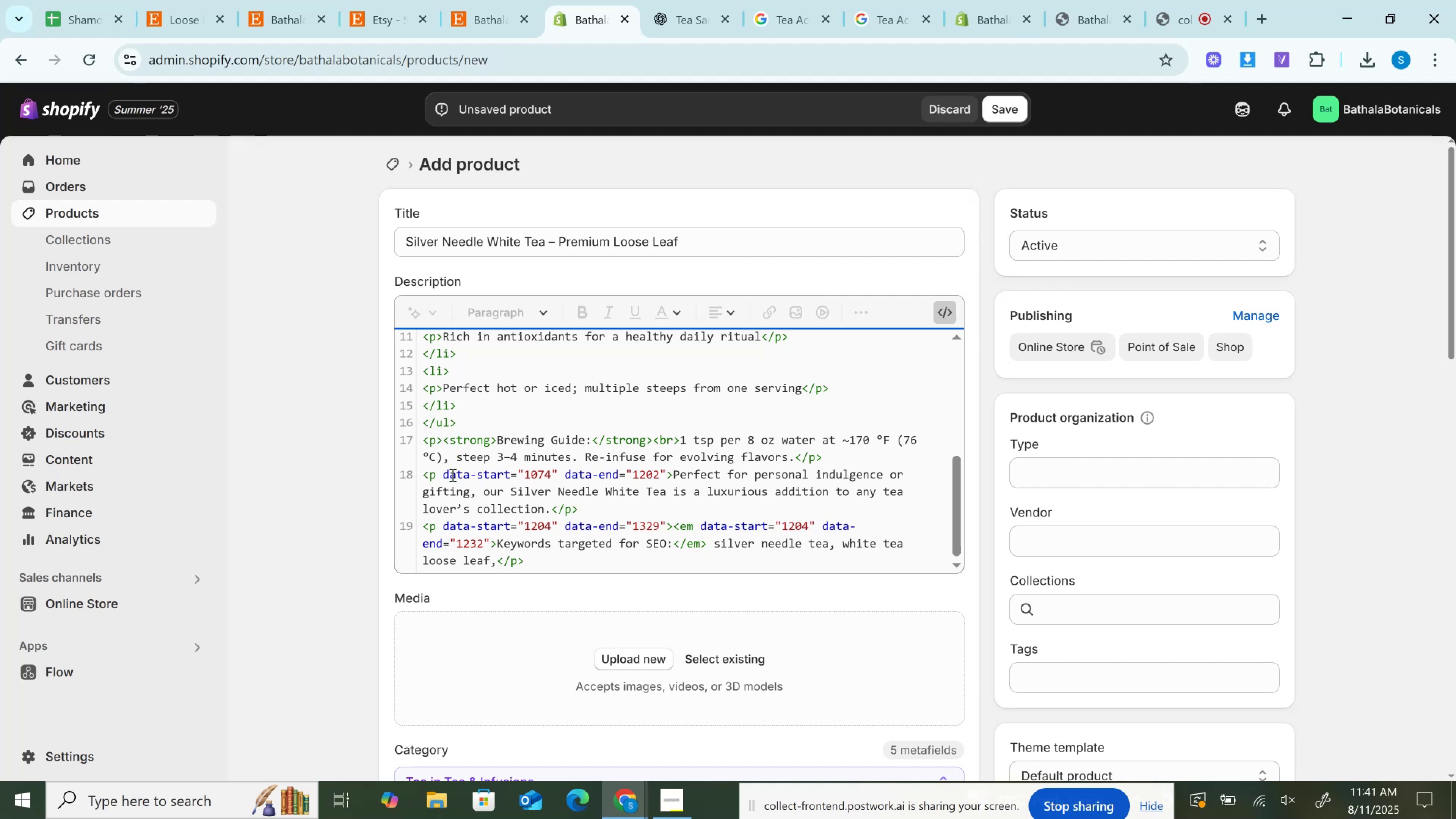 
left_click_drag(start_coordinate=[444, 478], to_coordinate=[669, 473])
 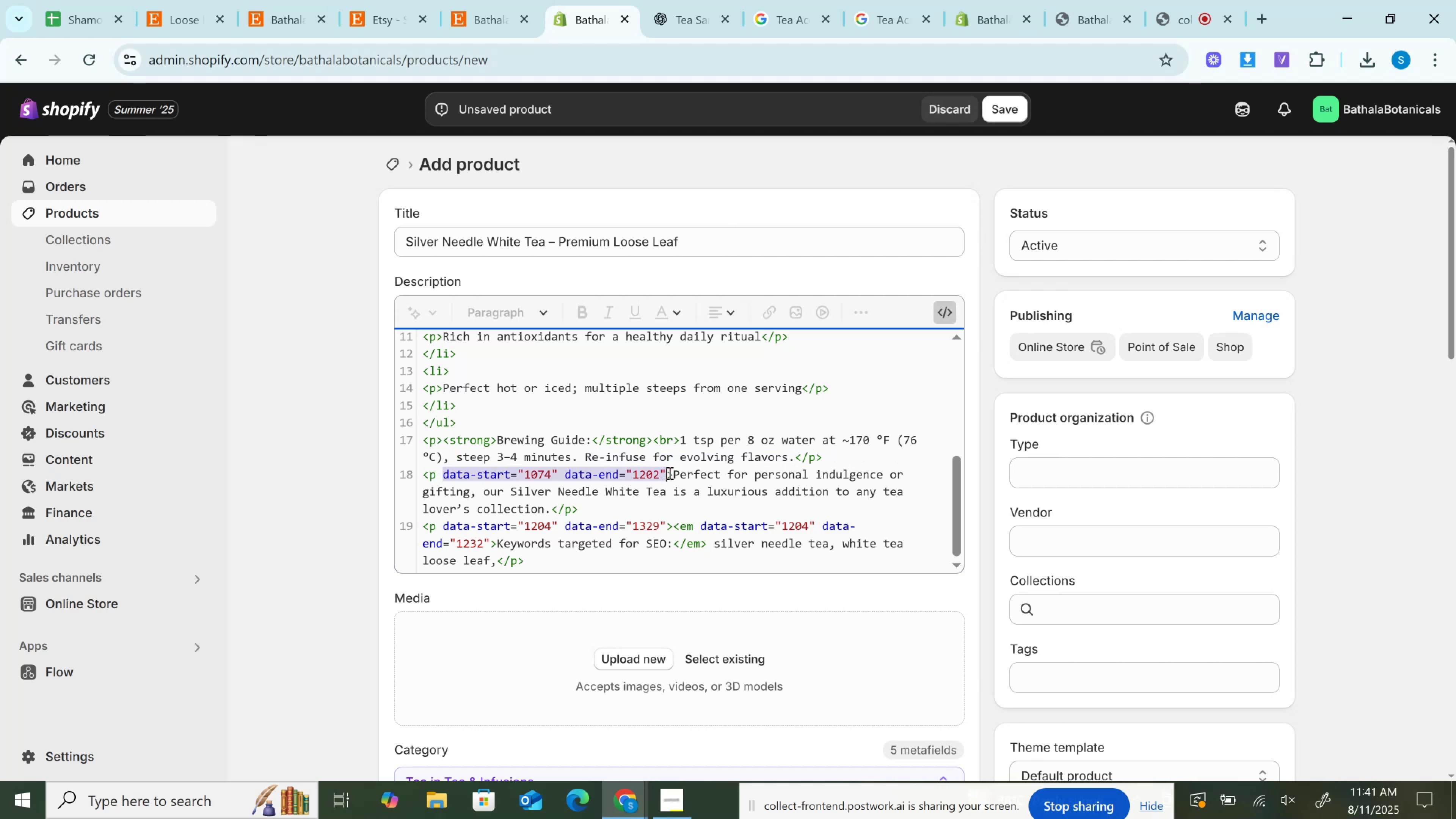 
key(Backspace)
 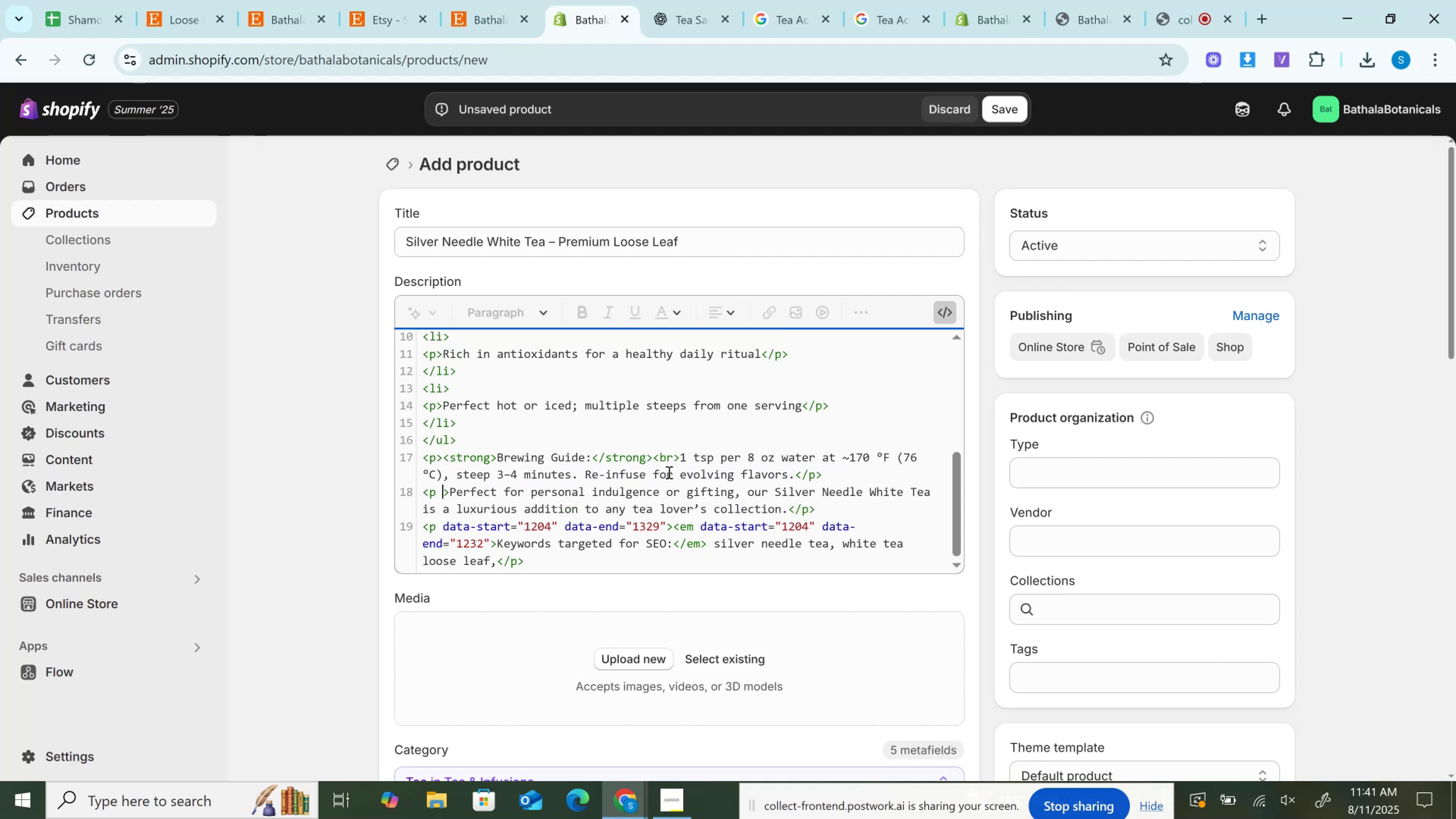 
key(Backspace)
 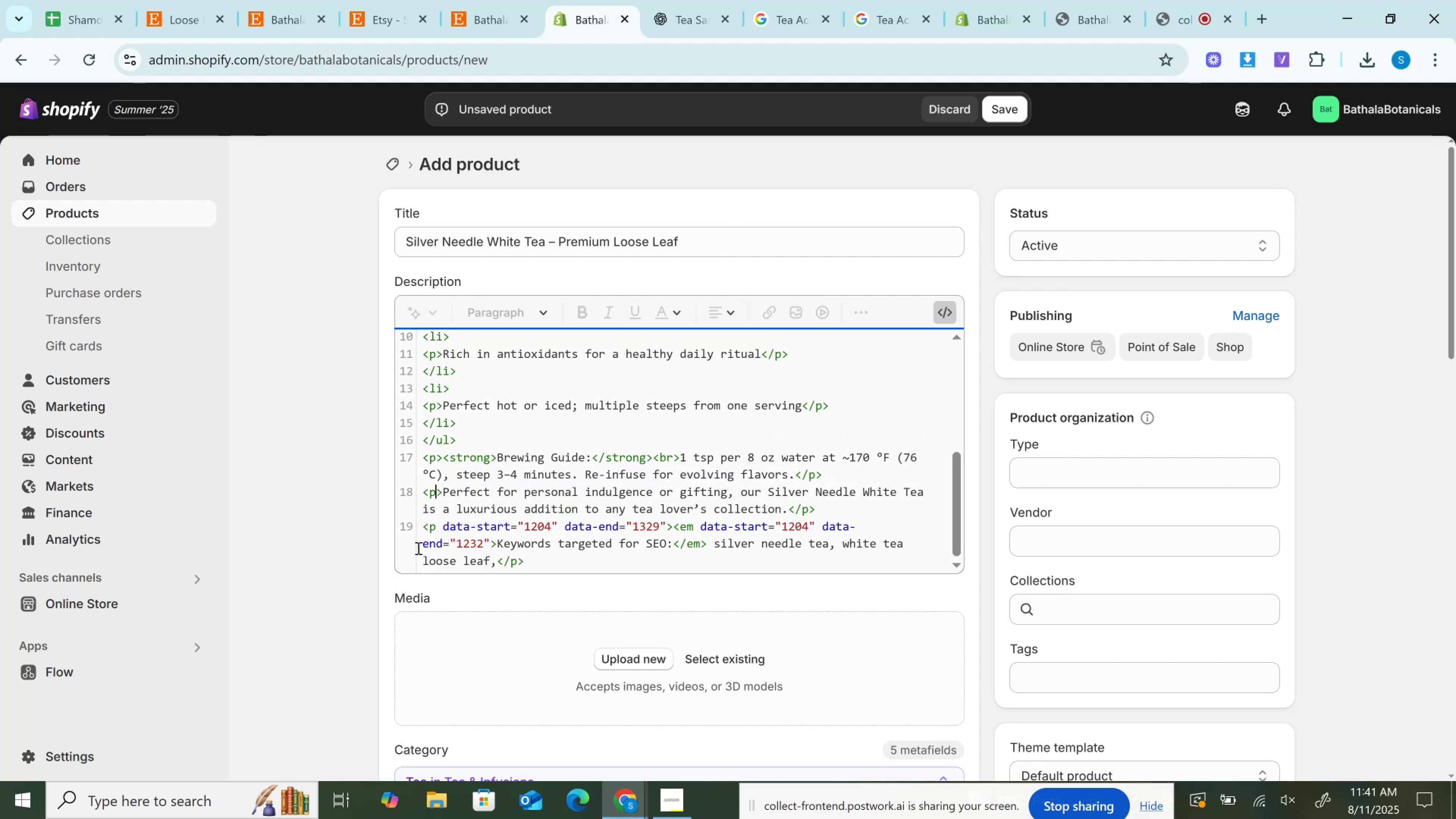 
left_click_drag(start_coordinate=[442, 526], to_coordinate=[665, 527])
 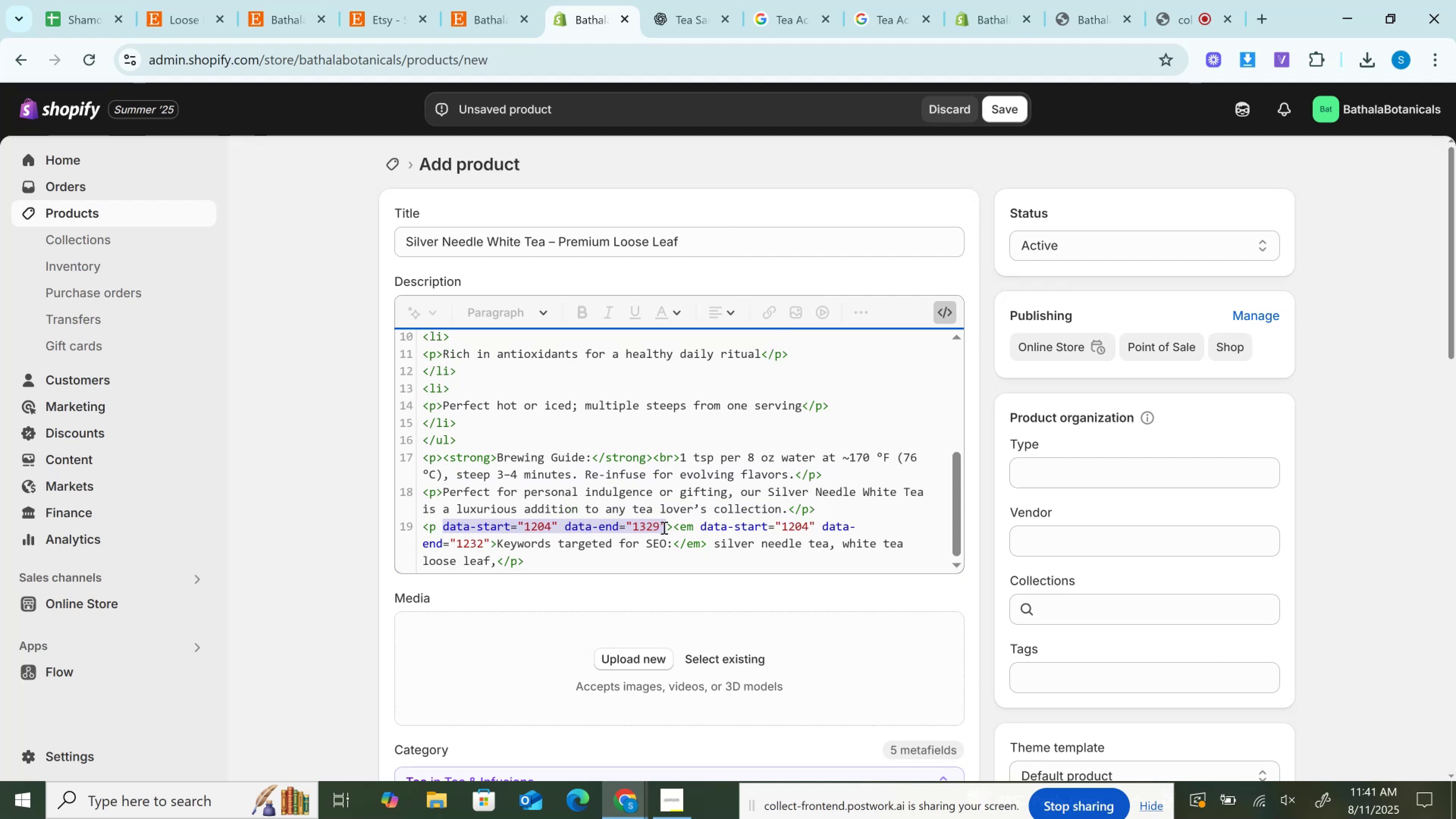 
key(Backspace)
 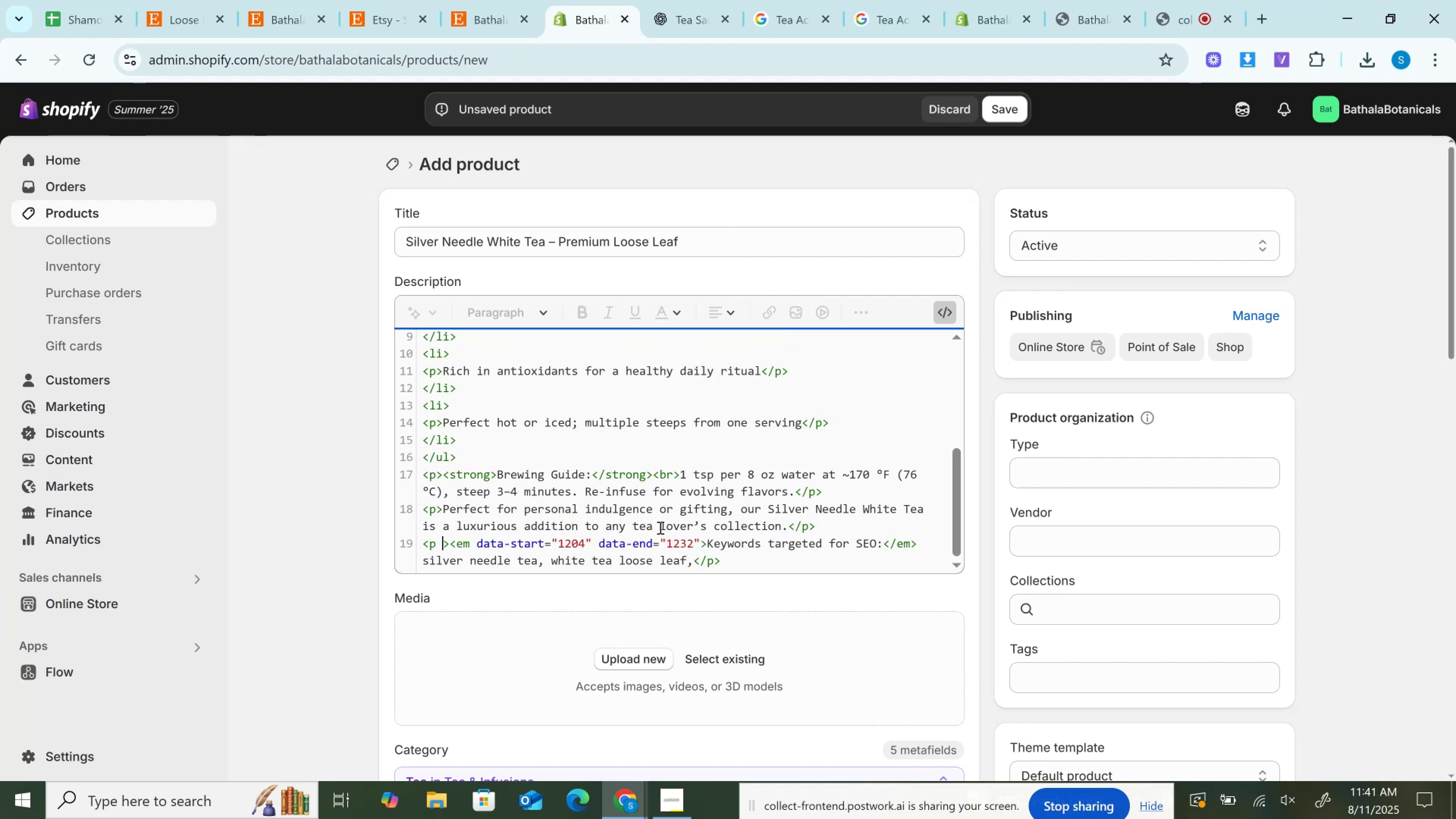 
key(Backspace)
 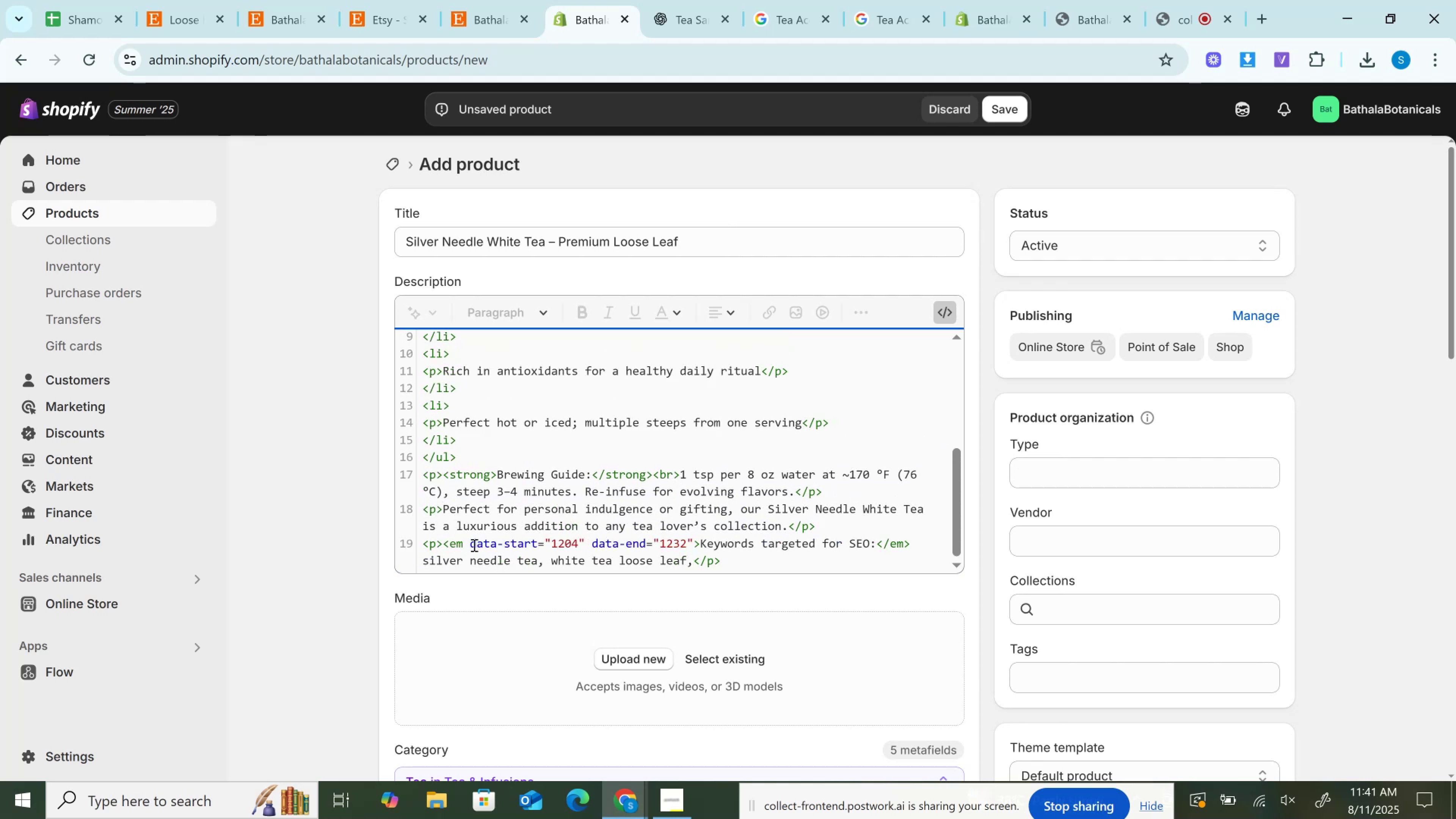 
left_click_drag(start_coordinate=[471, 545], to_coordinate=[695, 538])
 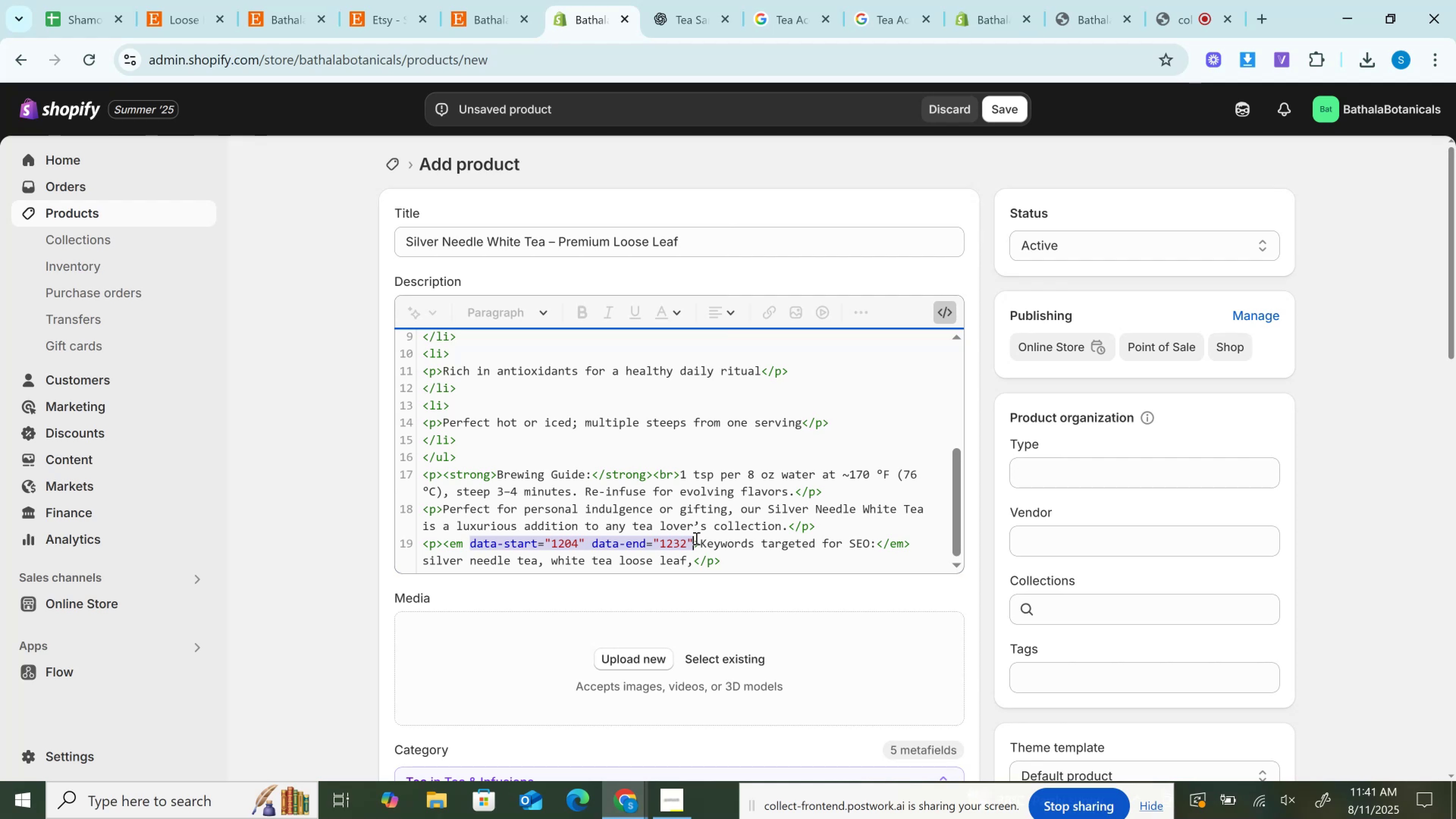 
key(Backspace)
 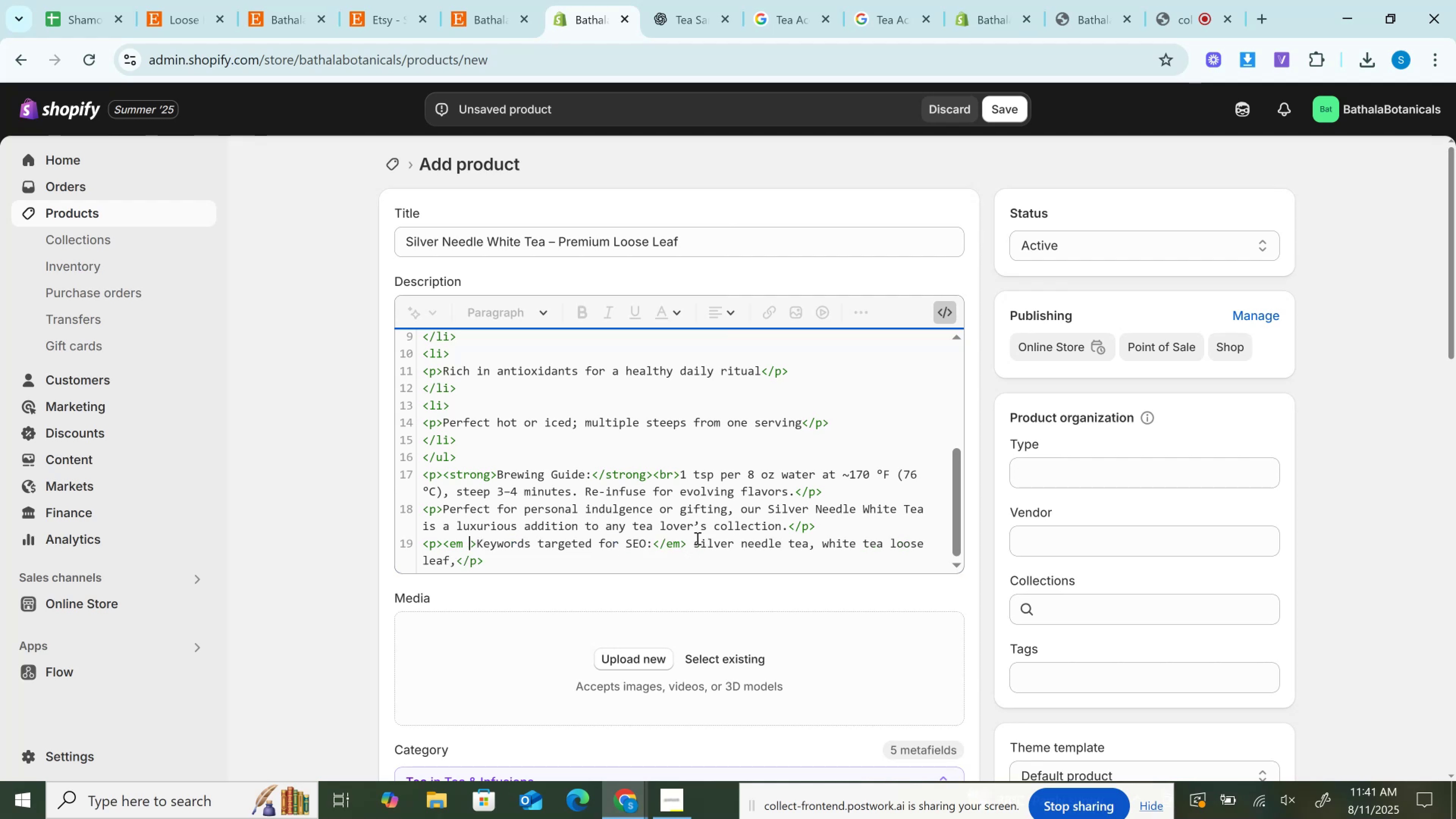 
key(Backspace)
 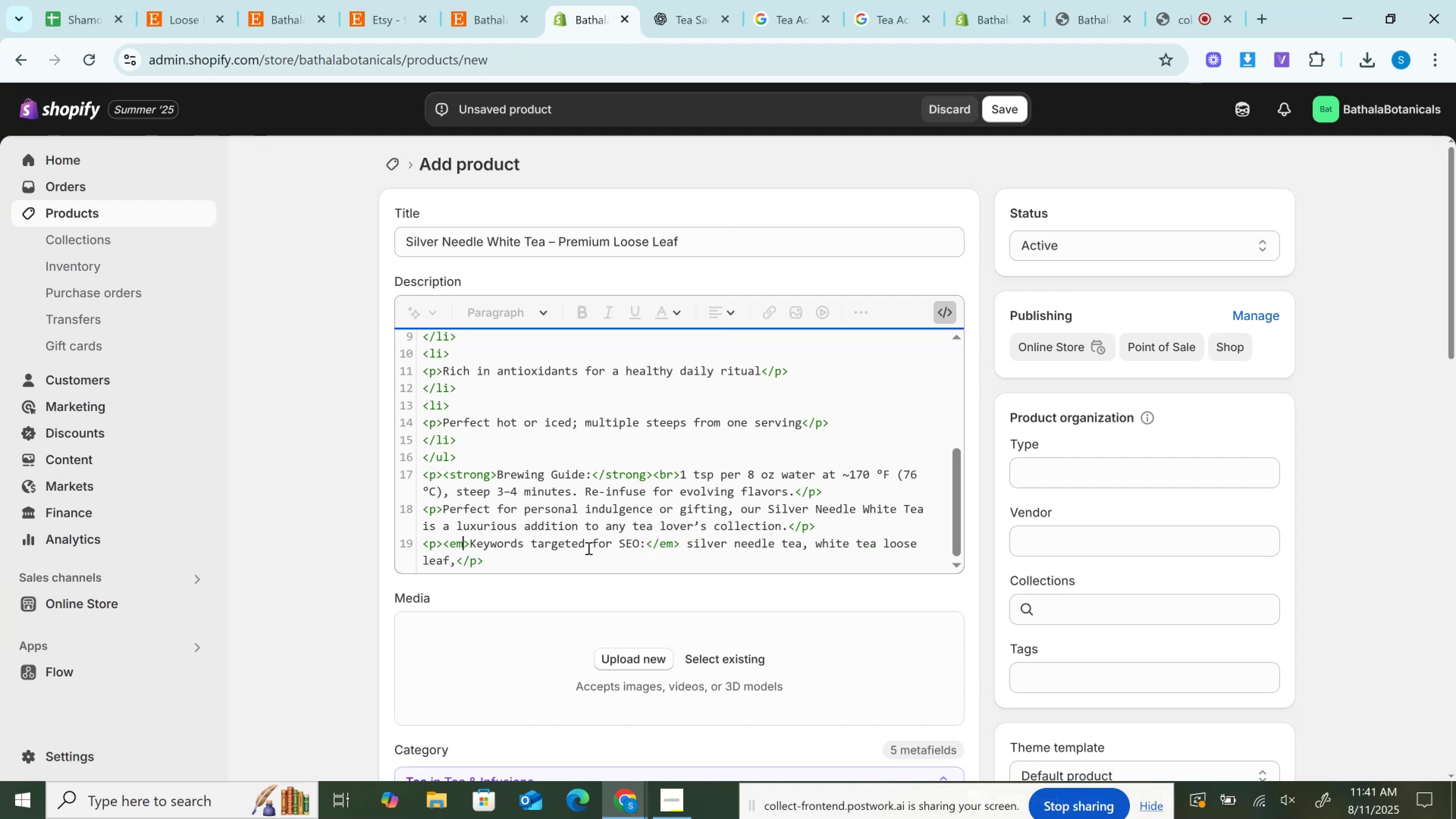 
scroll: coordinate [588, 548], scroll_direction: down, amount: 3.0
 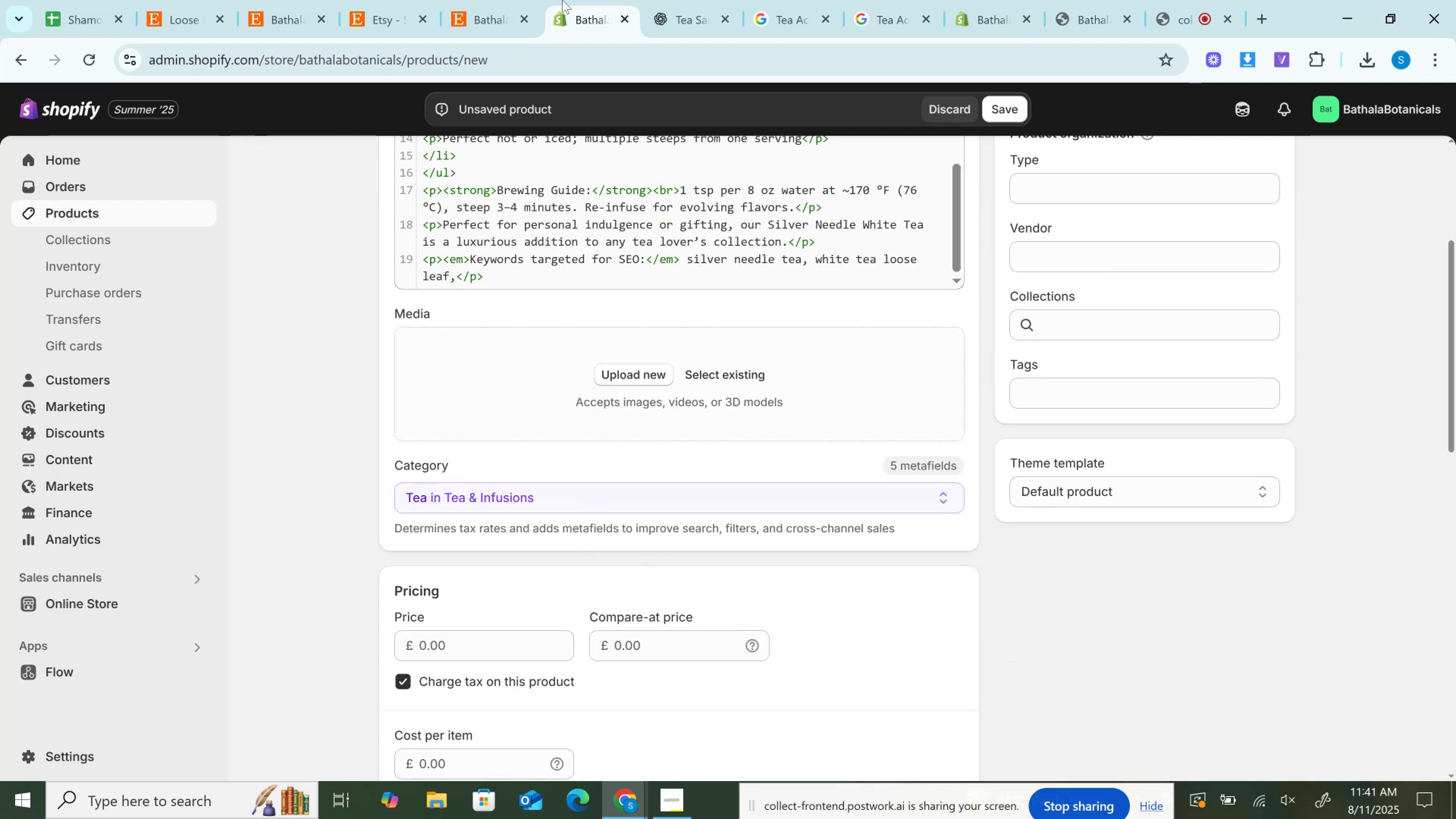 
left_click([504, 0])
 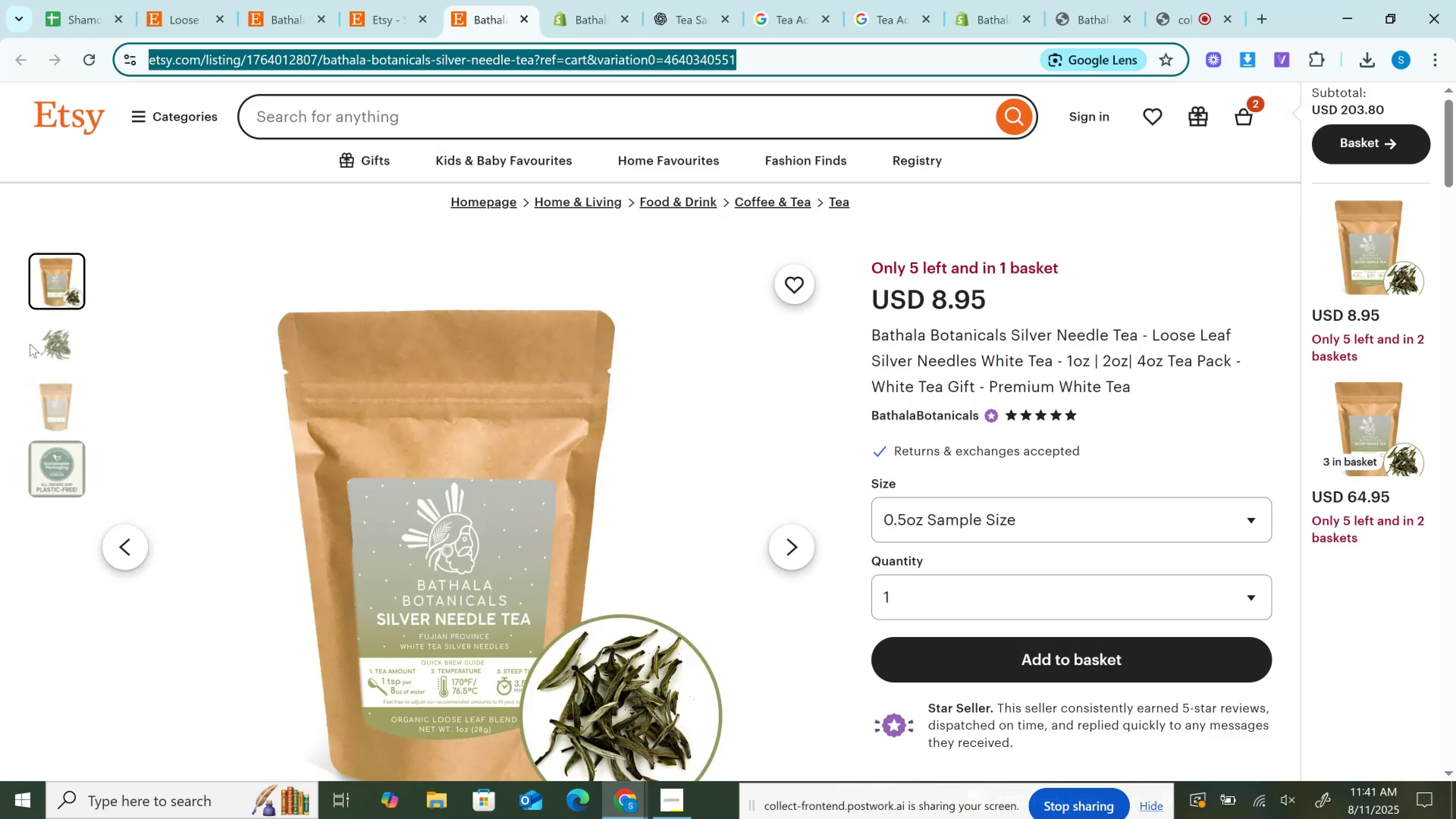 
left_click([53, 344])
 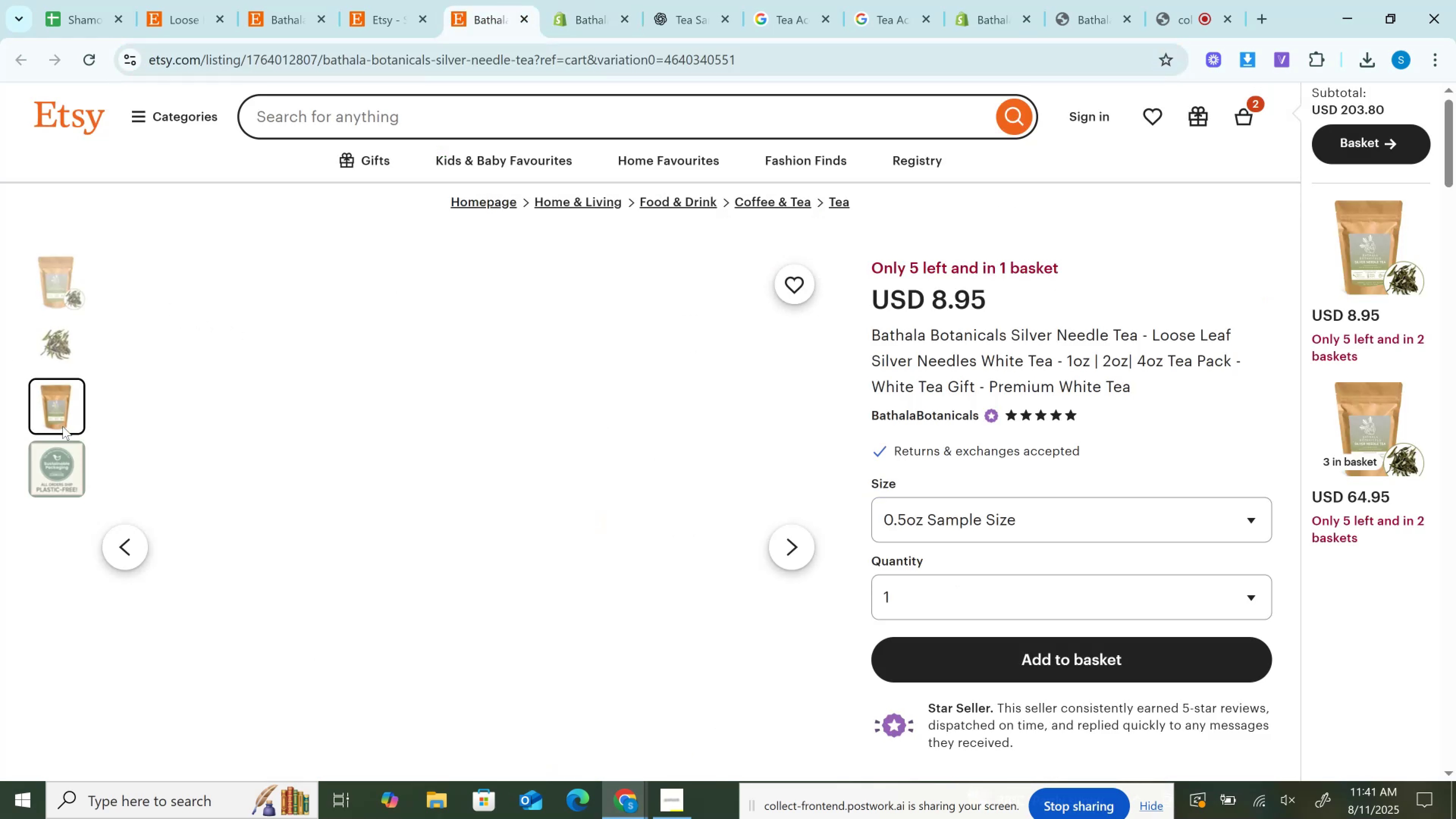 
double_click([64, 448])
 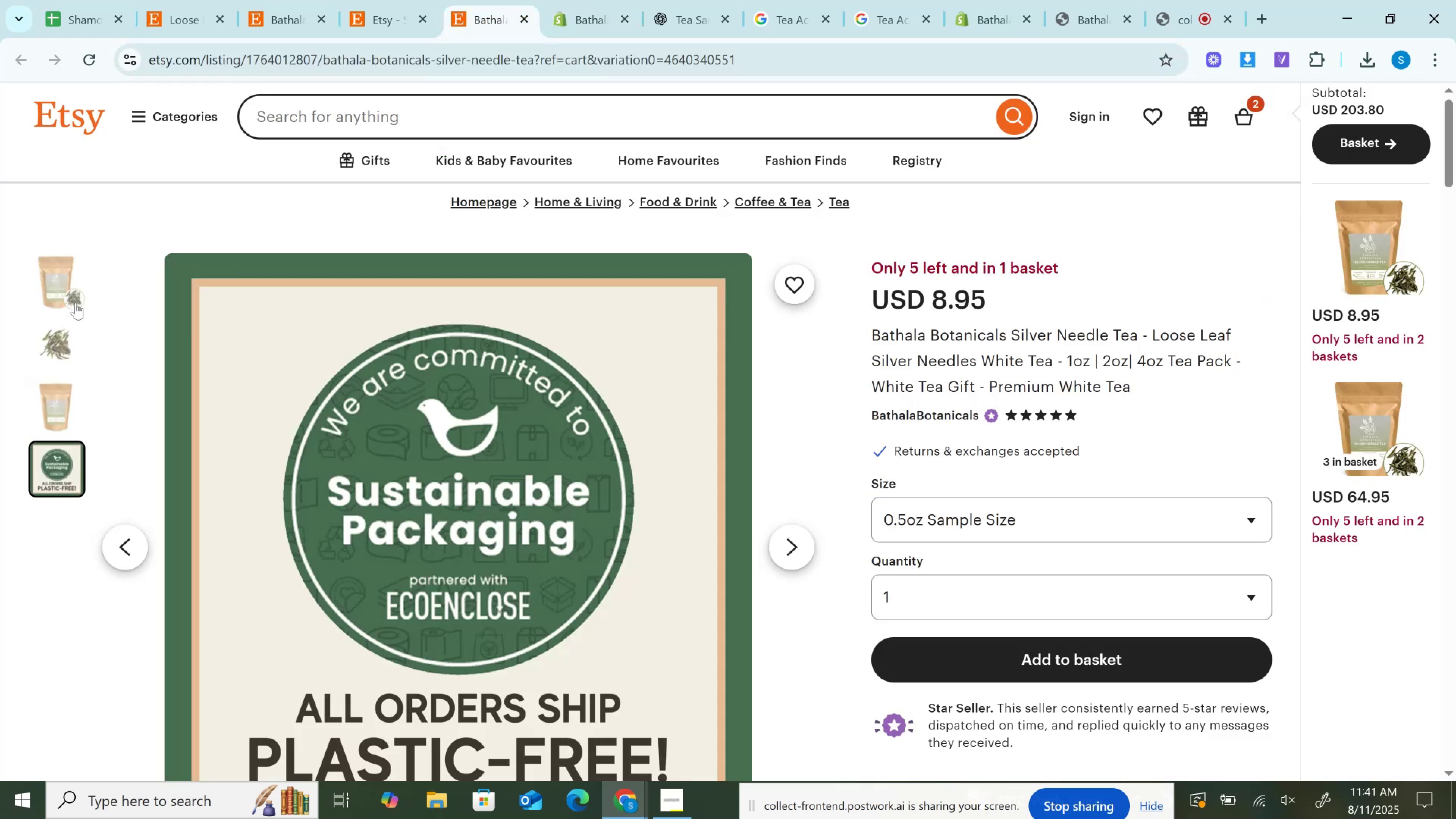 
left_click([75, 303])
 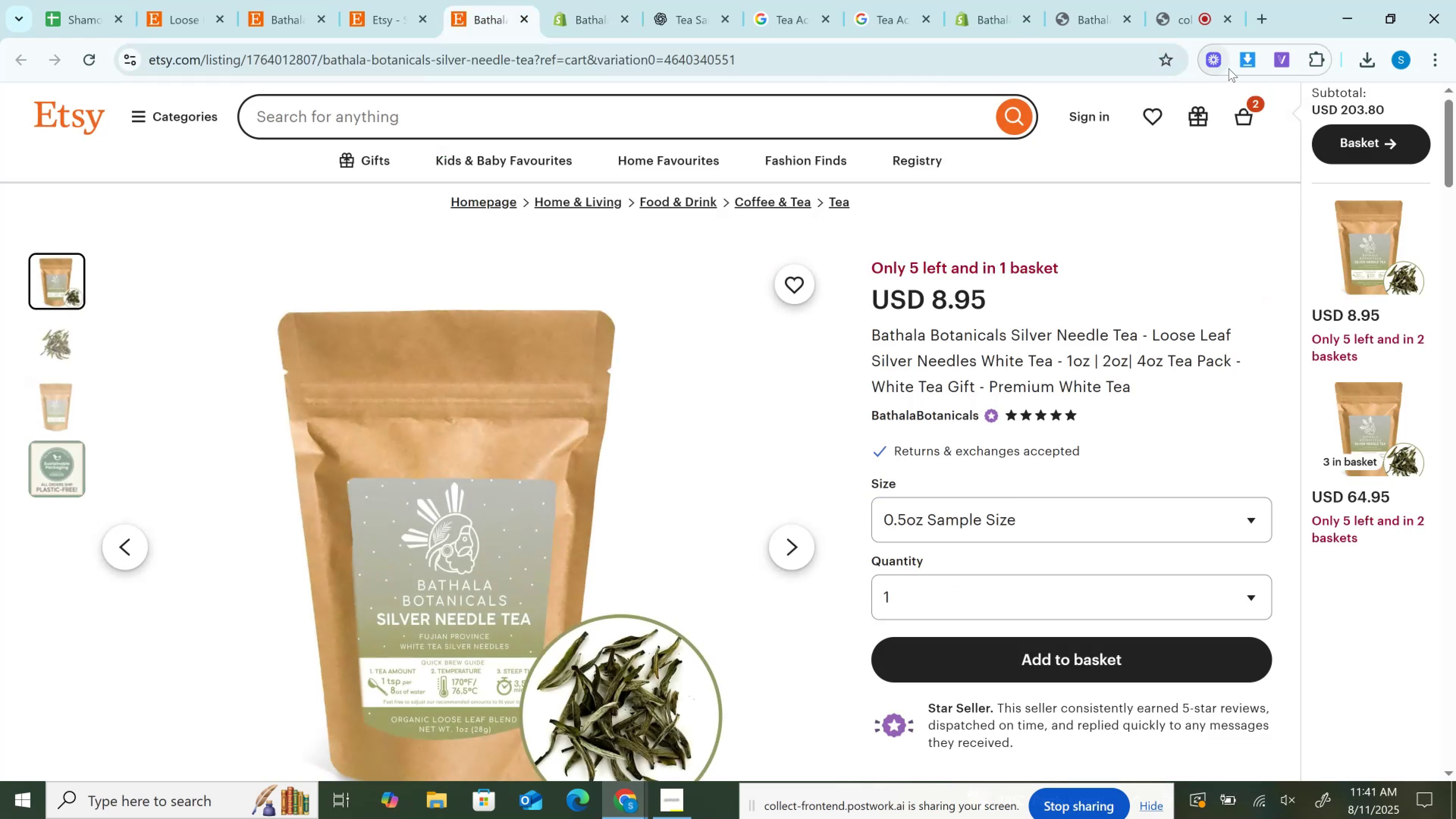 
left_click([1244, 62])
 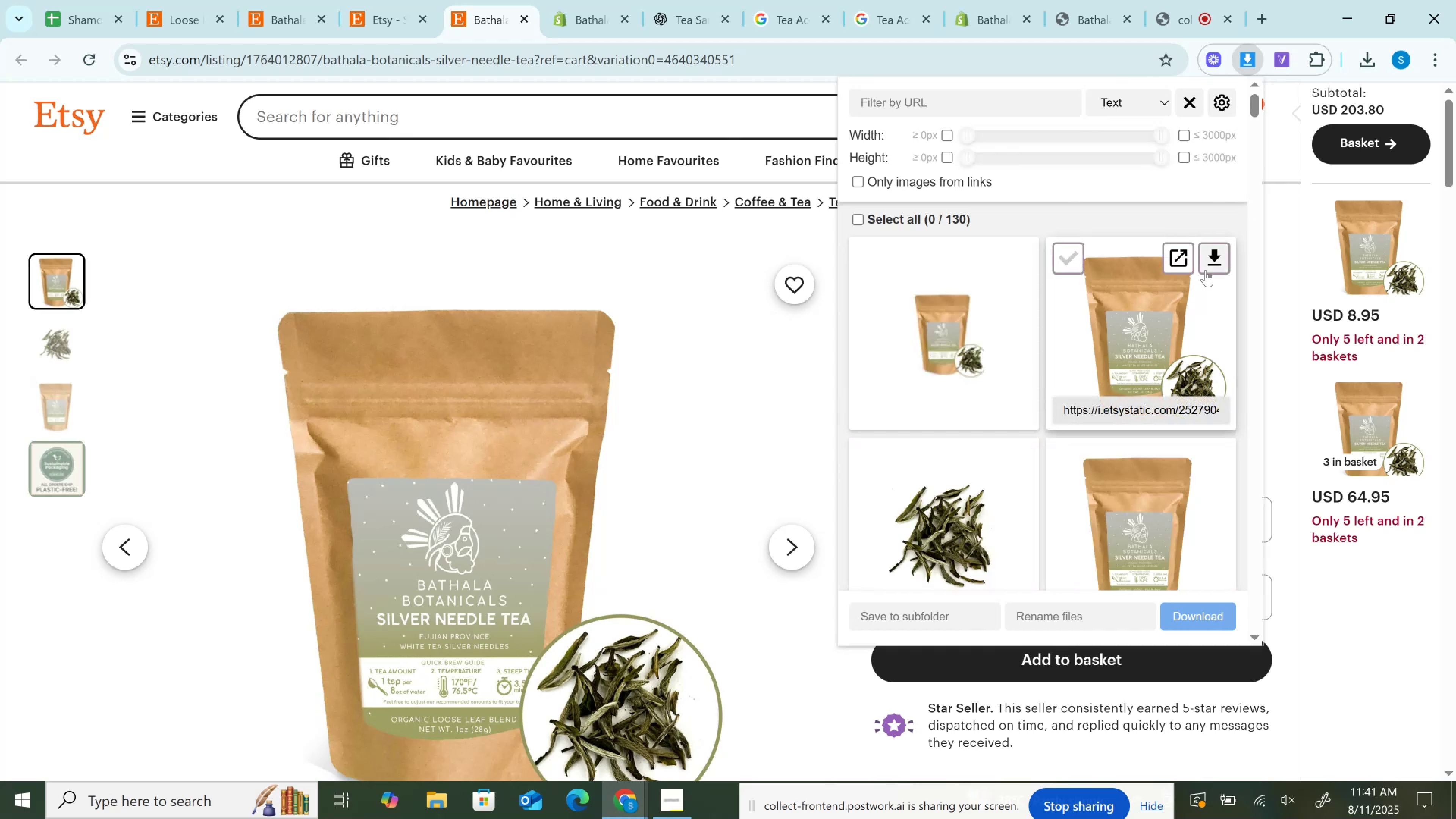 
scroll: coordinate [1205, 270], scroll_direction: down, amount: 2.0
 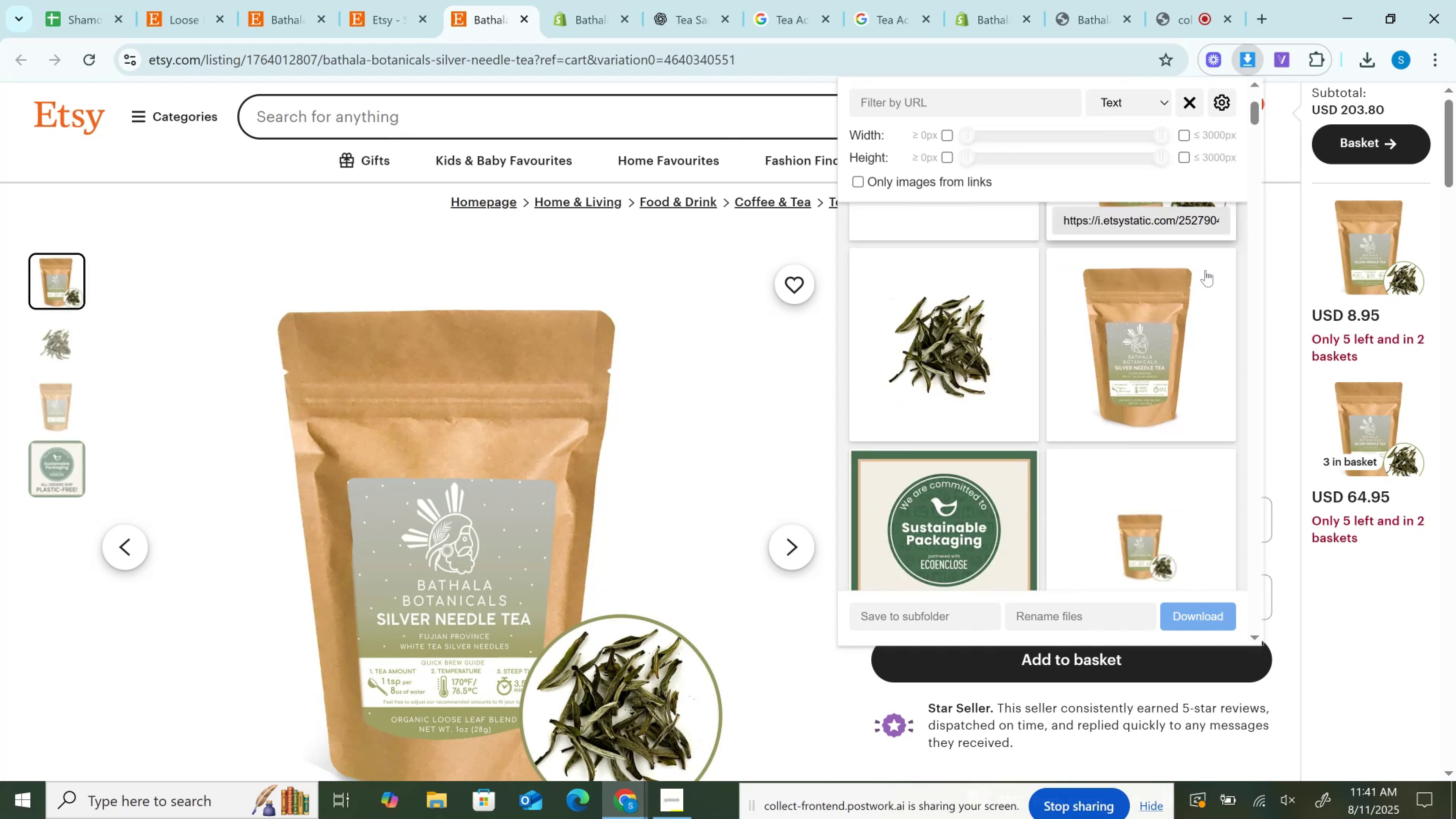 
scroll: coordinate [1206, 285], scroll_direction: up, amount: 4.0
 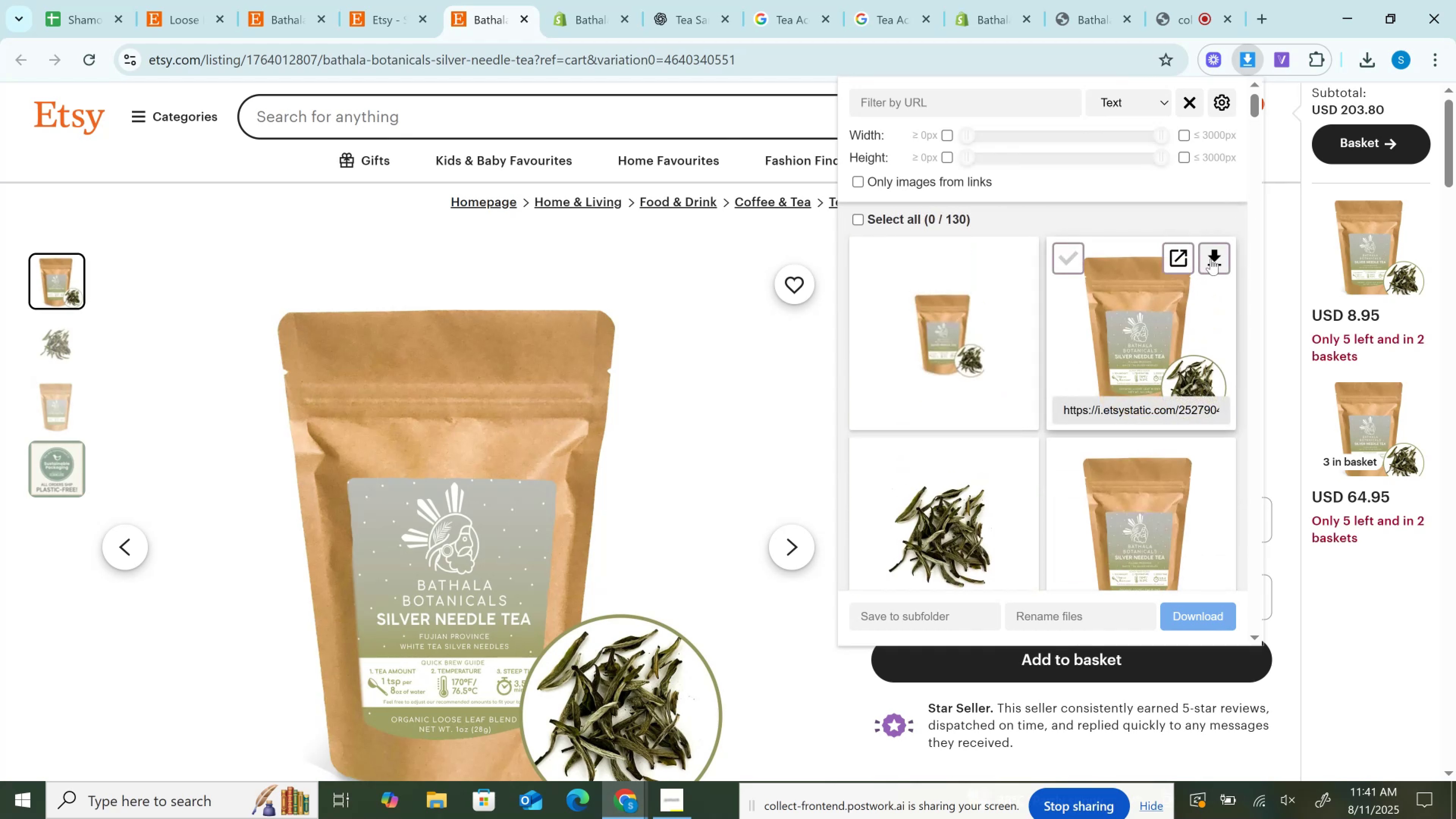 
left_click([1214, 259])
 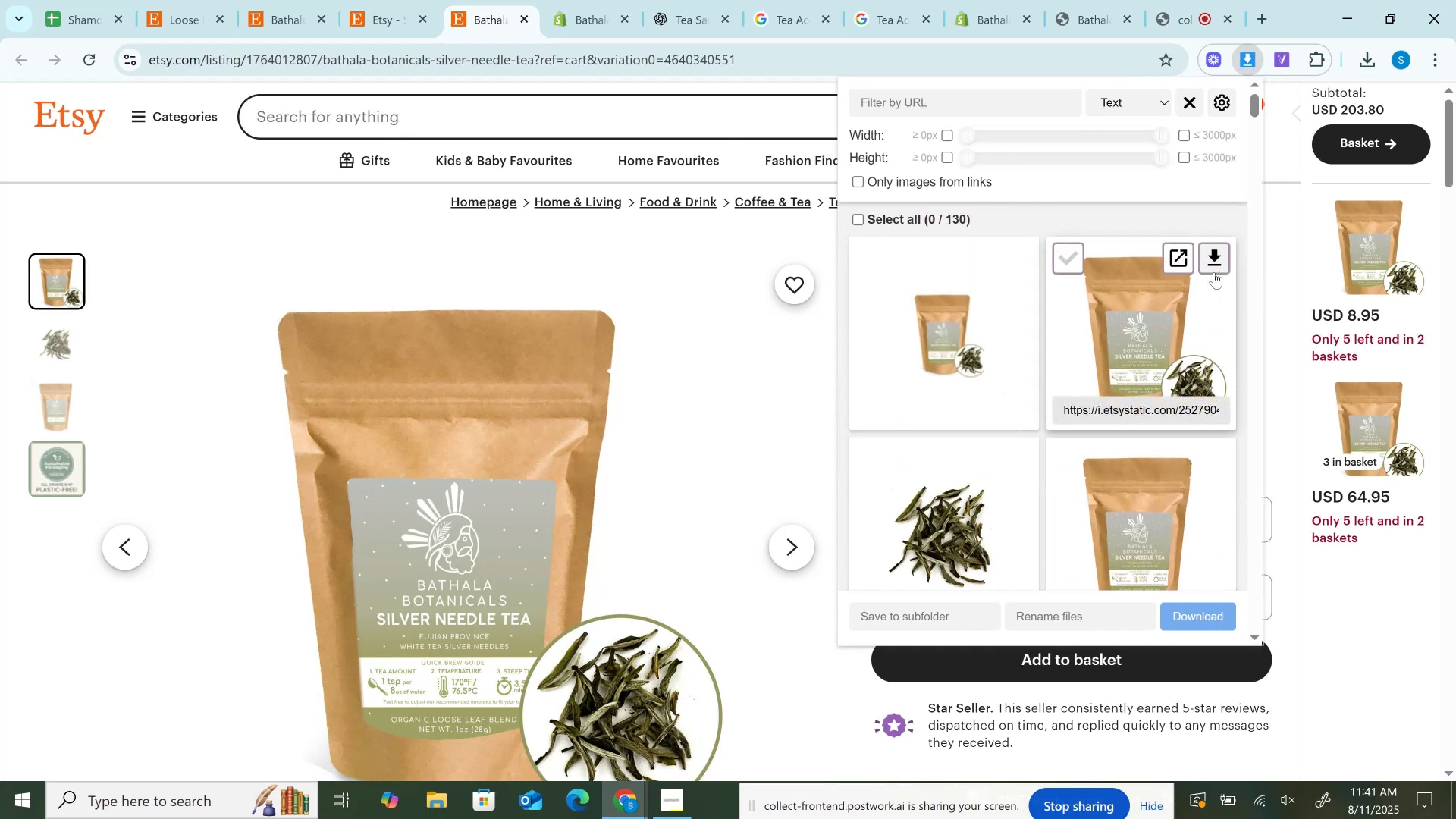 
scroll: coordinate [1213, 289], scroll_direction: down, amount: 1.0
 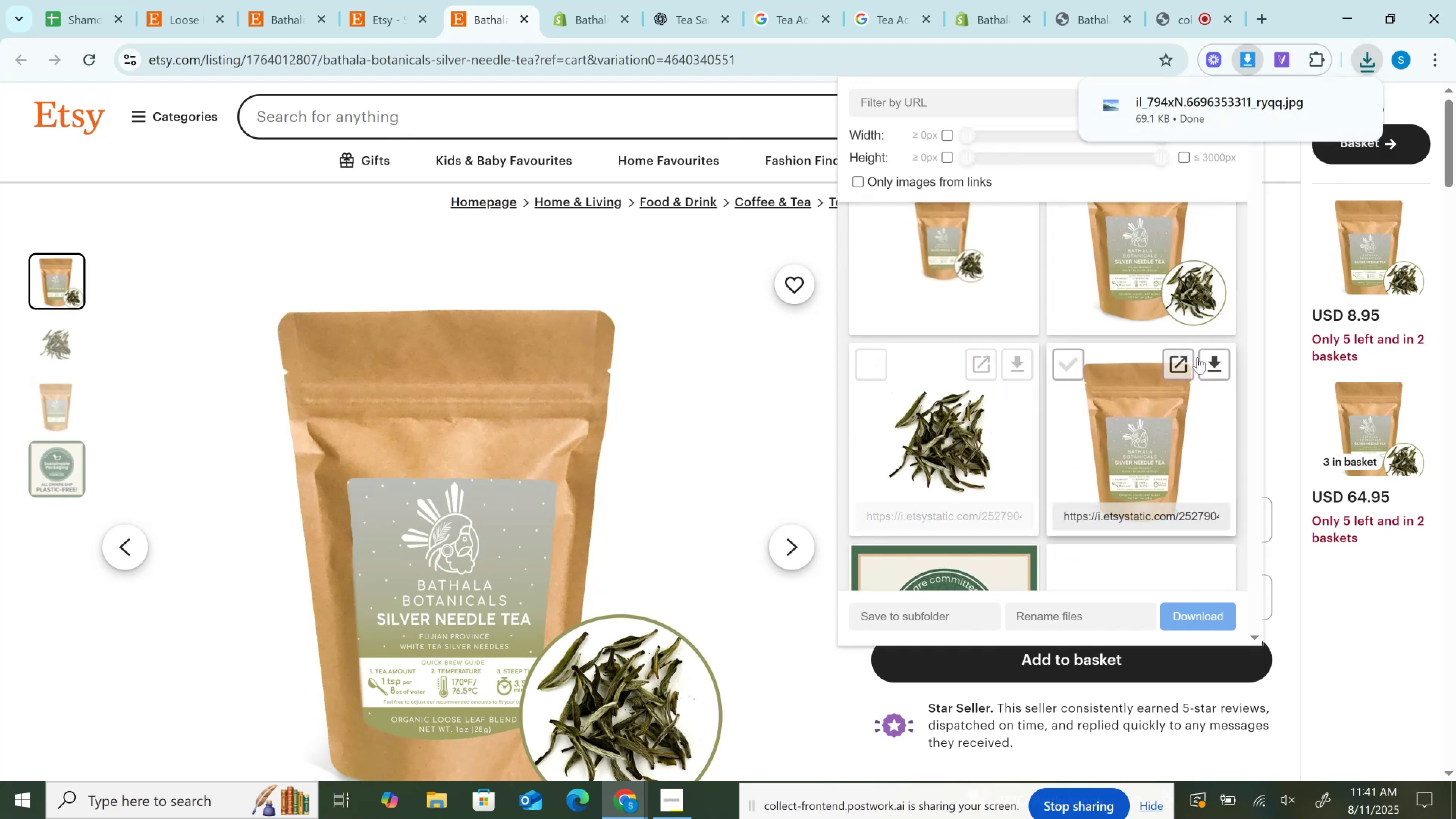 
left_click([1216, 357])
 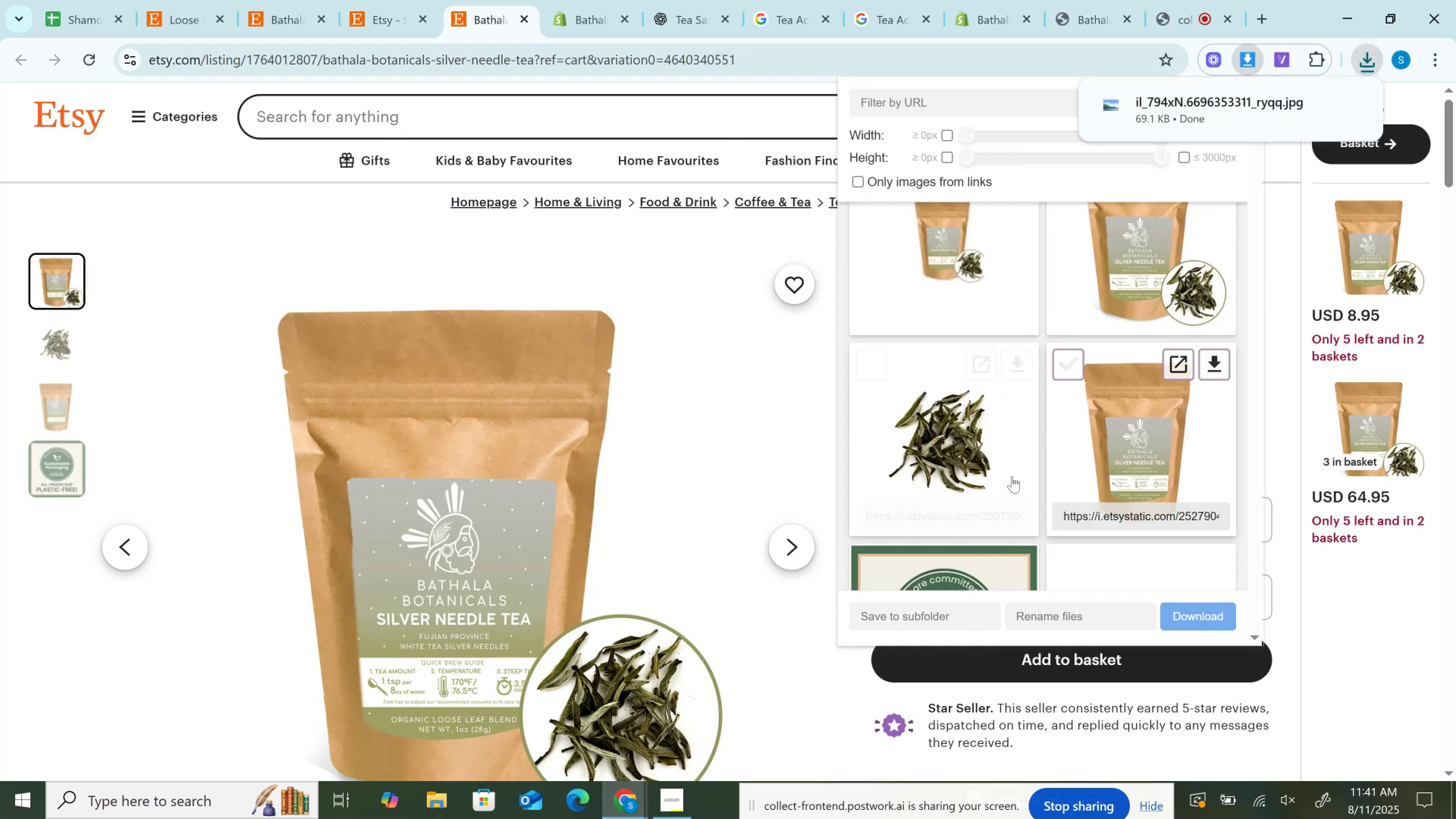 
scroll: coordinate [1011, 476], scroll_direction: down, amount: 1.0
 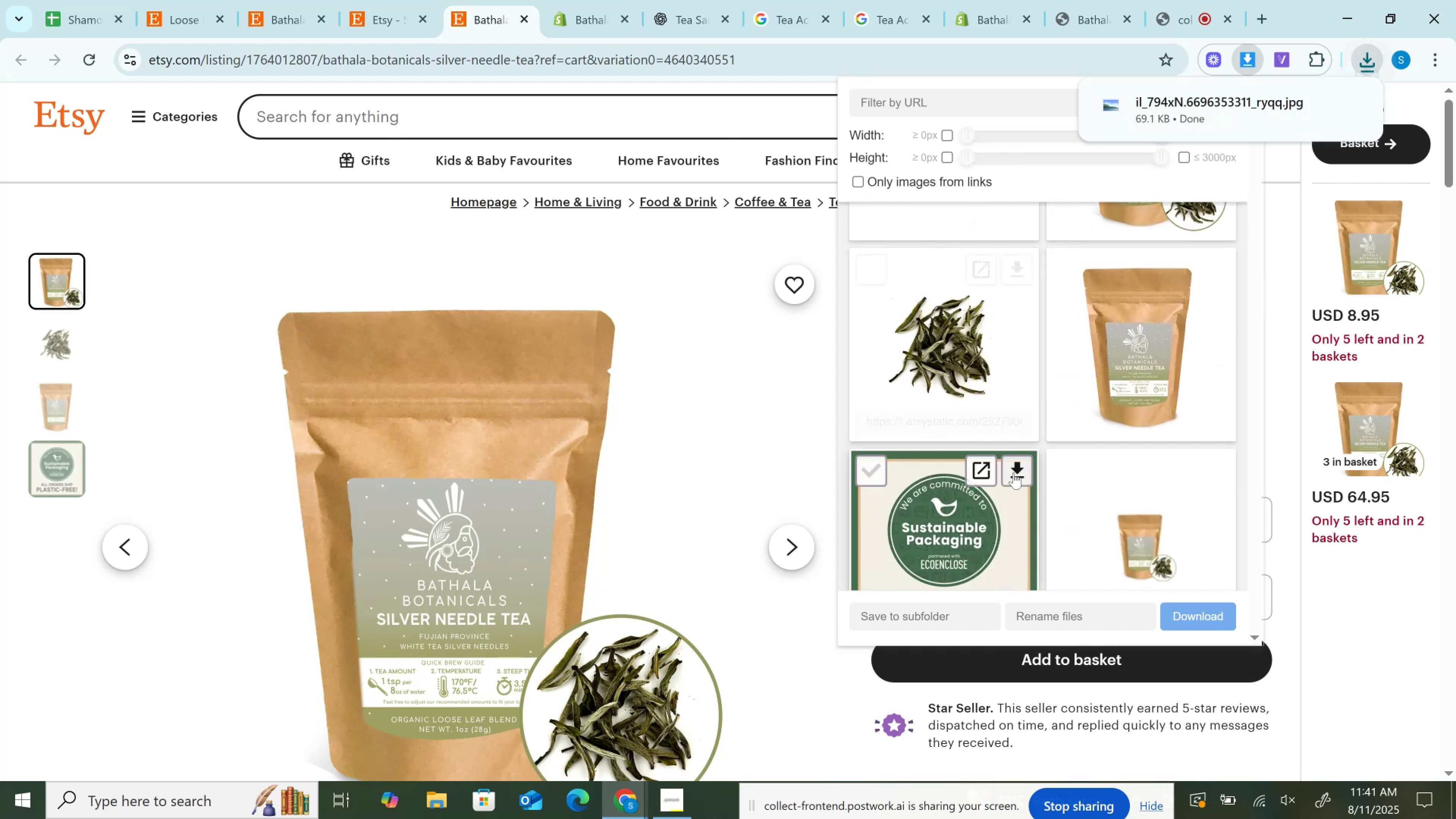 
left_click([1014, 472])
 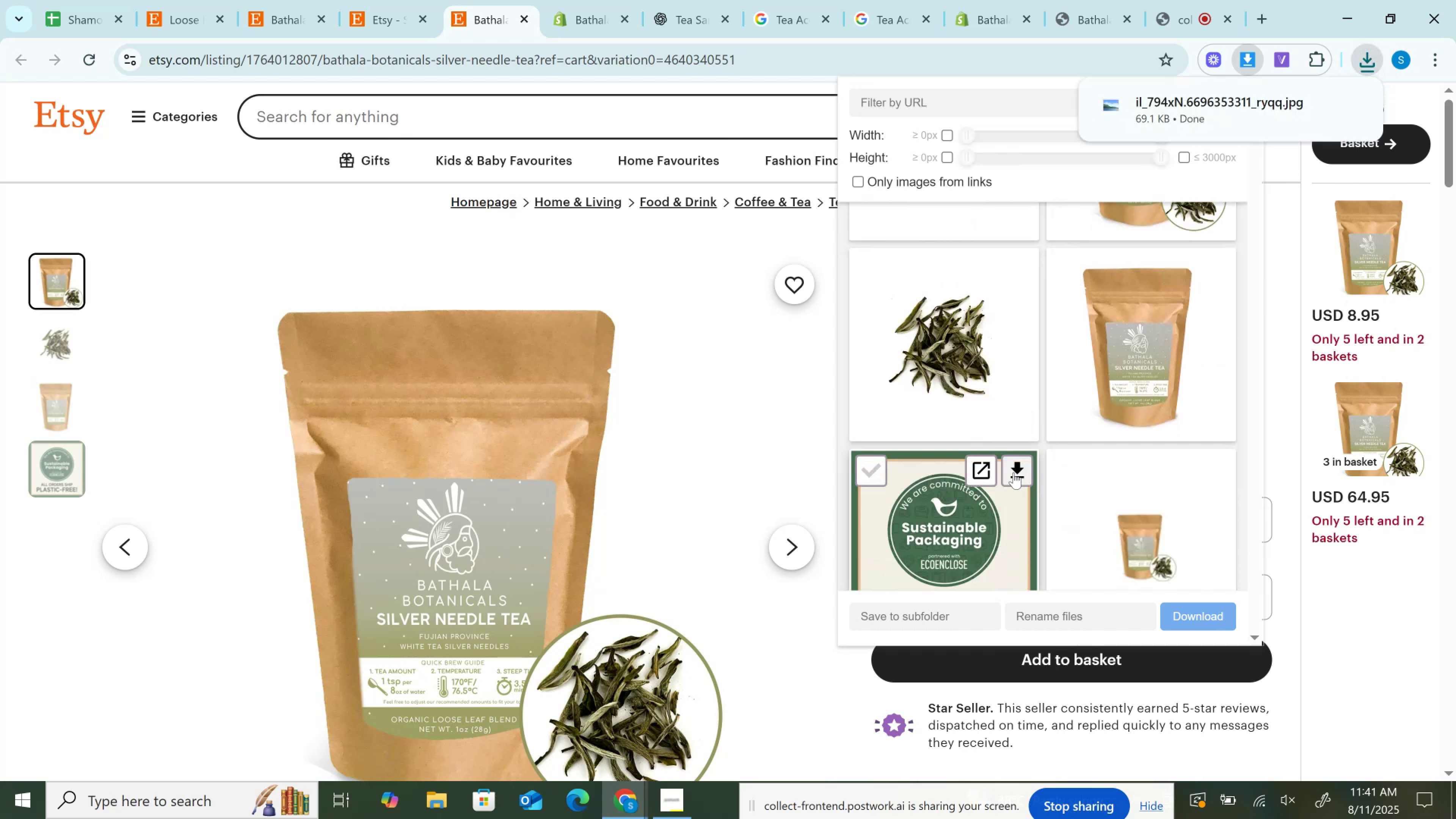 
scroll: coordinate [1014, 472], scroll_direction: down, amount: 3.0
 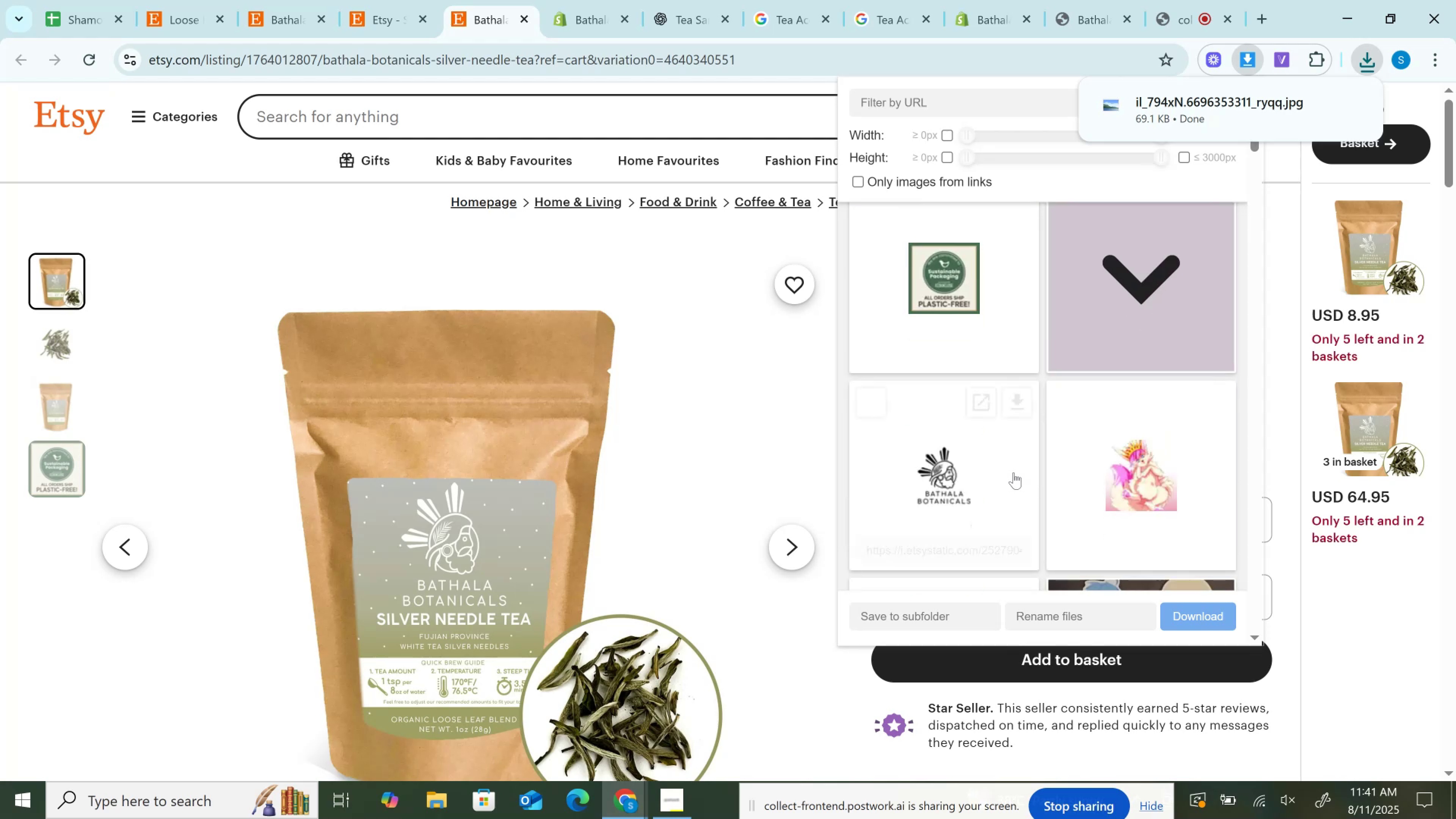 
scroll: coordinate [1031, 334], scroll_direction: up, amount: 8.0
 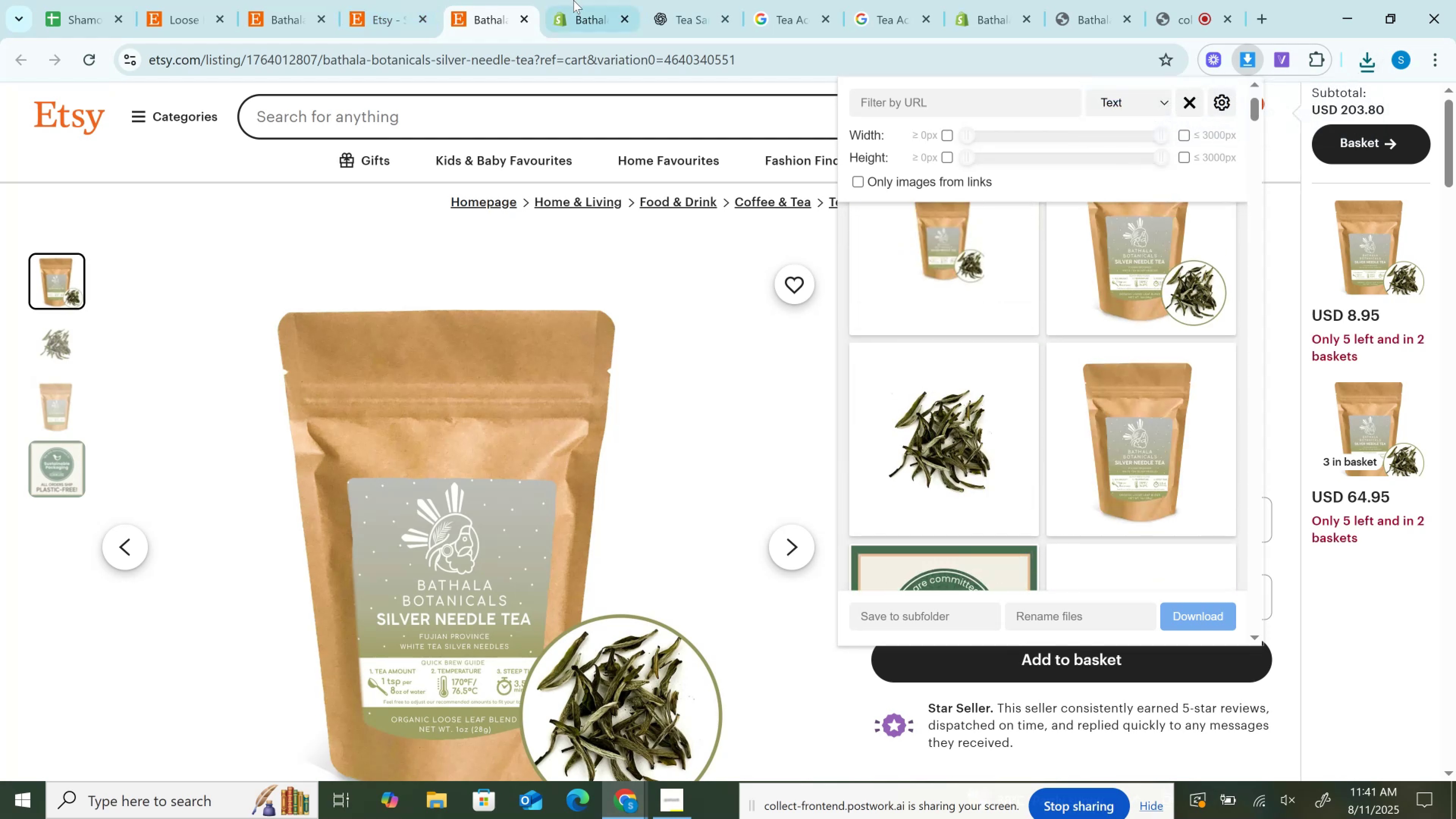 
left_click([573, 0])
 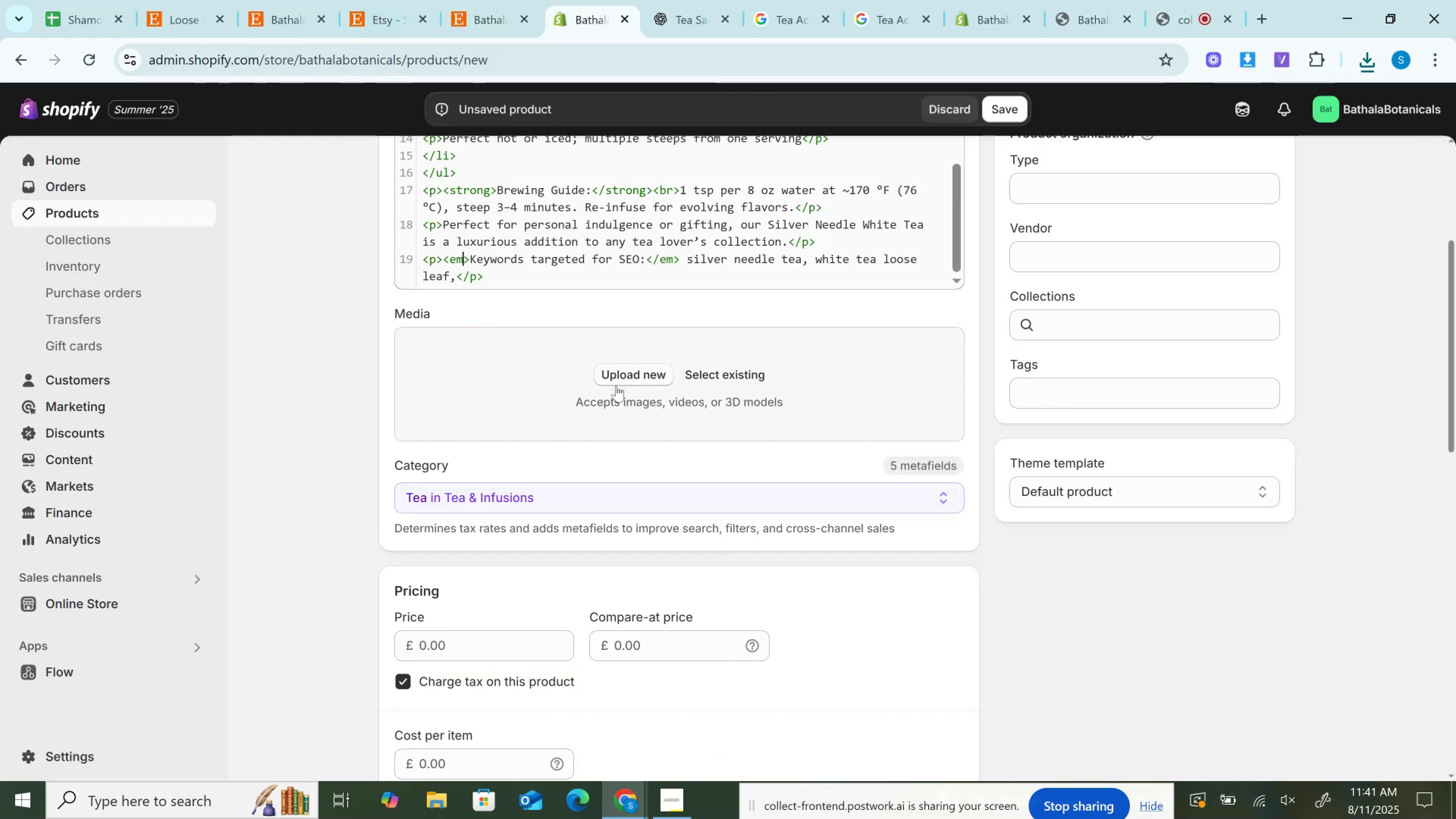 
left_click([617, 378])
 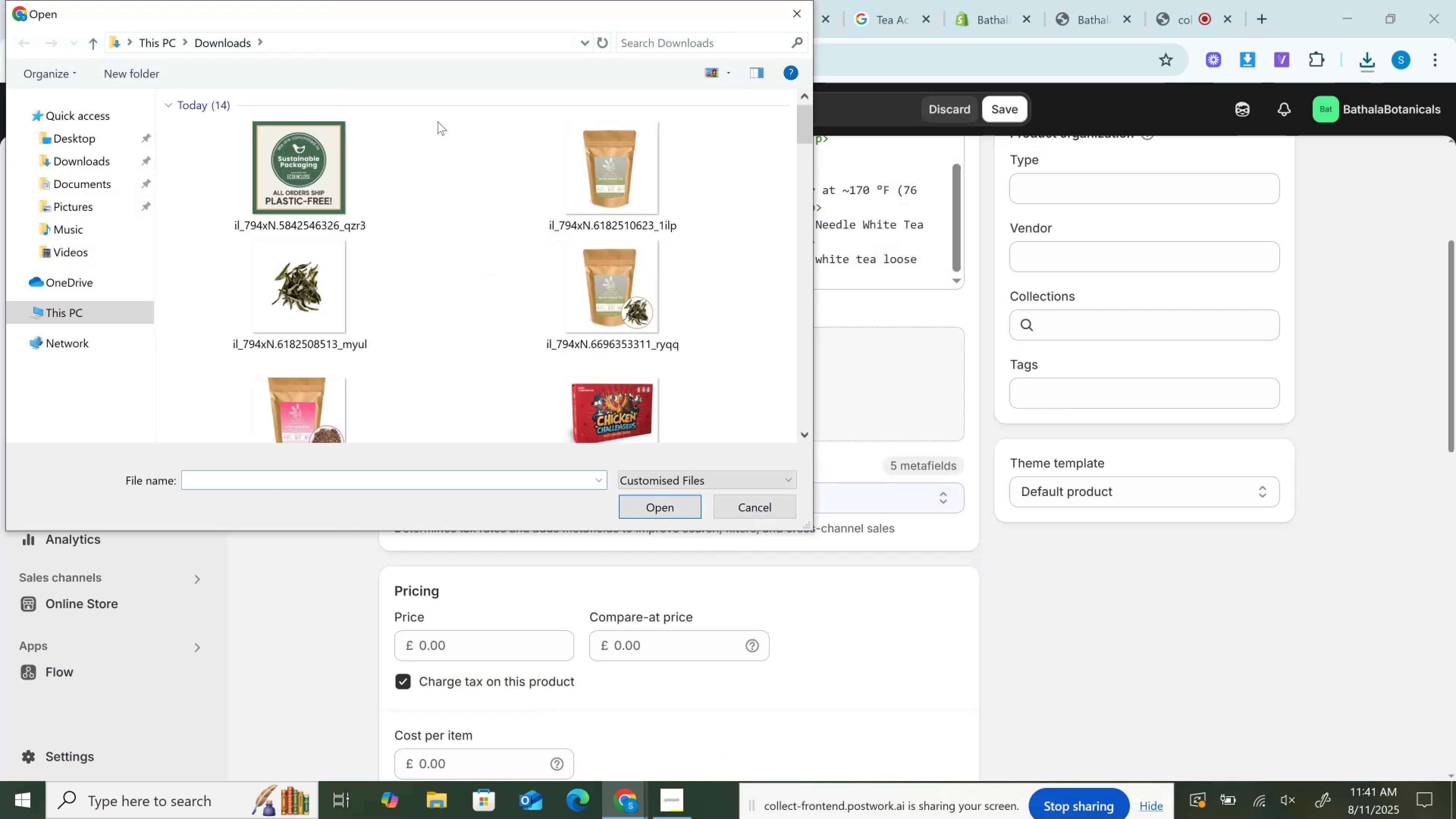 
left_click([344, 169])
 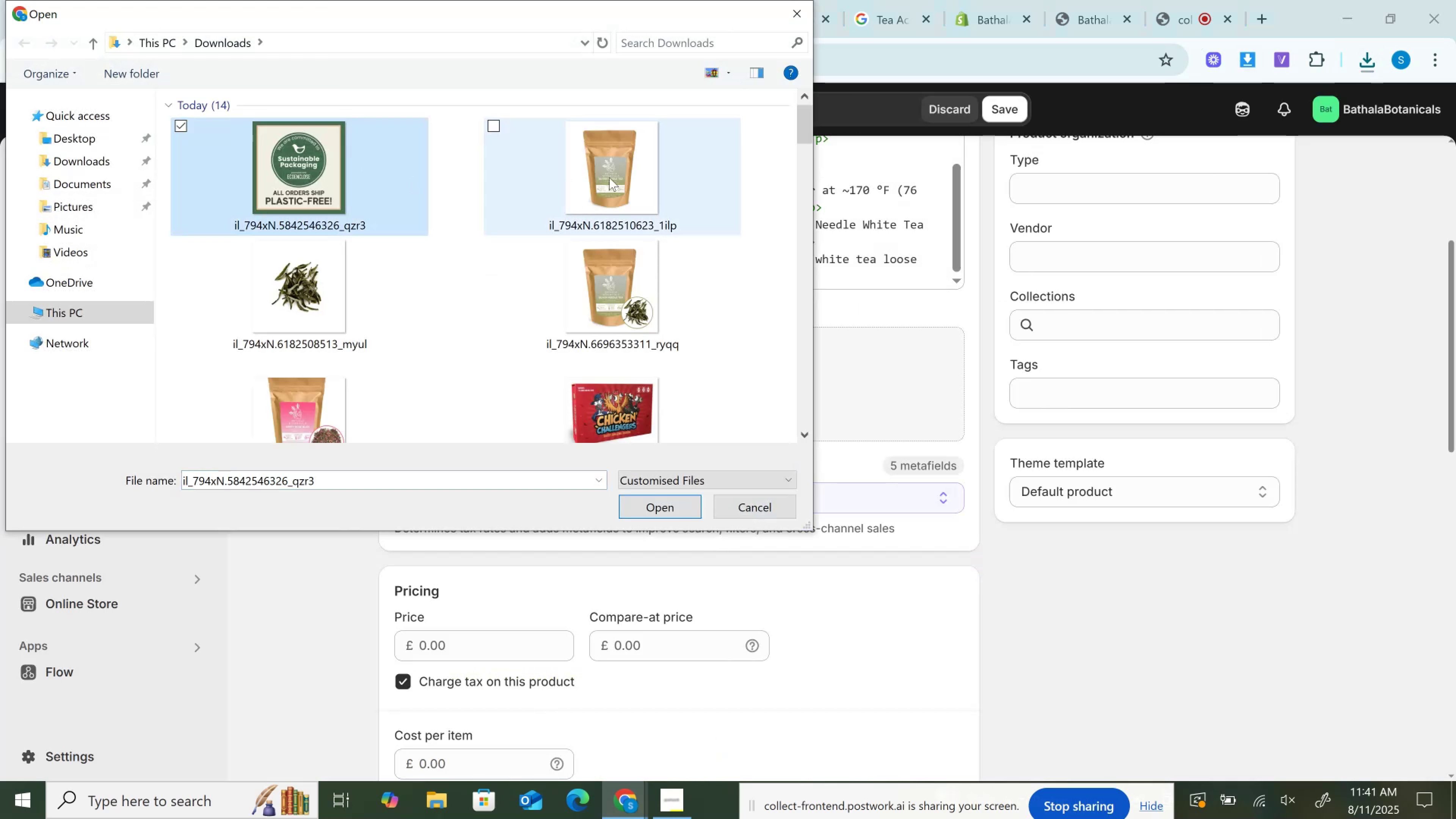 
hold_key(key=ControlLeft, duration=1.5)
left_click([608, 177])
 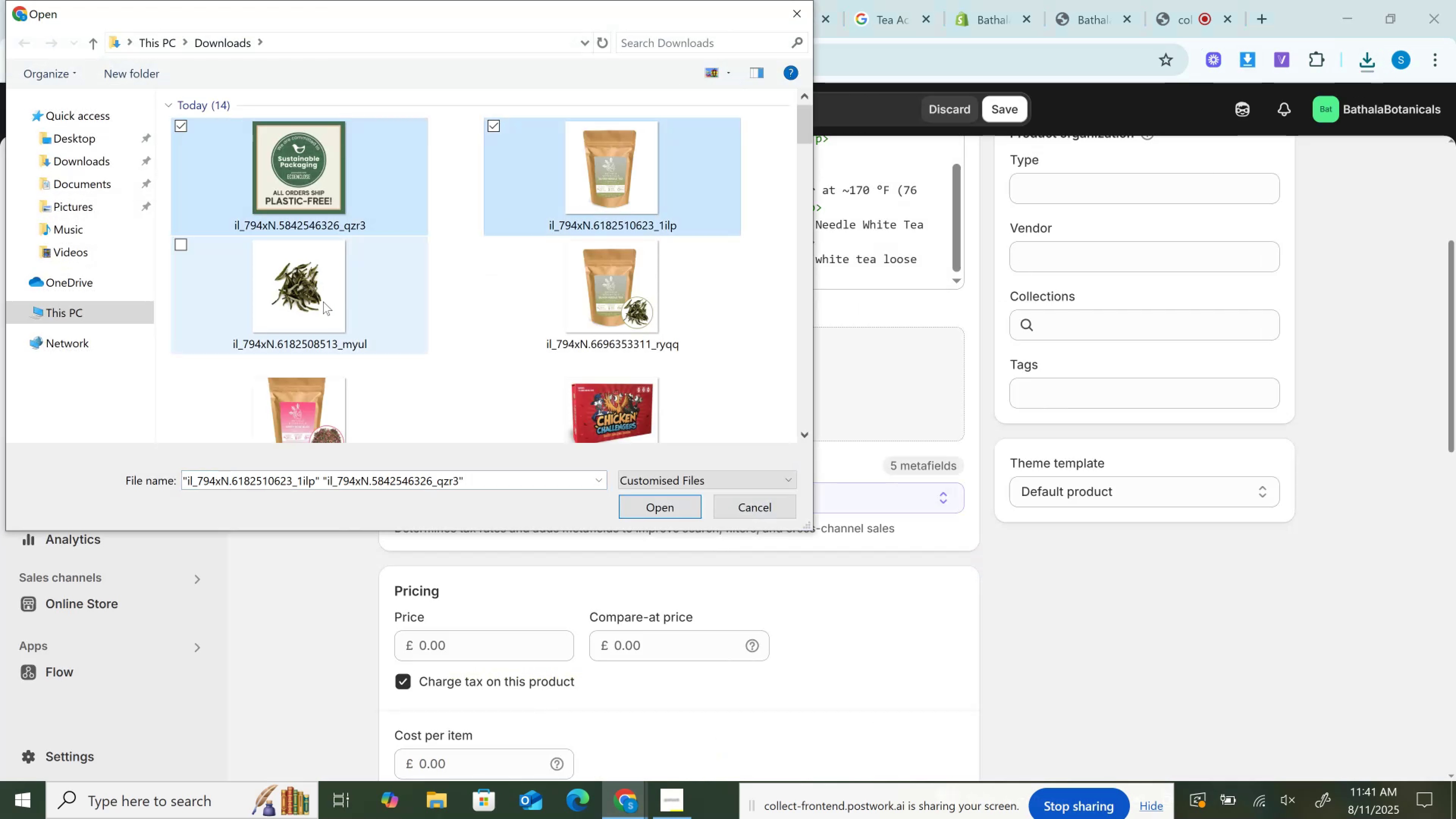 
left_click([323, 301])
 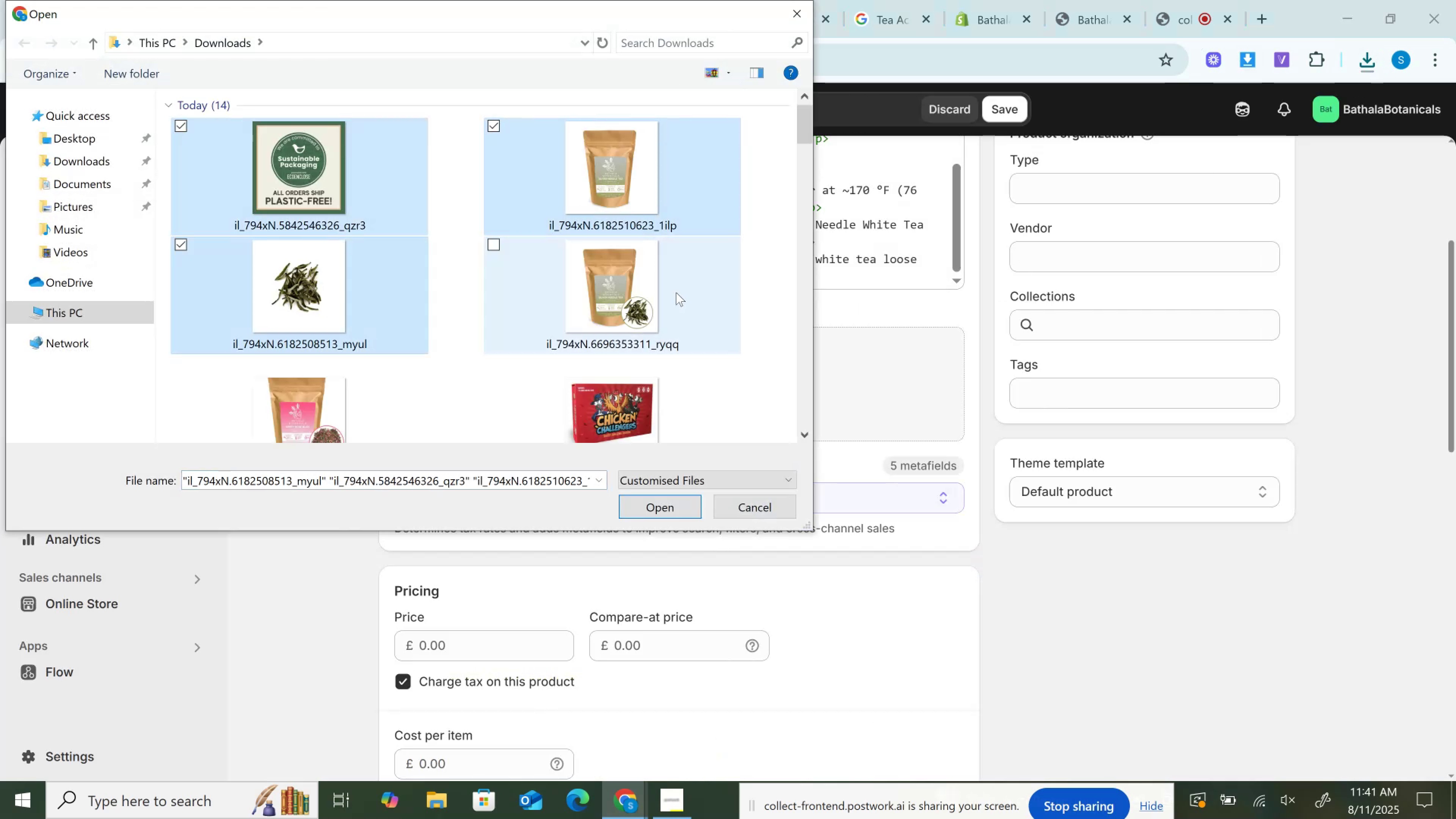 
hold_key(key=ControlLeft, duration=0.32)
left_click([618, 294])
 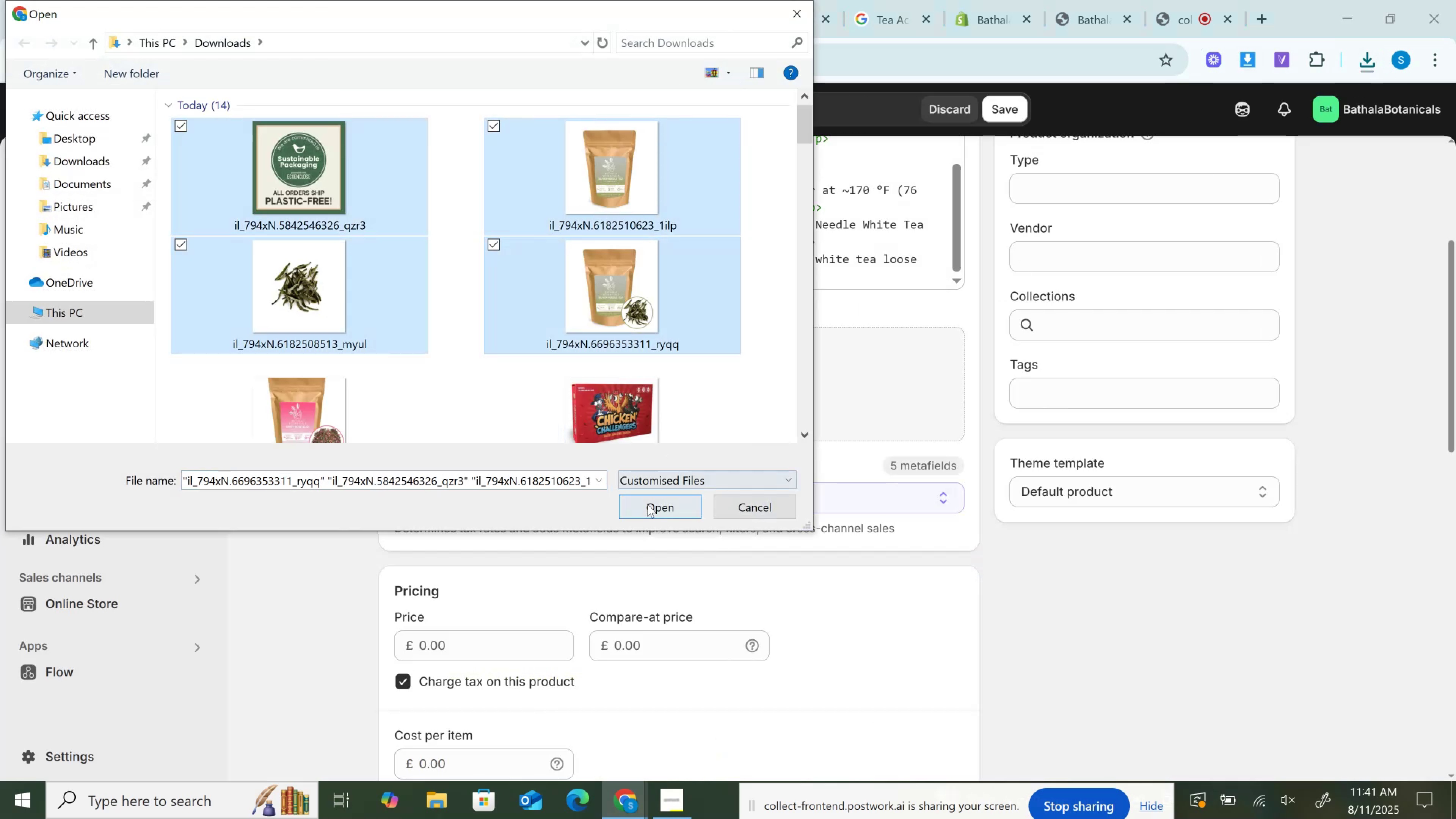 
left_click([647, 504])
 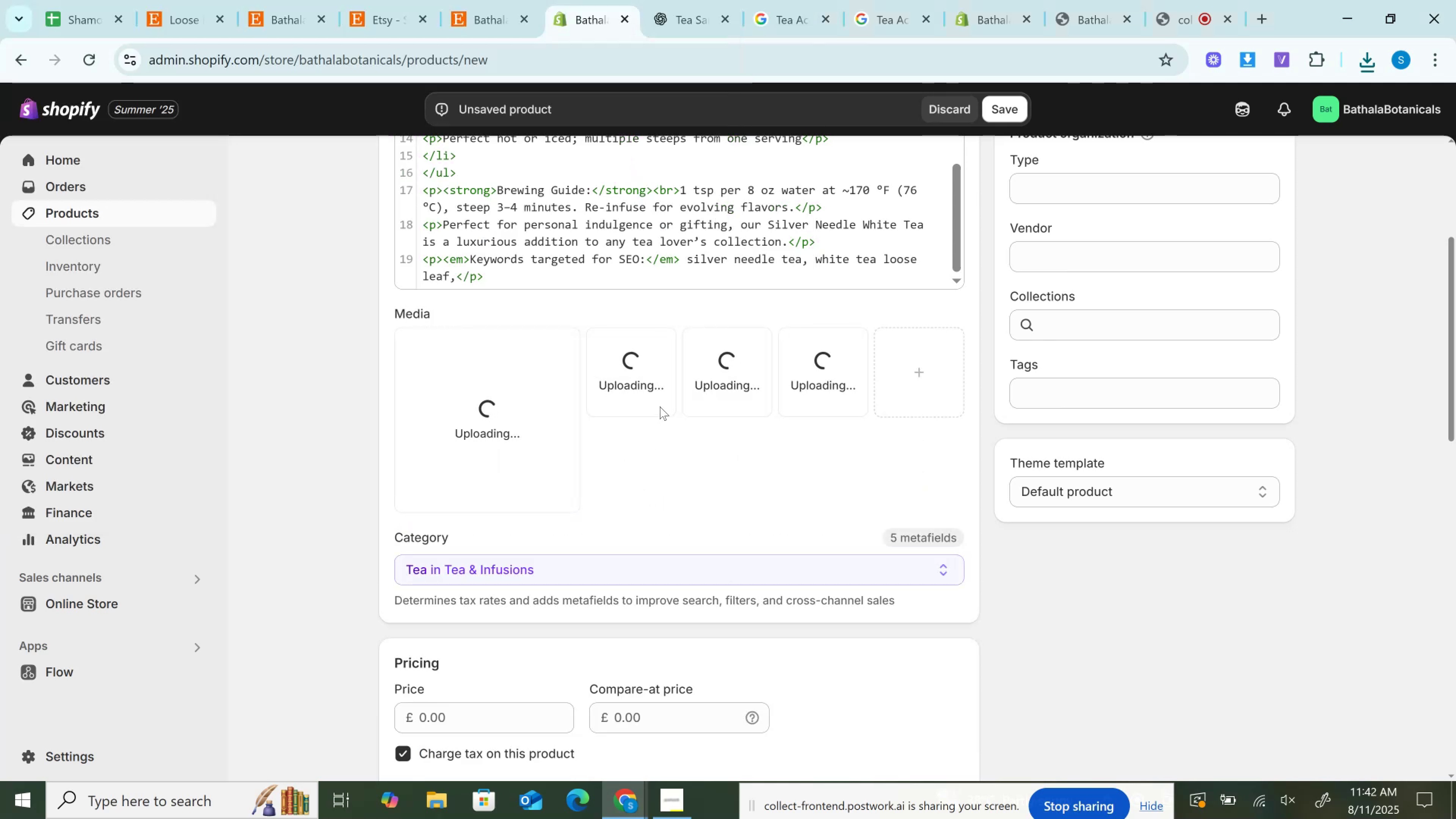 
left_click_drag(start_coordinate=[457, 424], to_coordinate=[818, 381])
 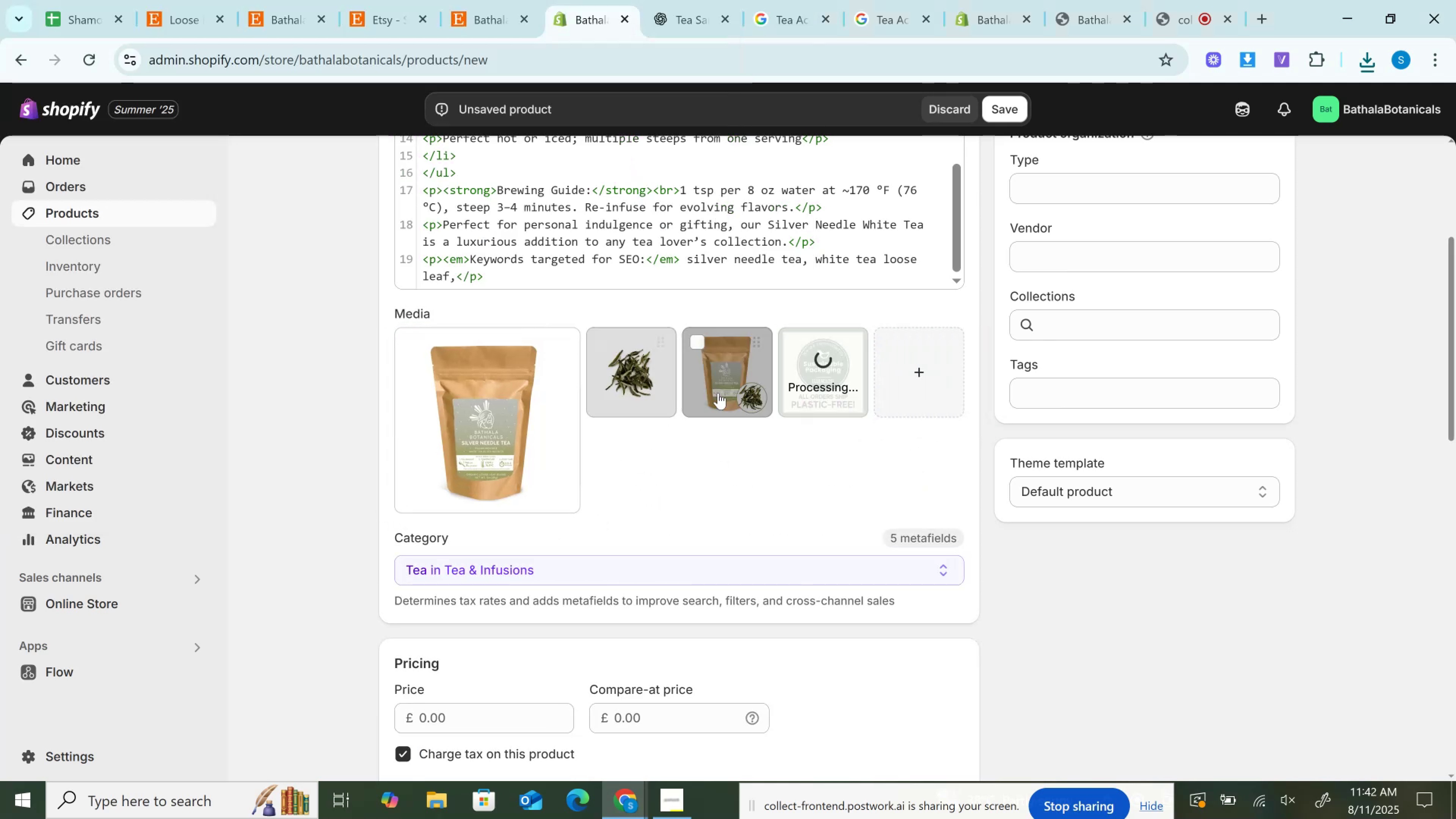 
left_click_drag(start_coordinate=[728, 393], to_coordinate=[469, 419])
 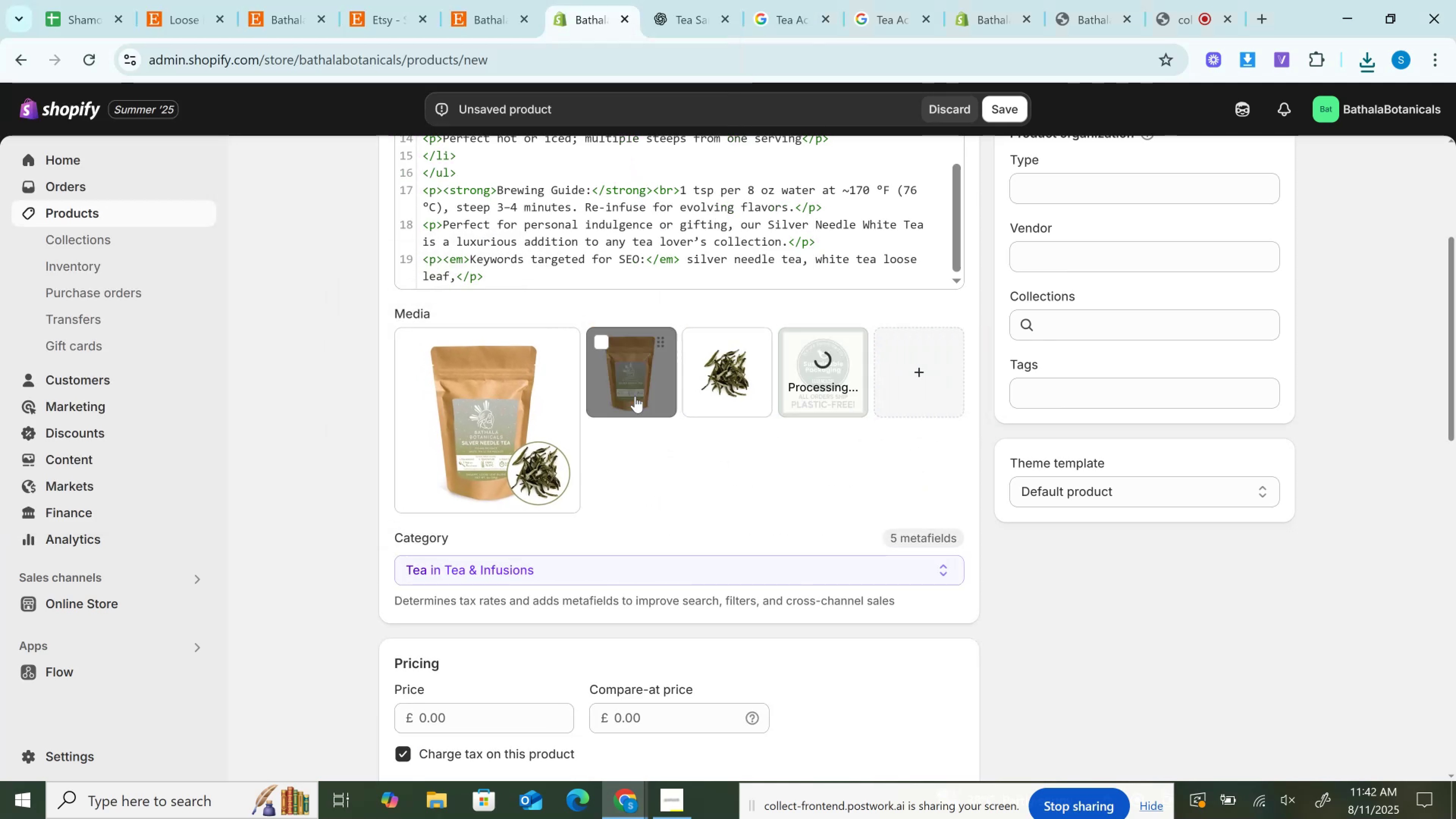 
left_click_drag(start_coordinate=[635, 389], to_coordinate=[737, 391])
 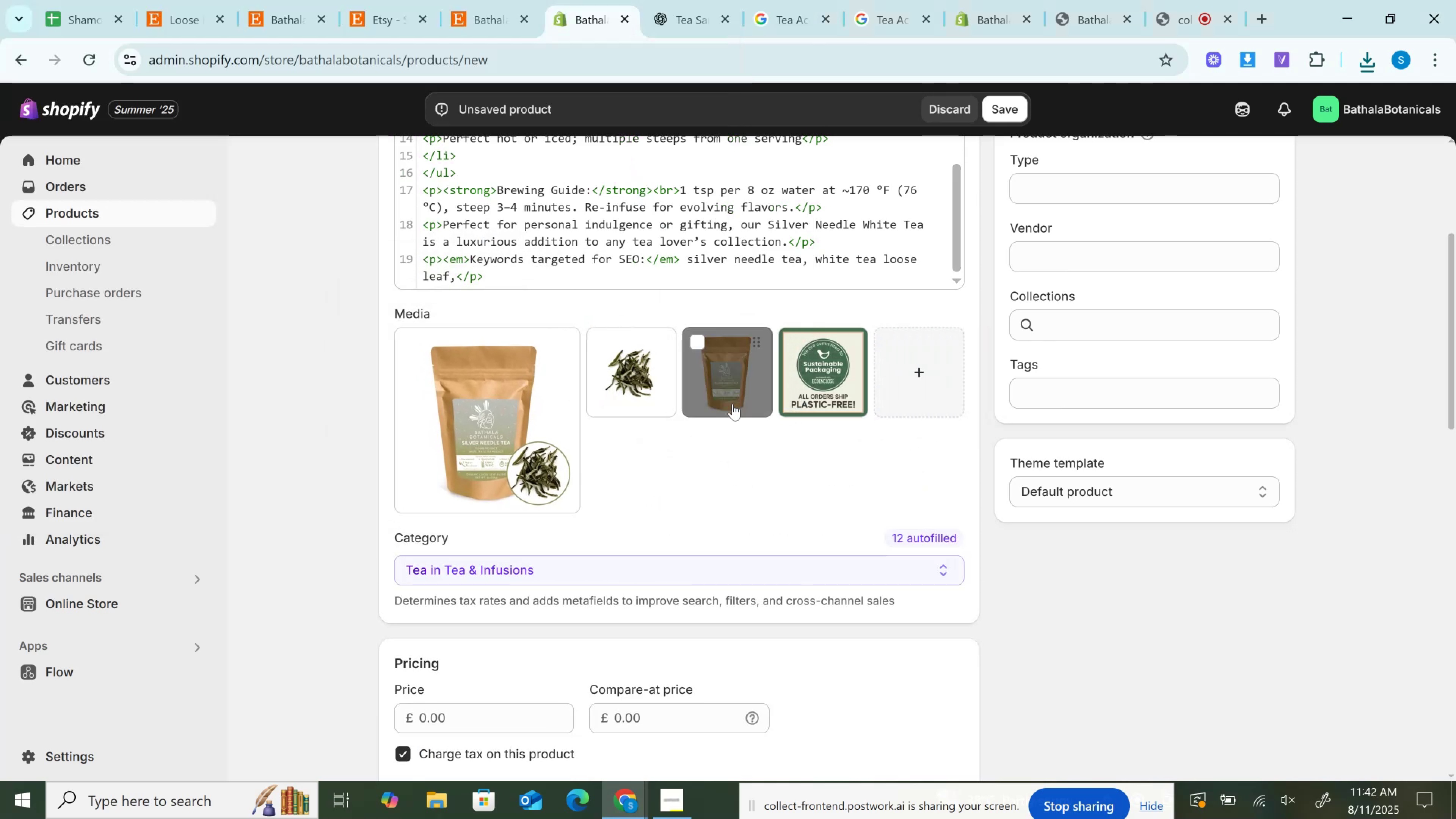 
scroll: coordinate [744, 407], scroll_direction: up, amount: 1.0
 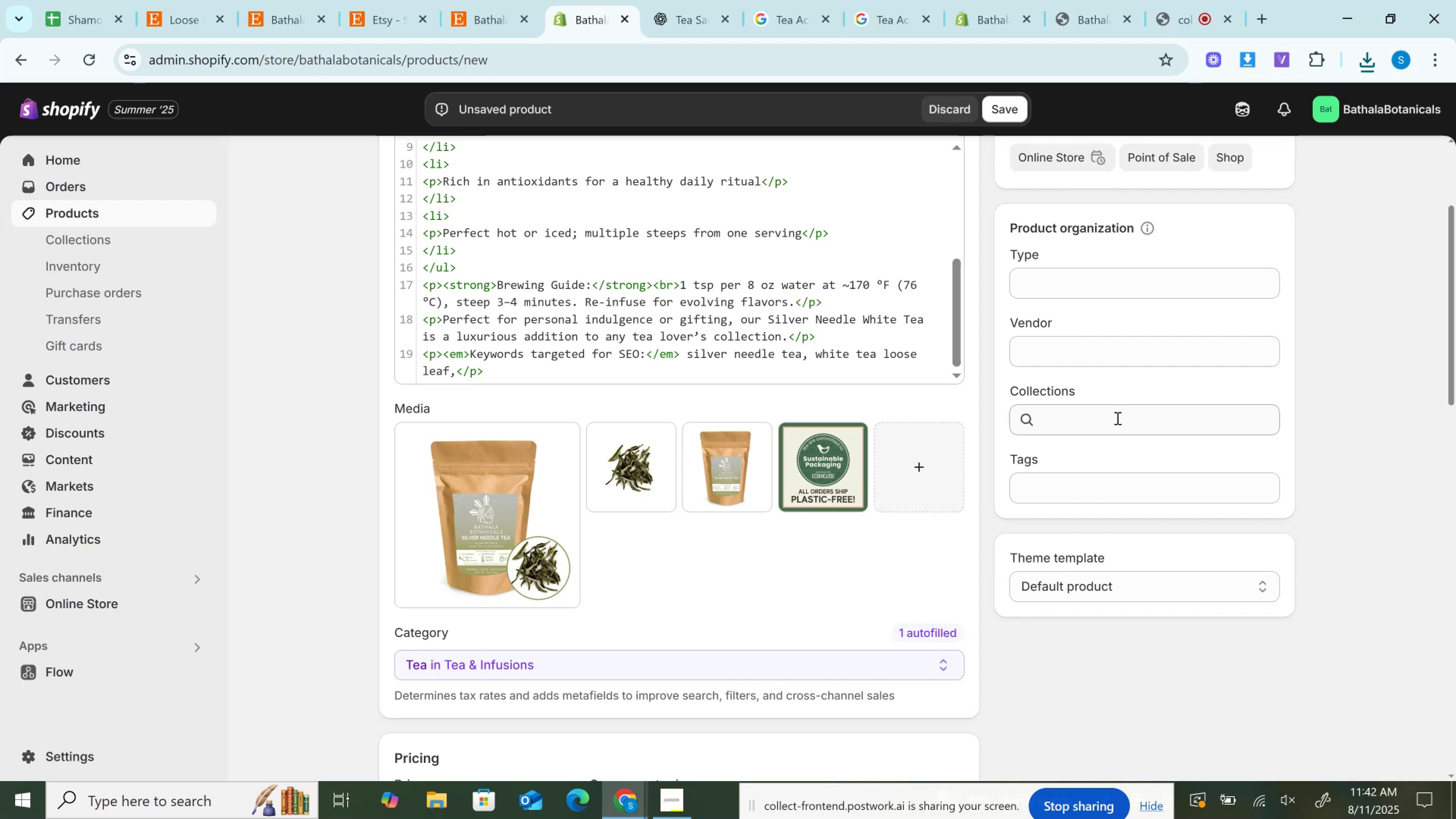 
left_click([1117, 418])
 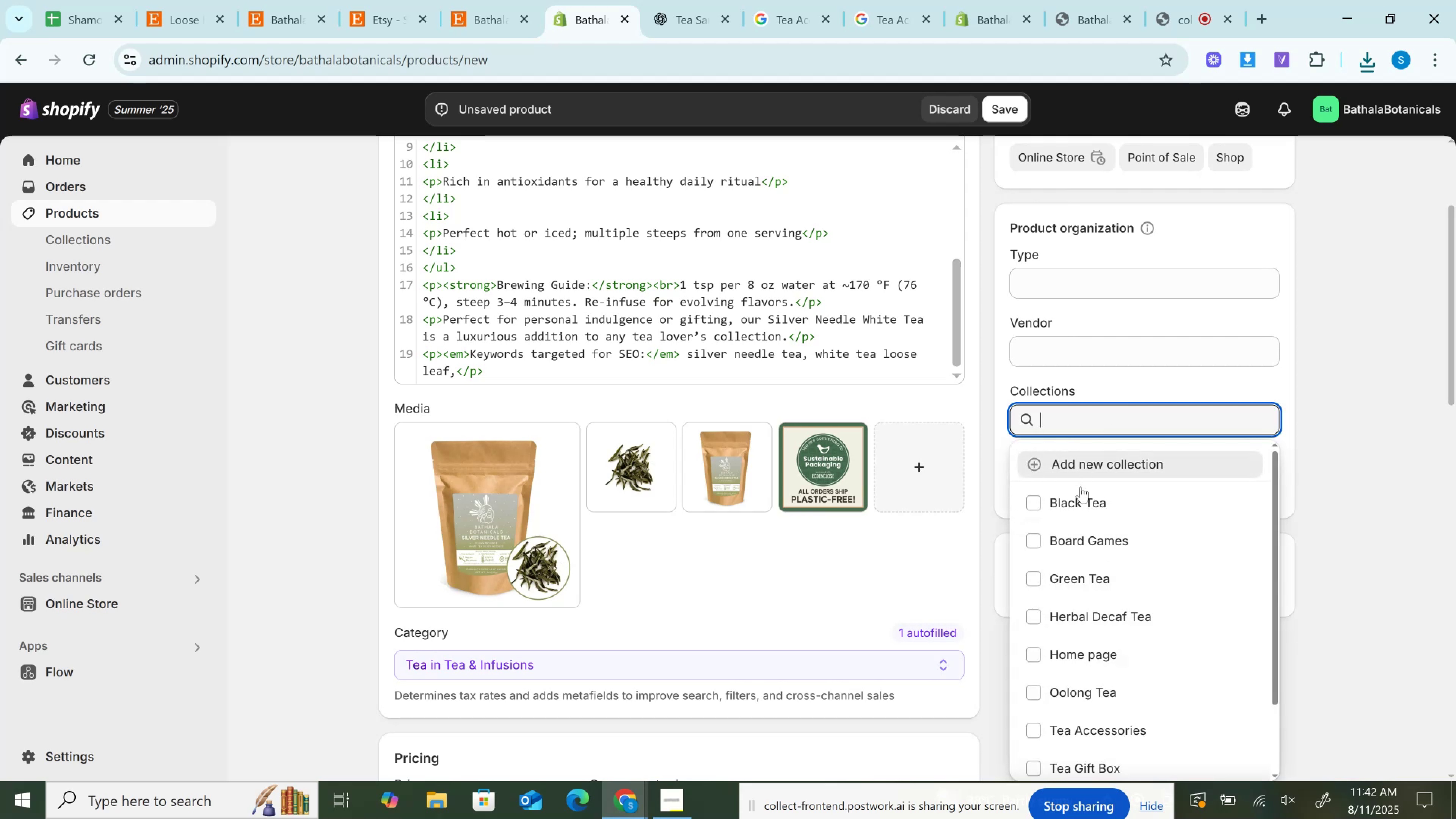 
left_click([1083, 504])
 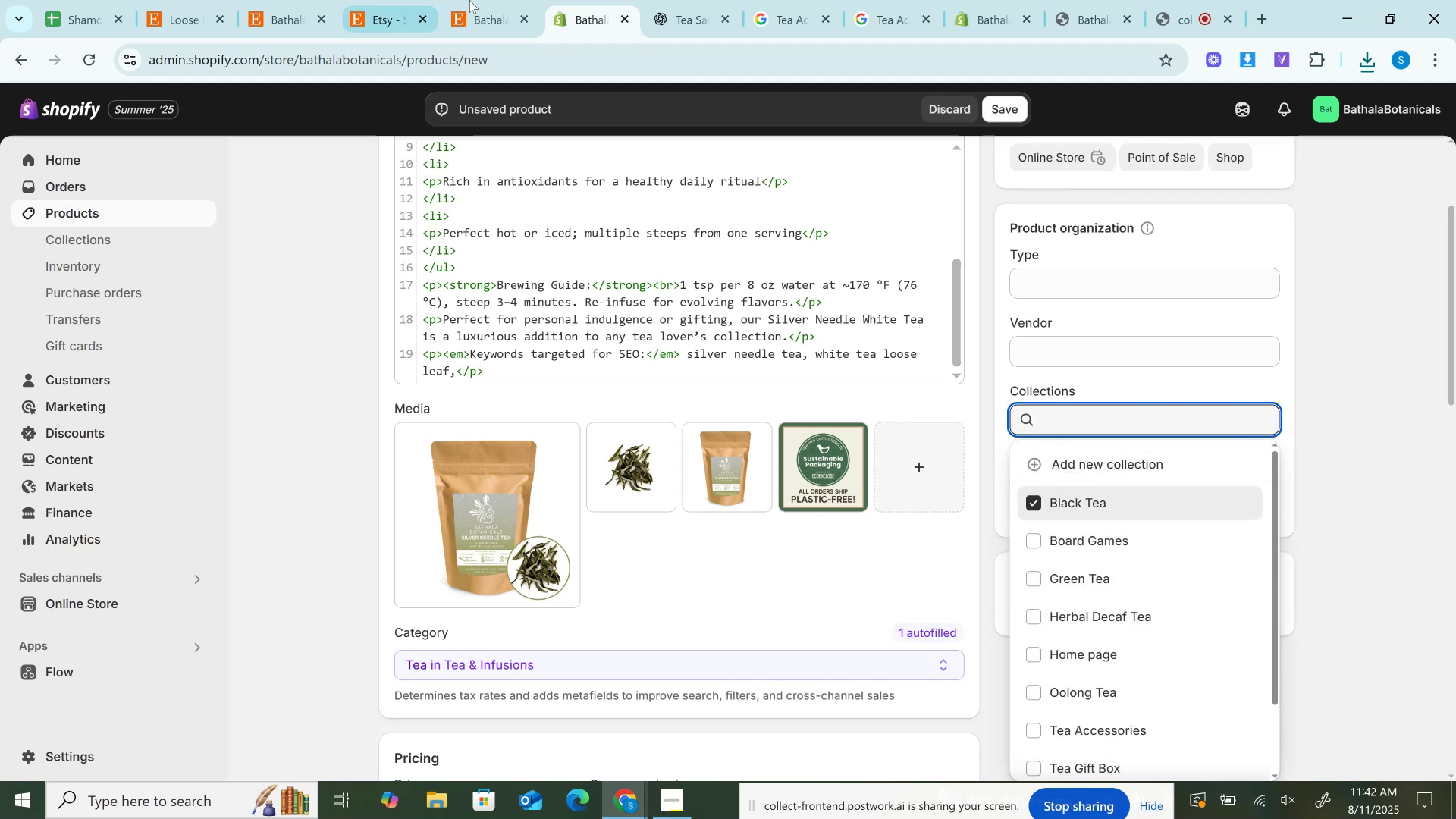 
left_click([496, 0])
 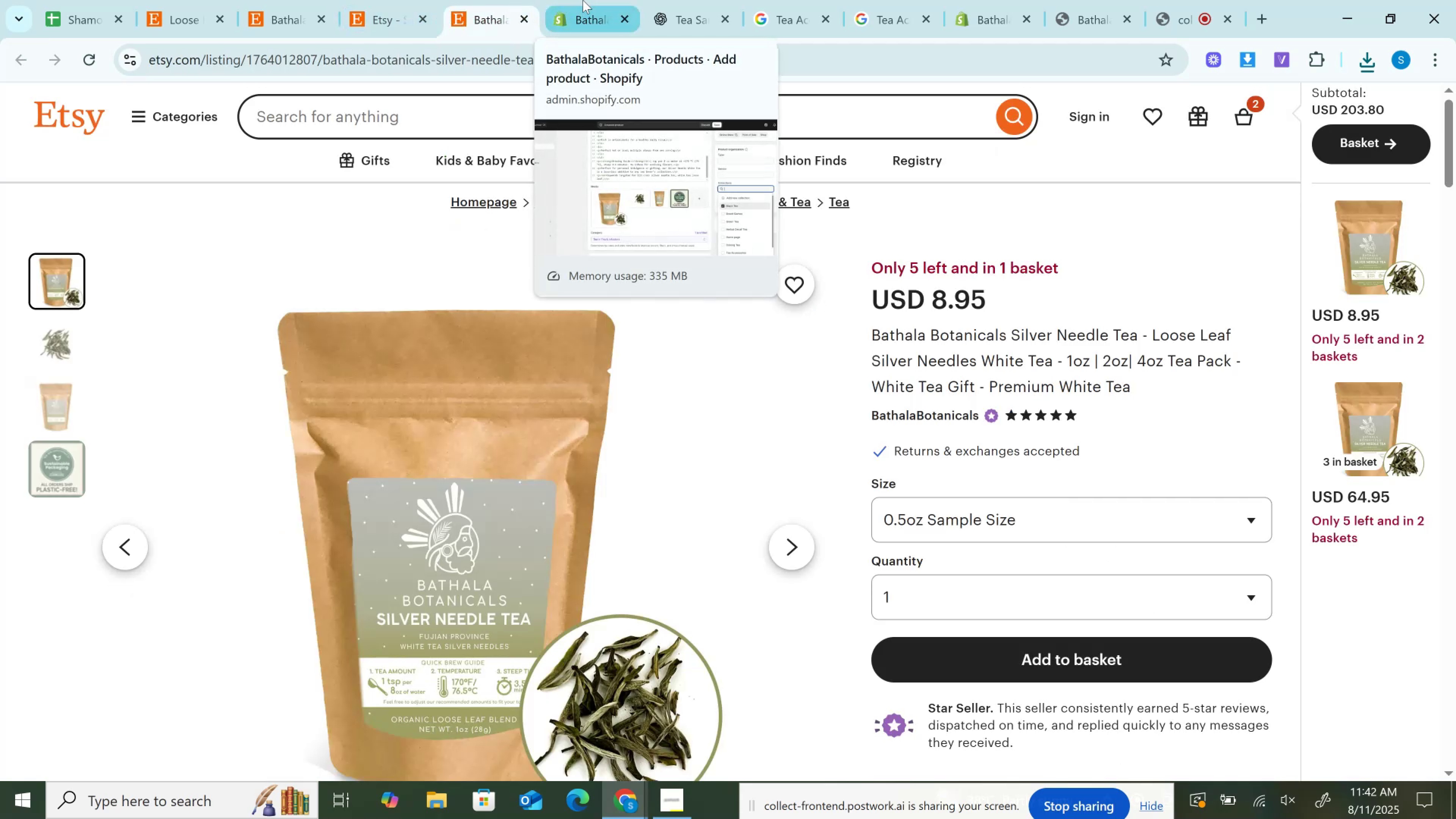 
left_click([358, 0])
 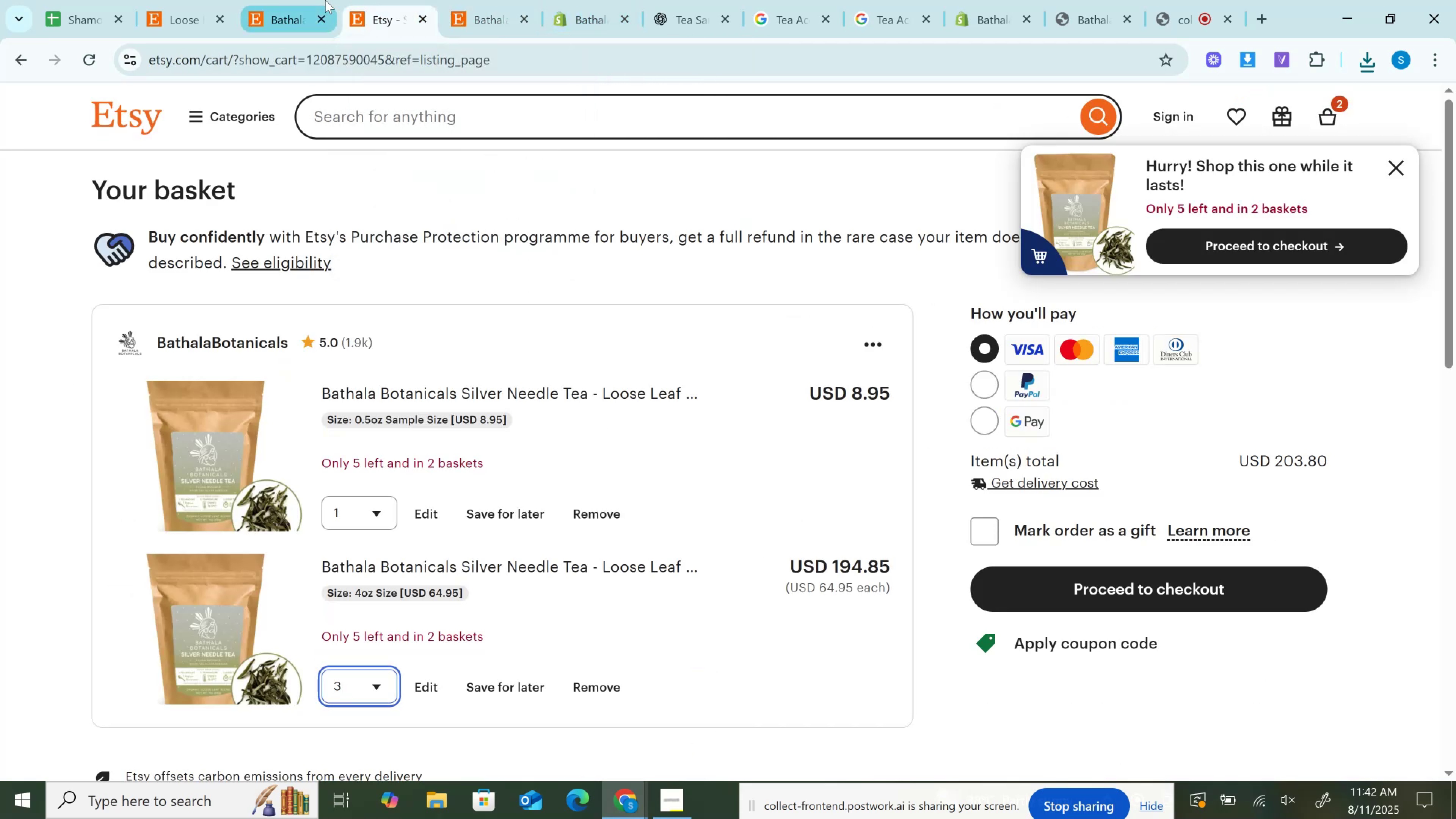 
left_click([325, 0])
 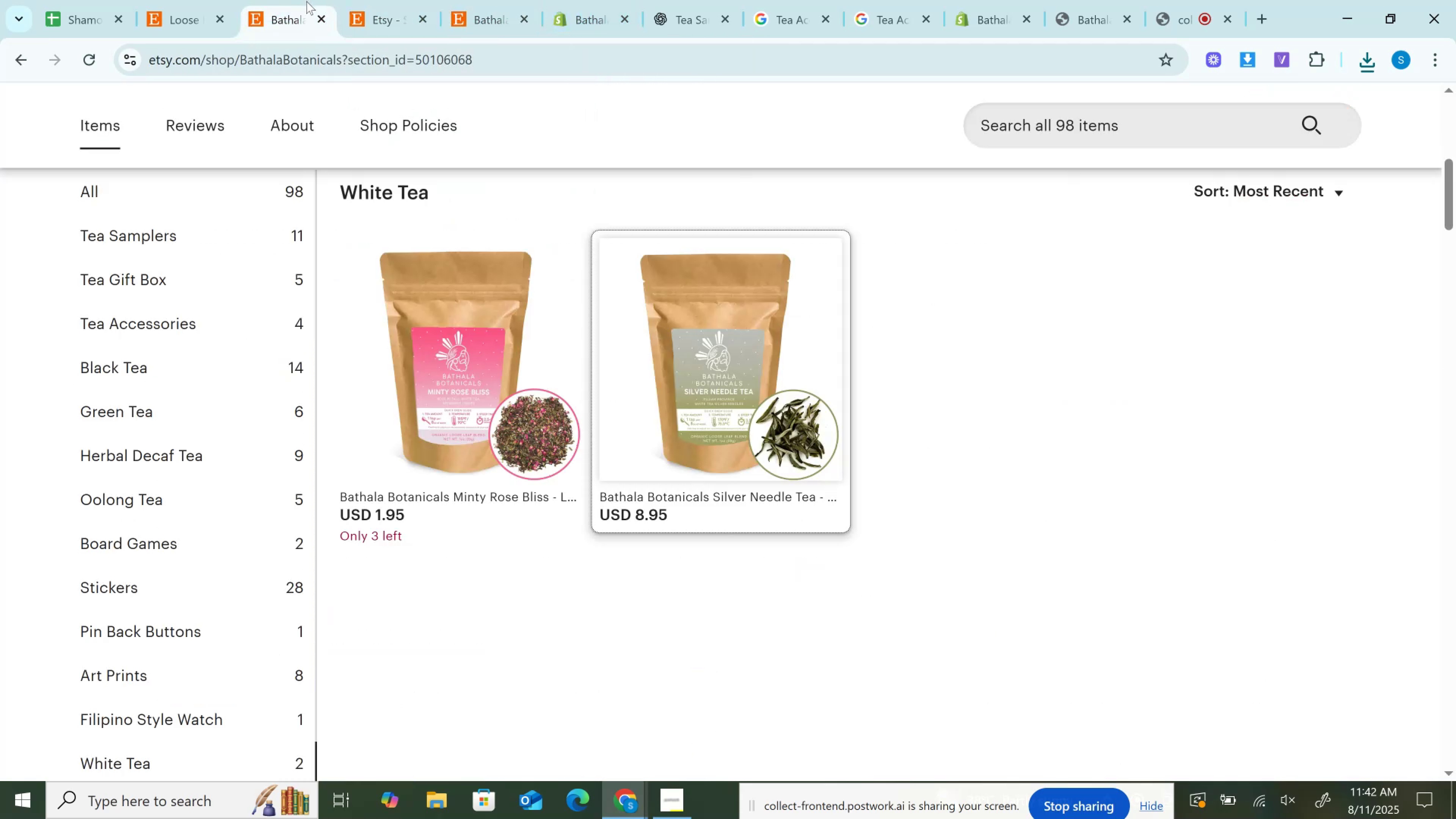 
scroll: coordinate [294, 384], scroll_direction: down, amount: 1.0
 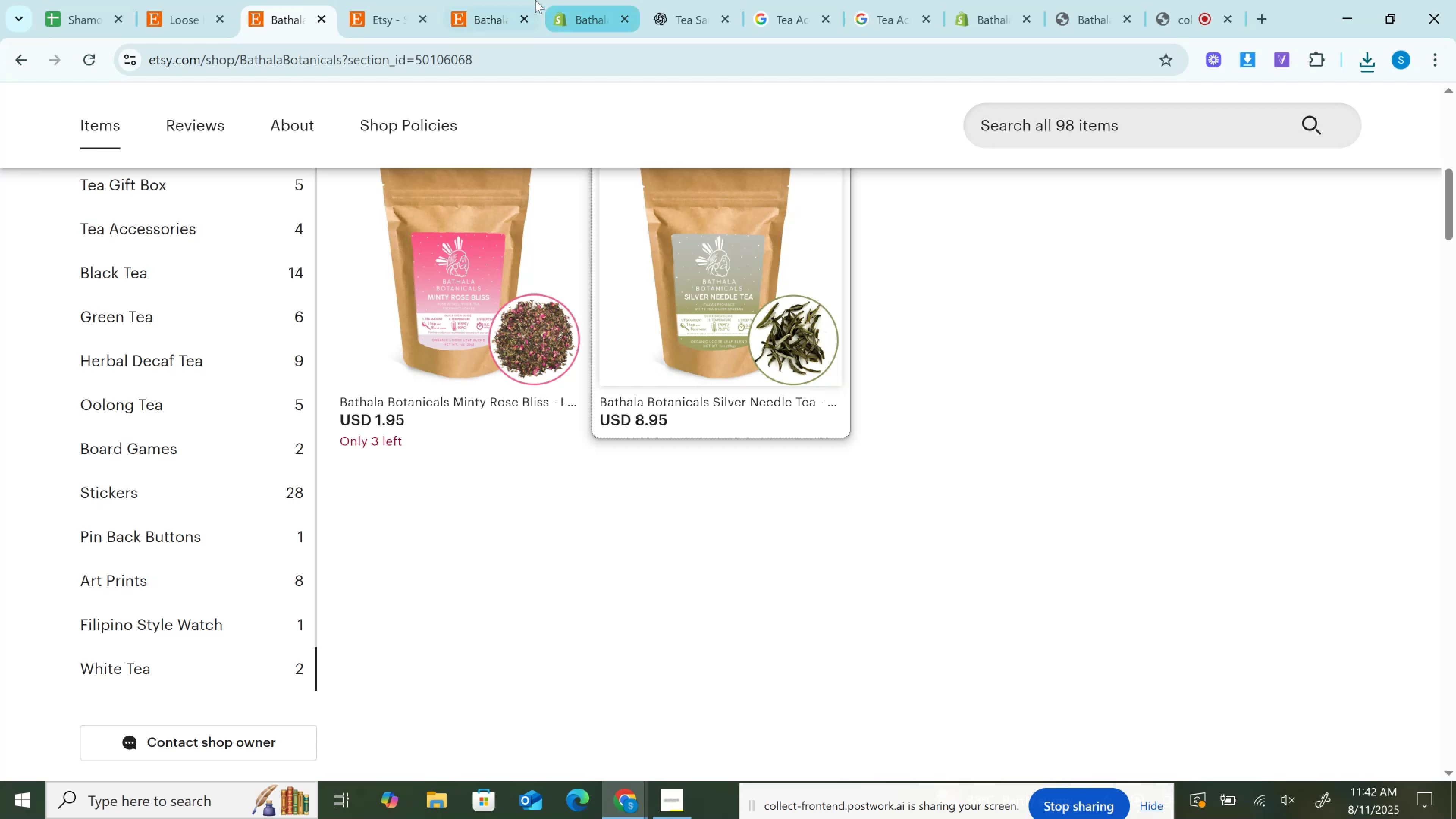 
left_click([588, 0])
 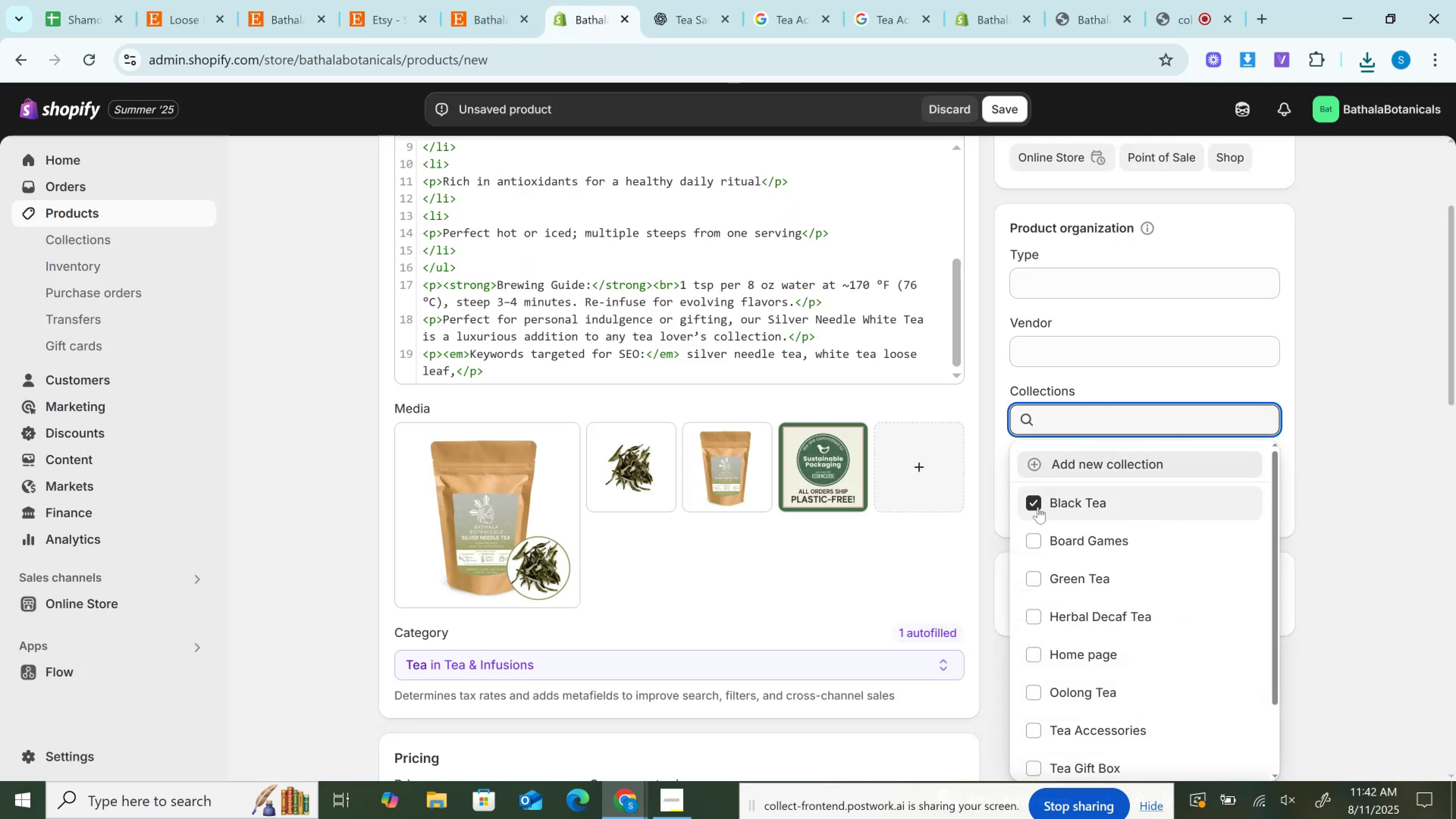 
left_click([1037, 501])
 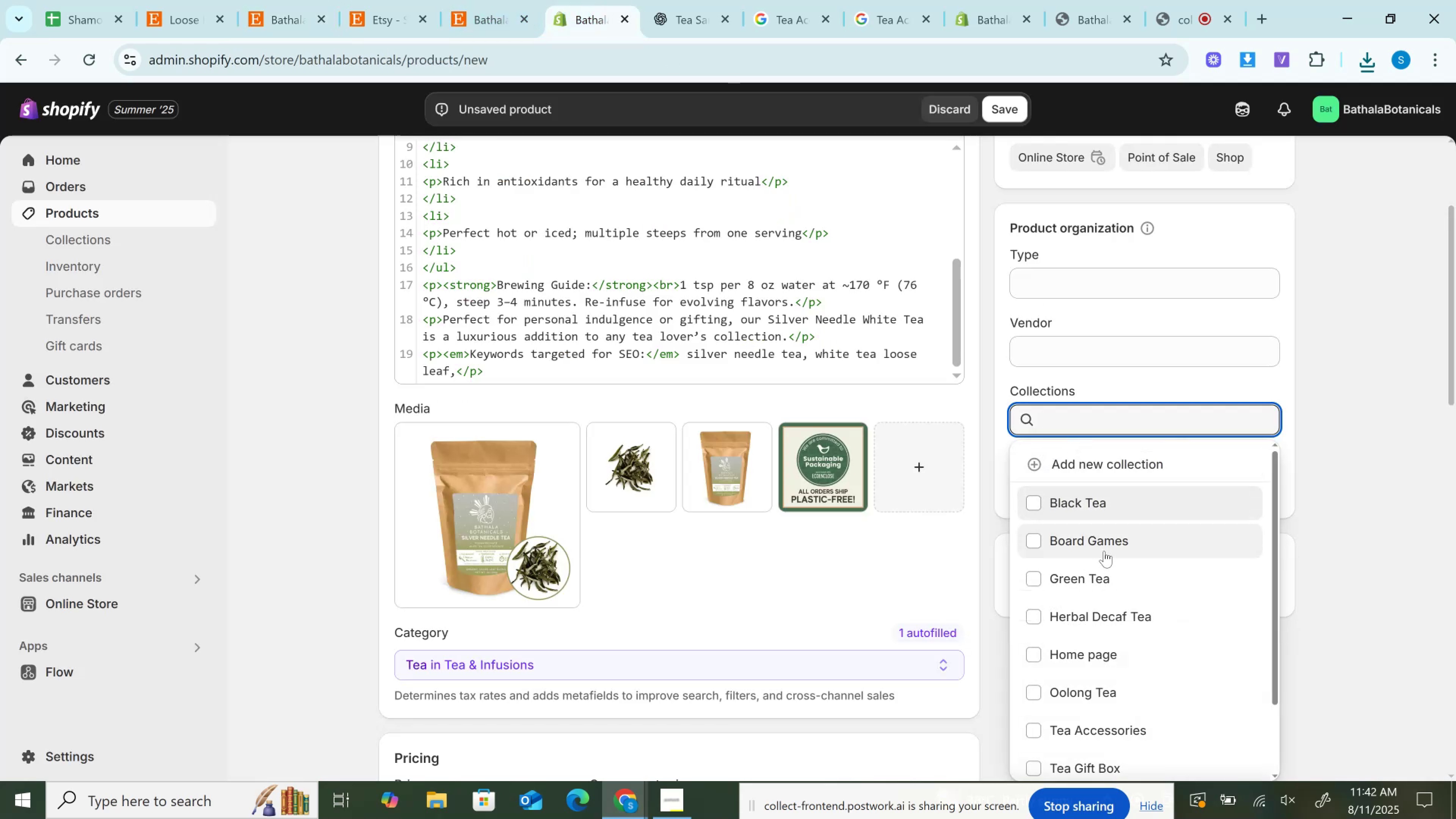 
scroll: coordinate [1113, 580], scroll_direction: down, amount: 2.0
 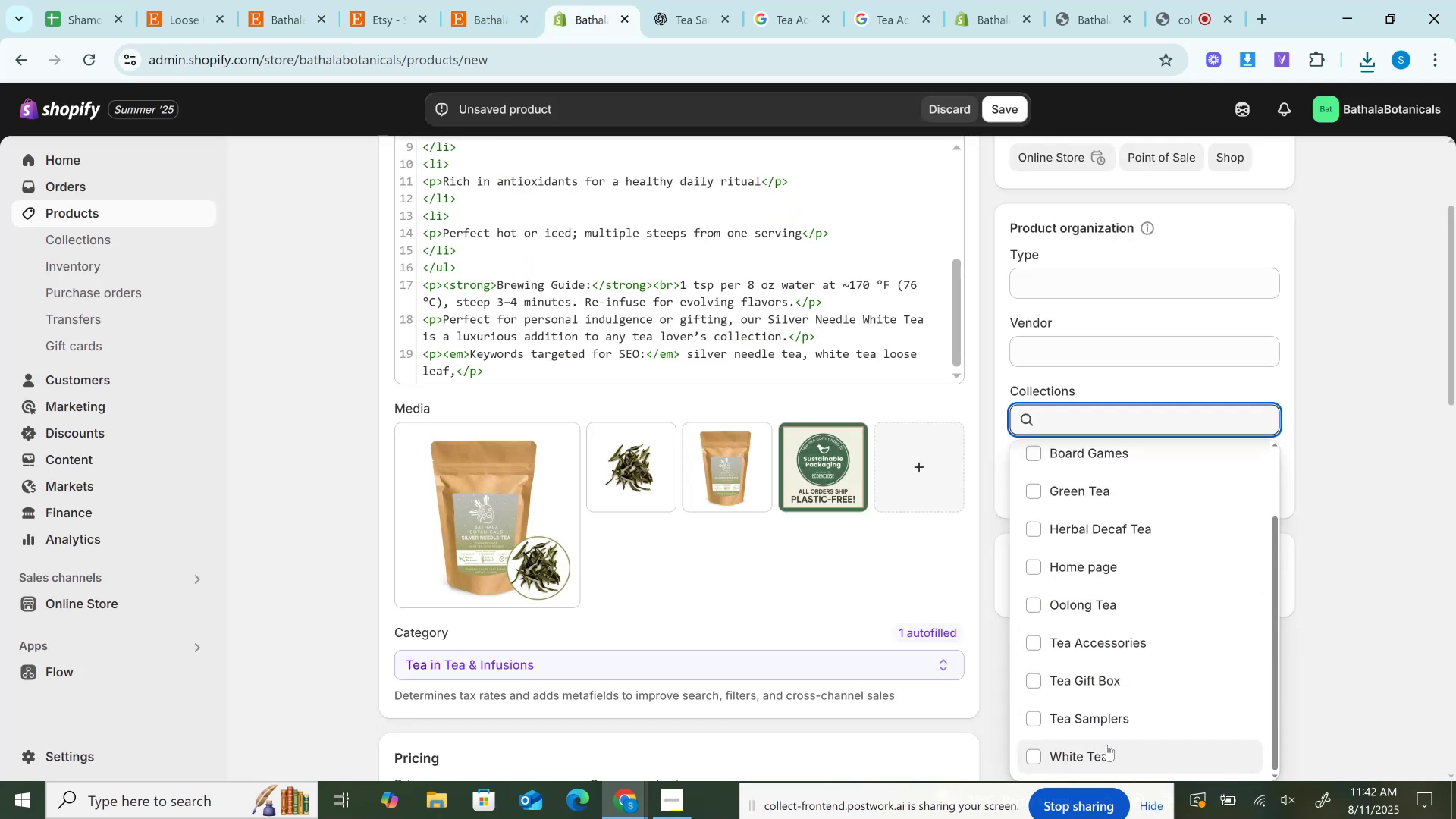 
left_click([1106, 753])
 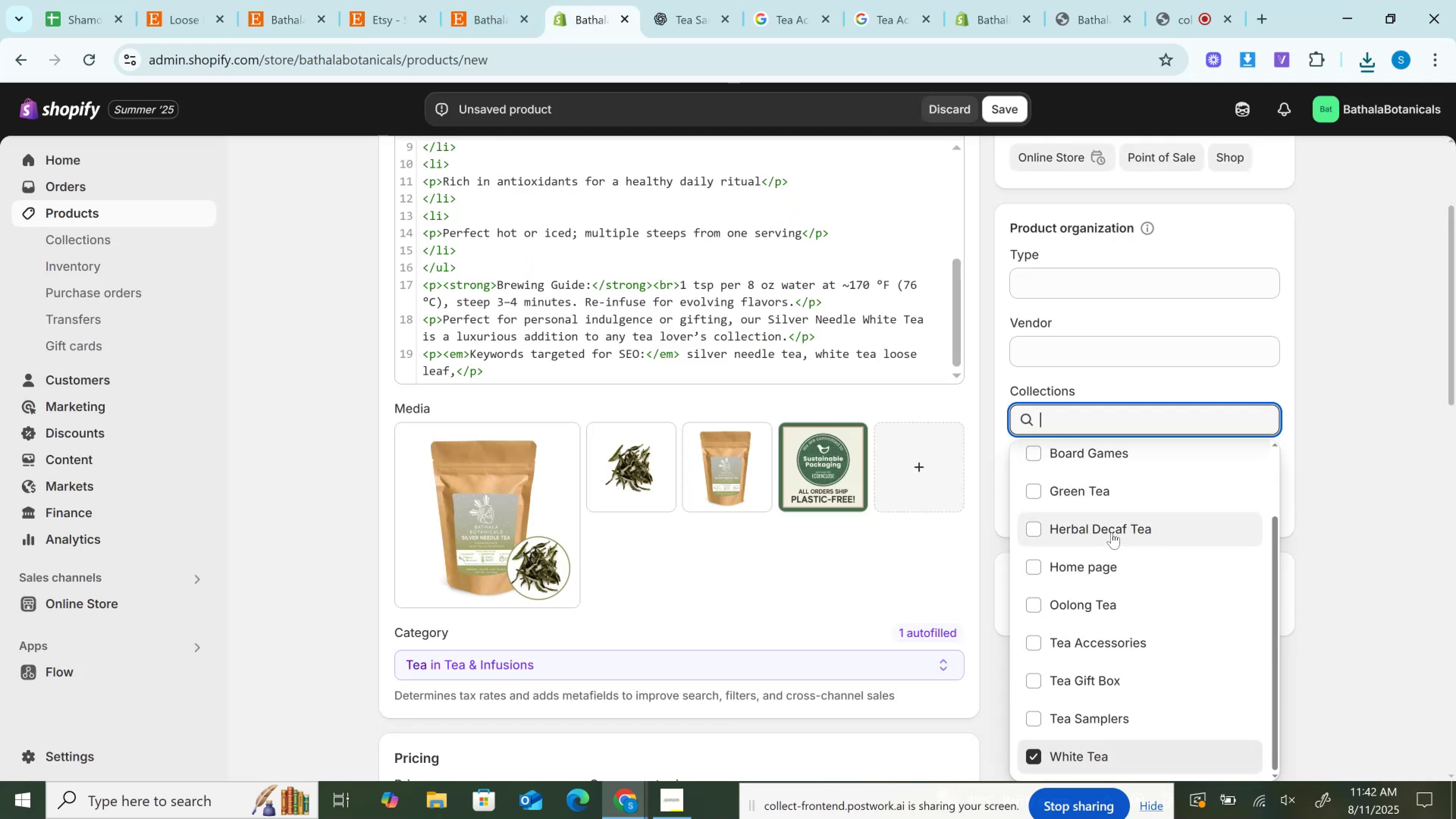 
scroll: coordinate [1112, 531], scroll_direction: up, amount: 3.0
 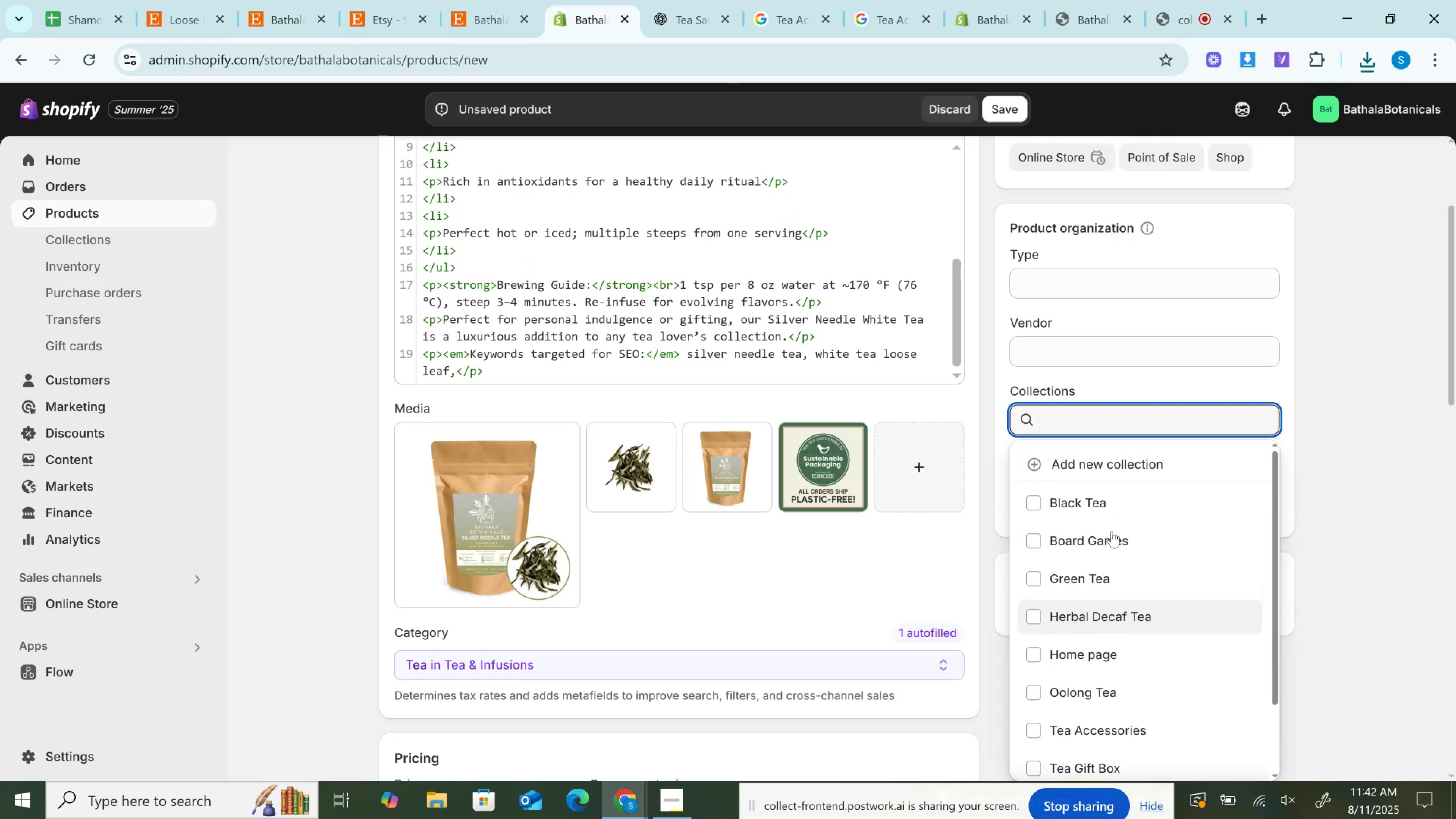 
scroll: coordinate [1357, 531], scroll_direction: down, amount: 5.0
 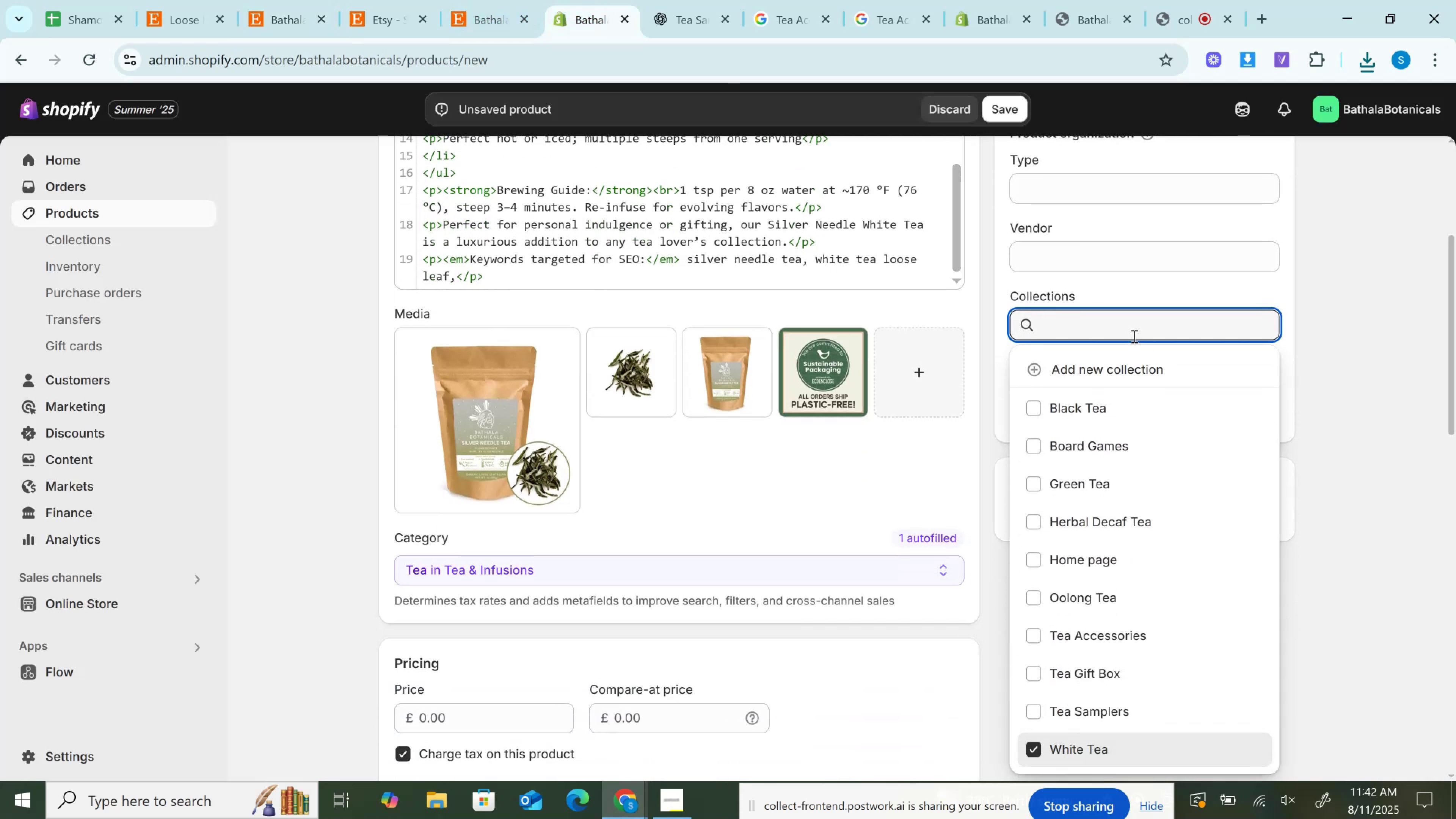 
left_click([1127, 331])
 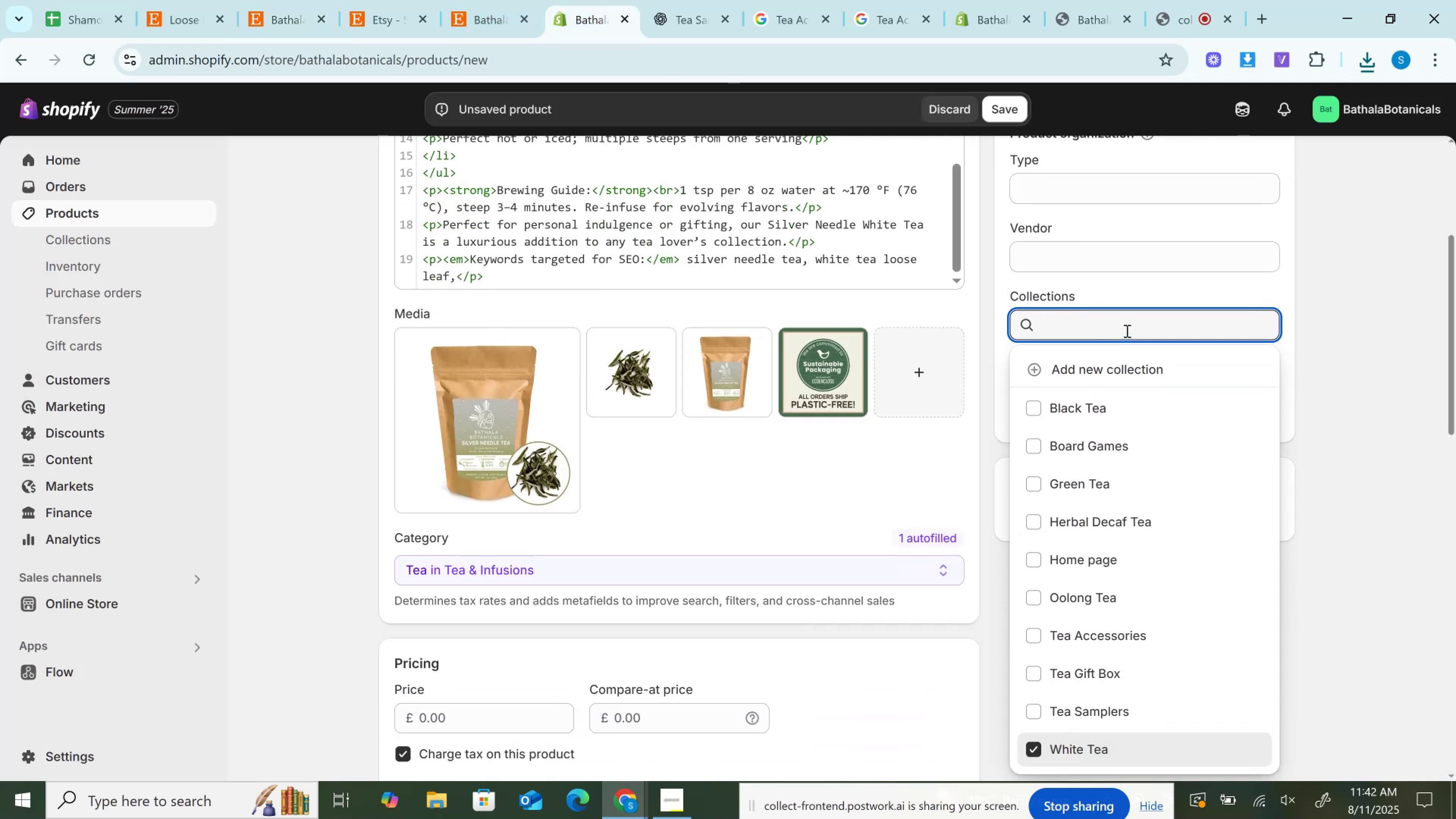 
type(home)
 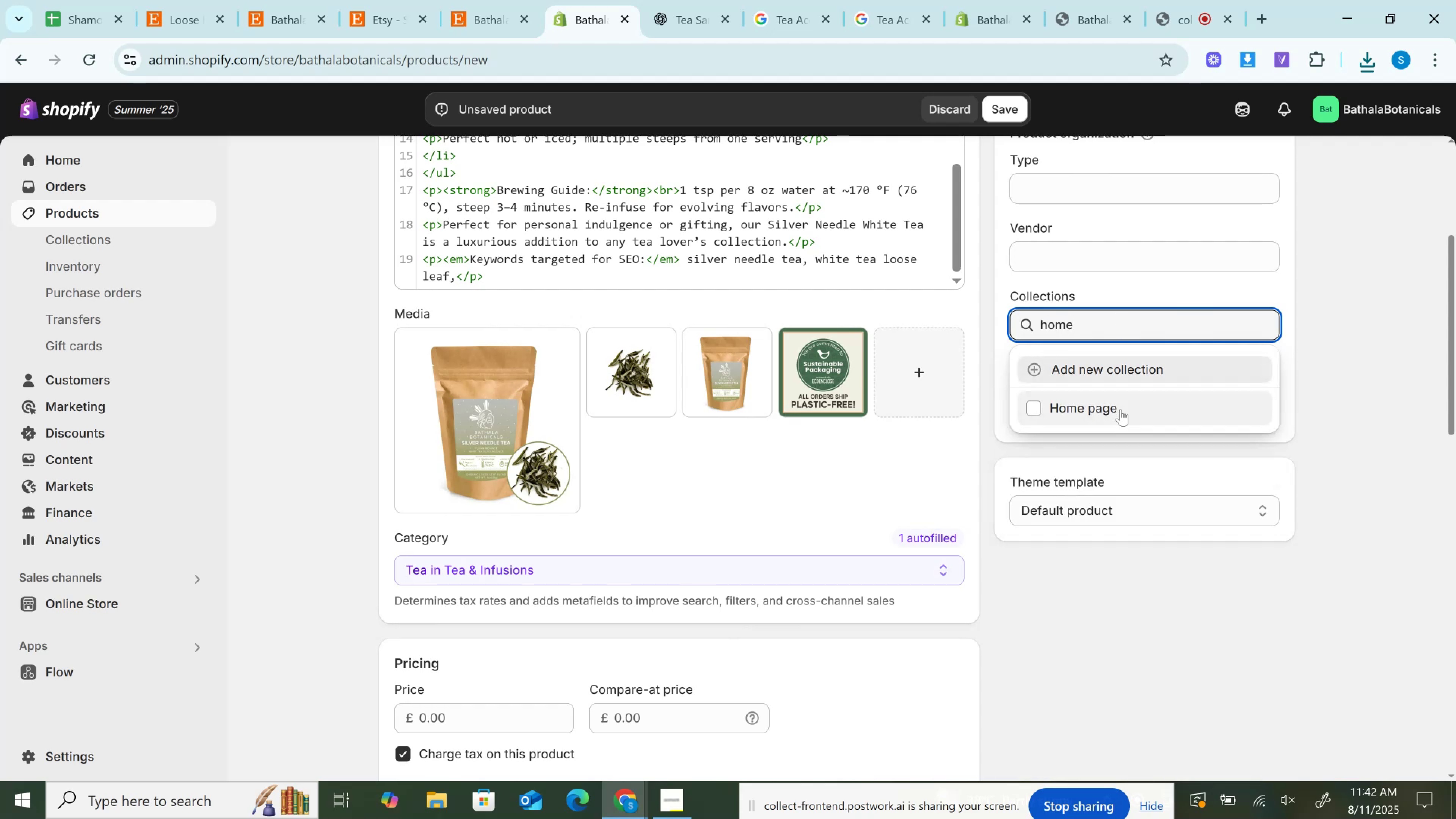 
left_click([1119, 410])
 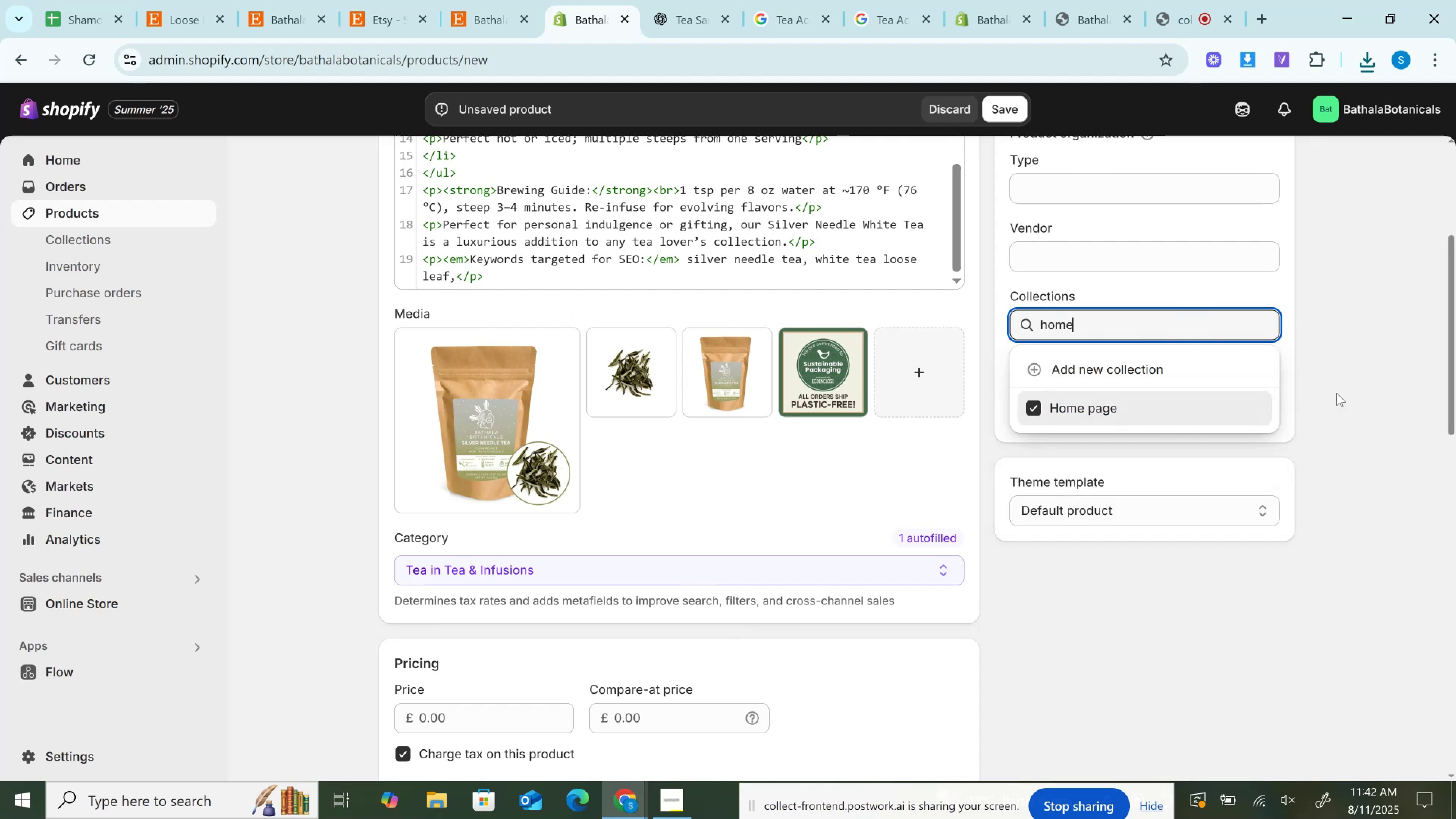 
left_click([1337, 393])
 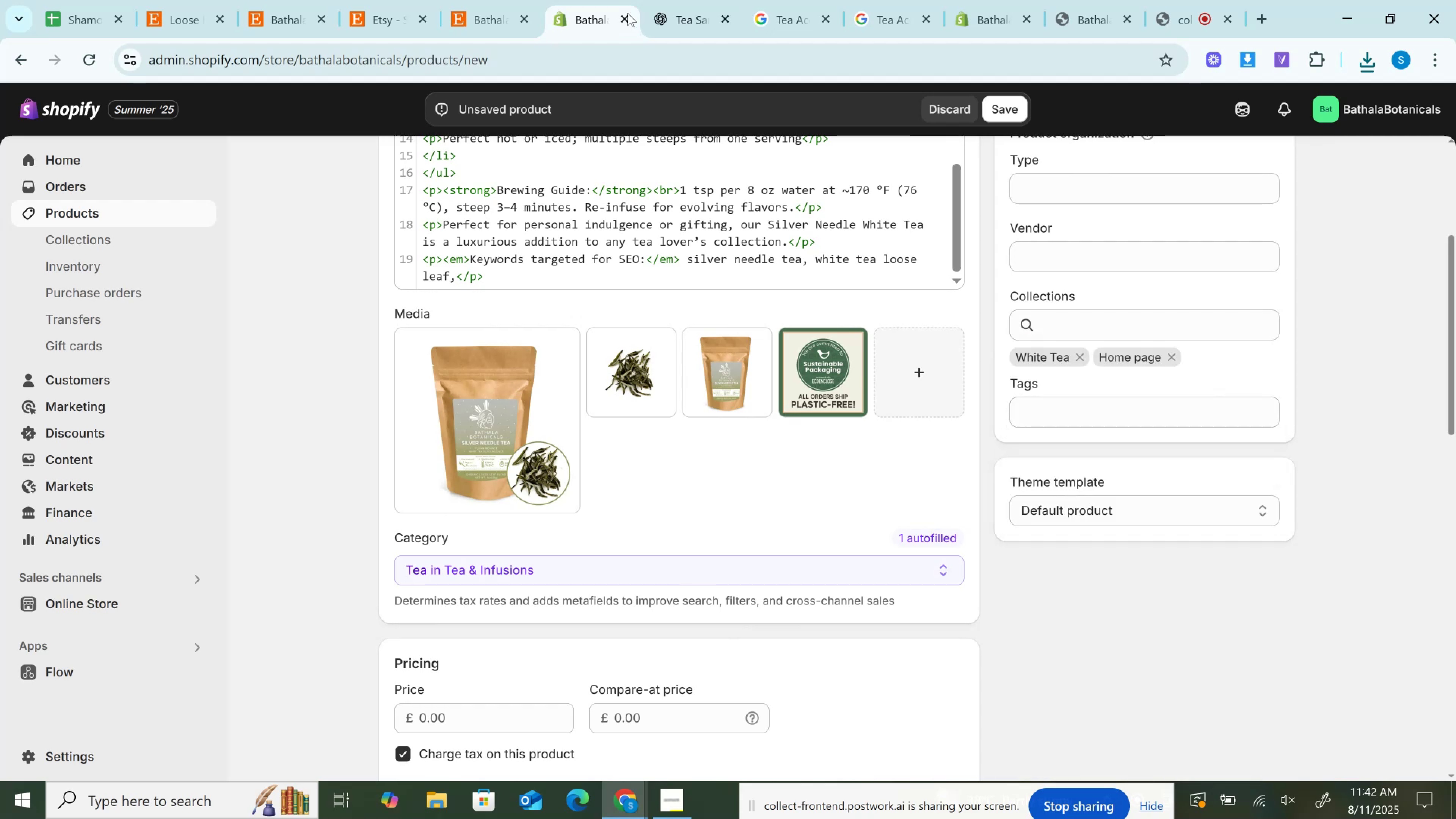 
left_click([671, 0])
 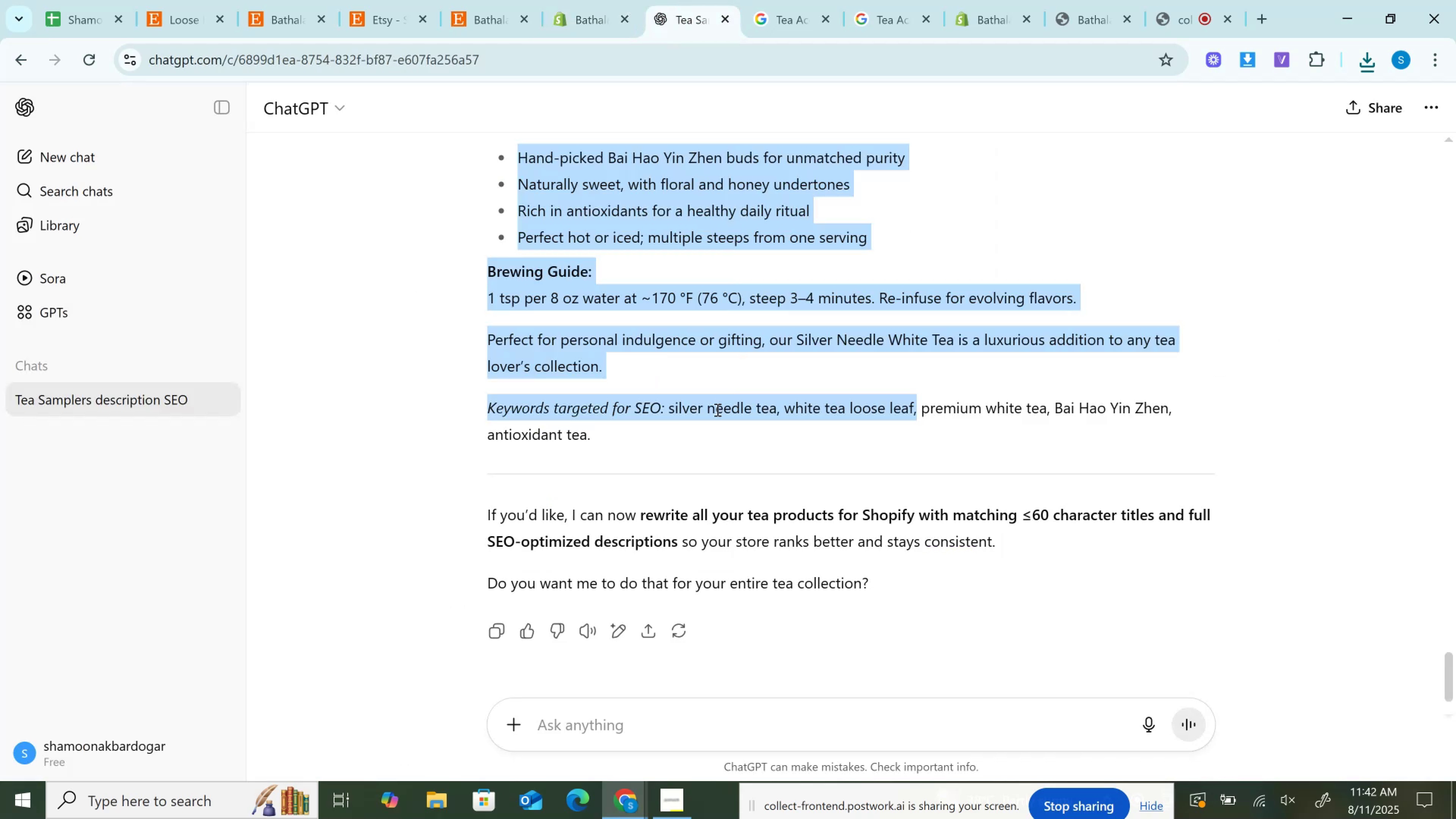 
left_click([717, 410])
 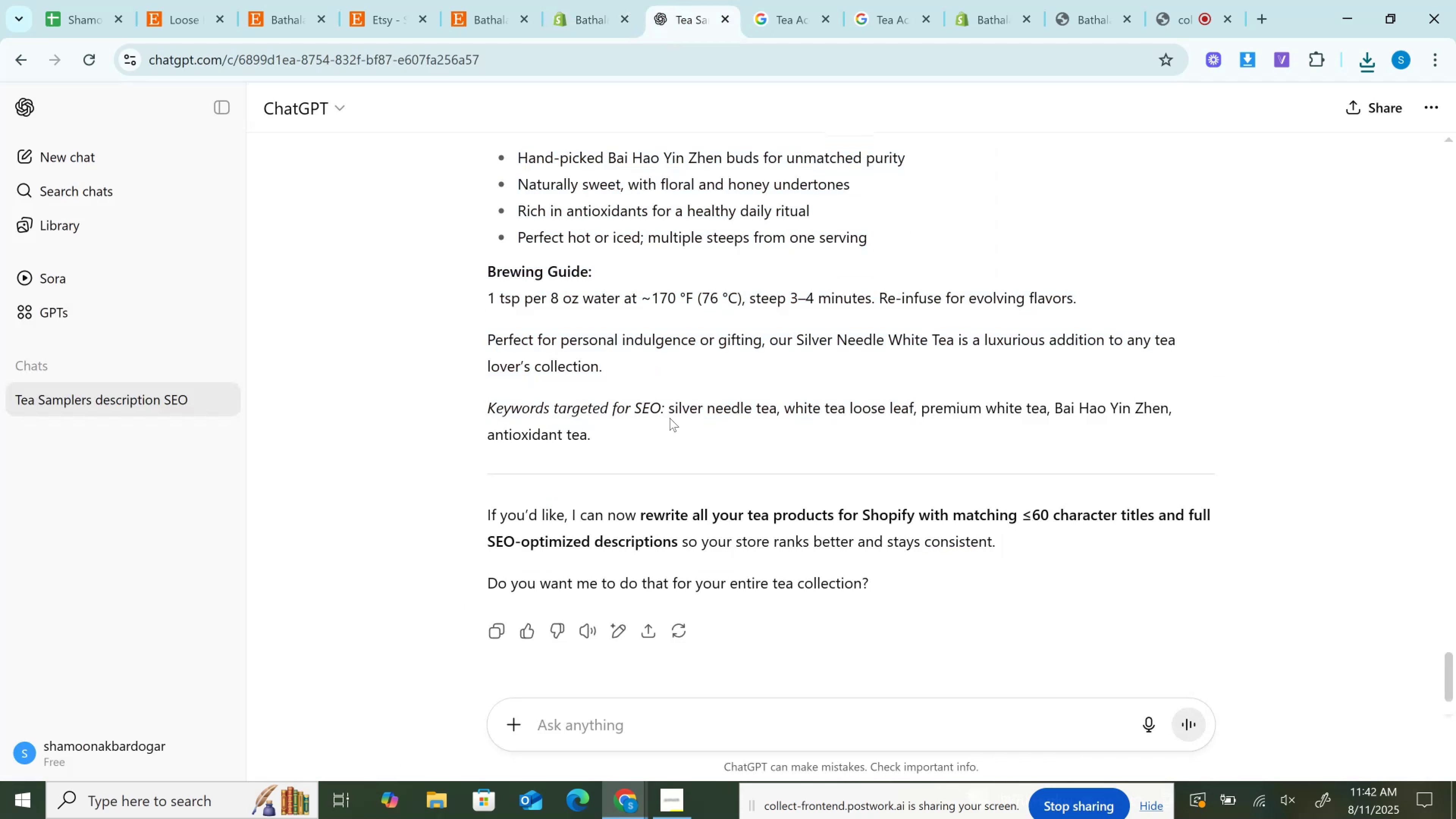 
left_click_drag(start_coordinate=[671, 411], to_coordinate=[1048, 406])
 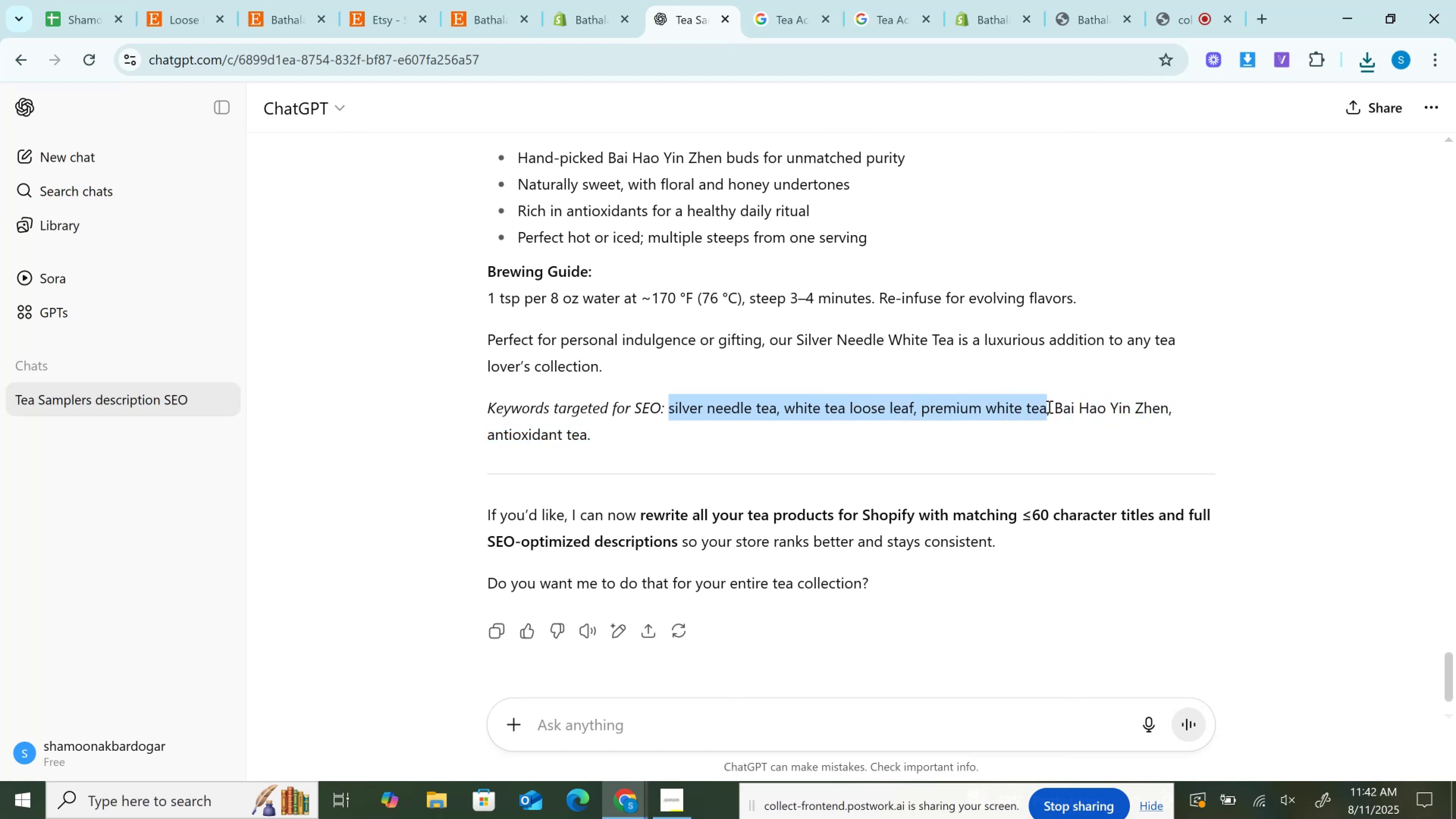 
key(Control+C)
 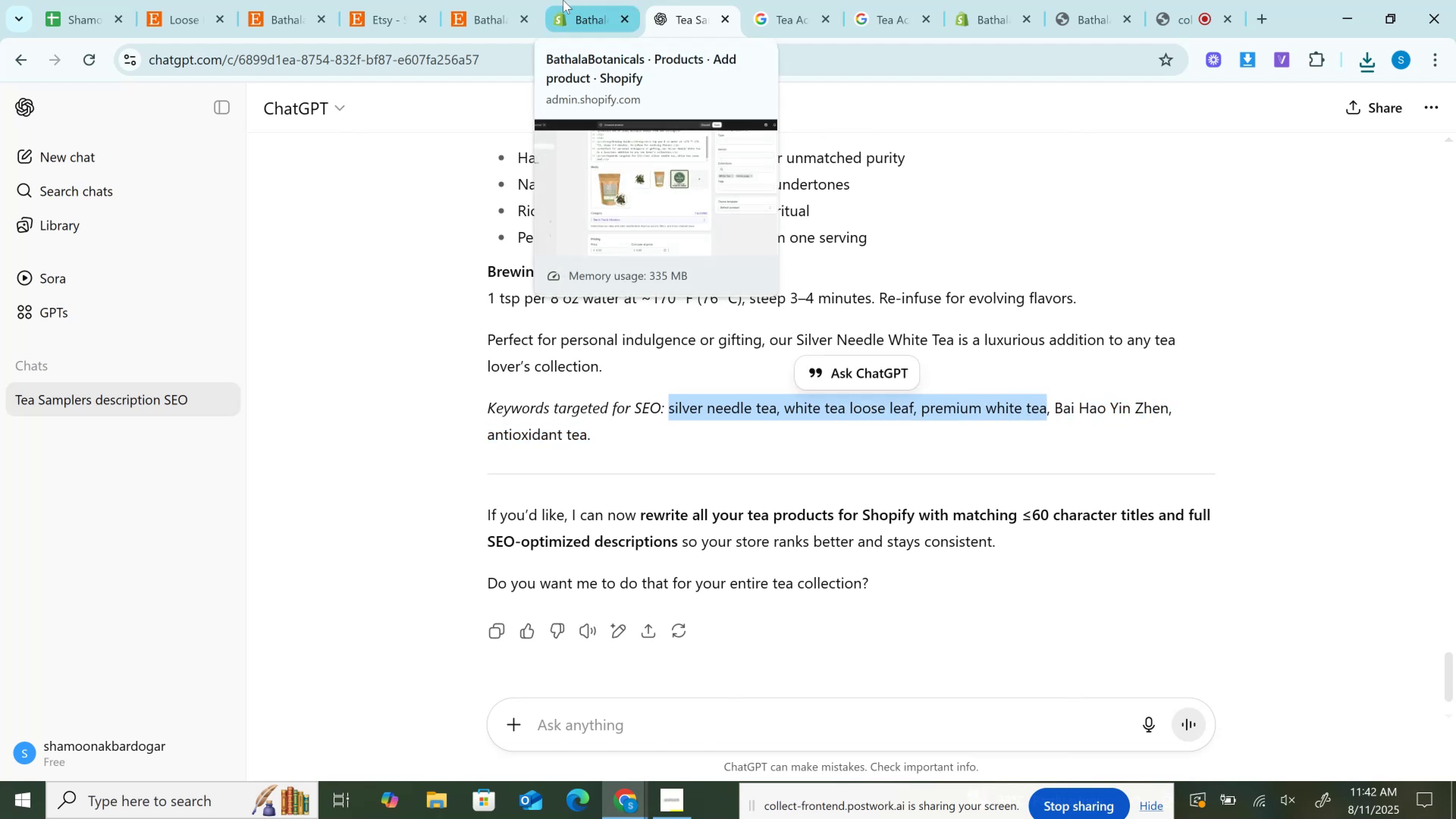 
left_click([581, 0])
 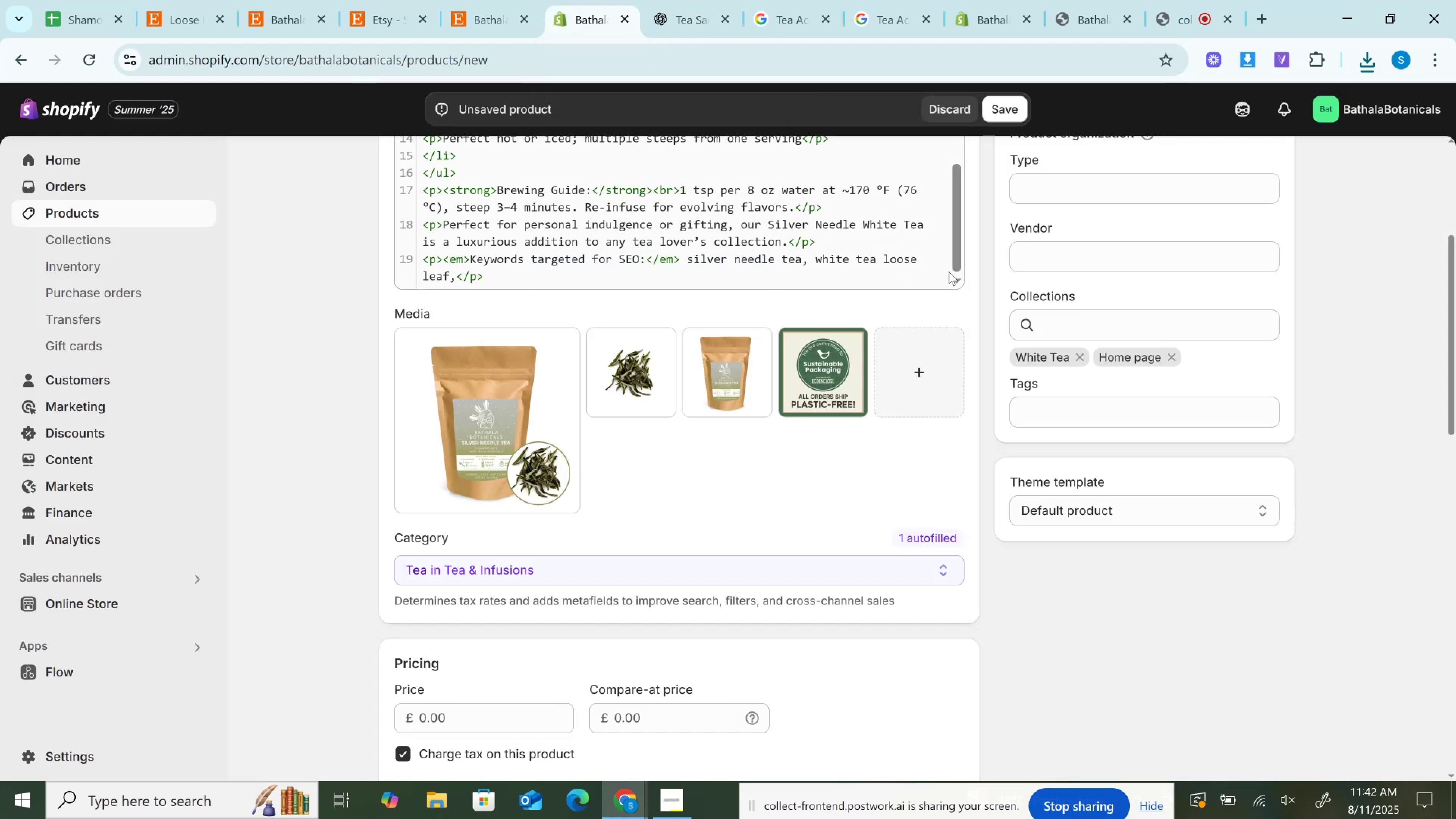 
scroll: coordinate [1058, 256], scroll_direction: up, amount: 5.0
 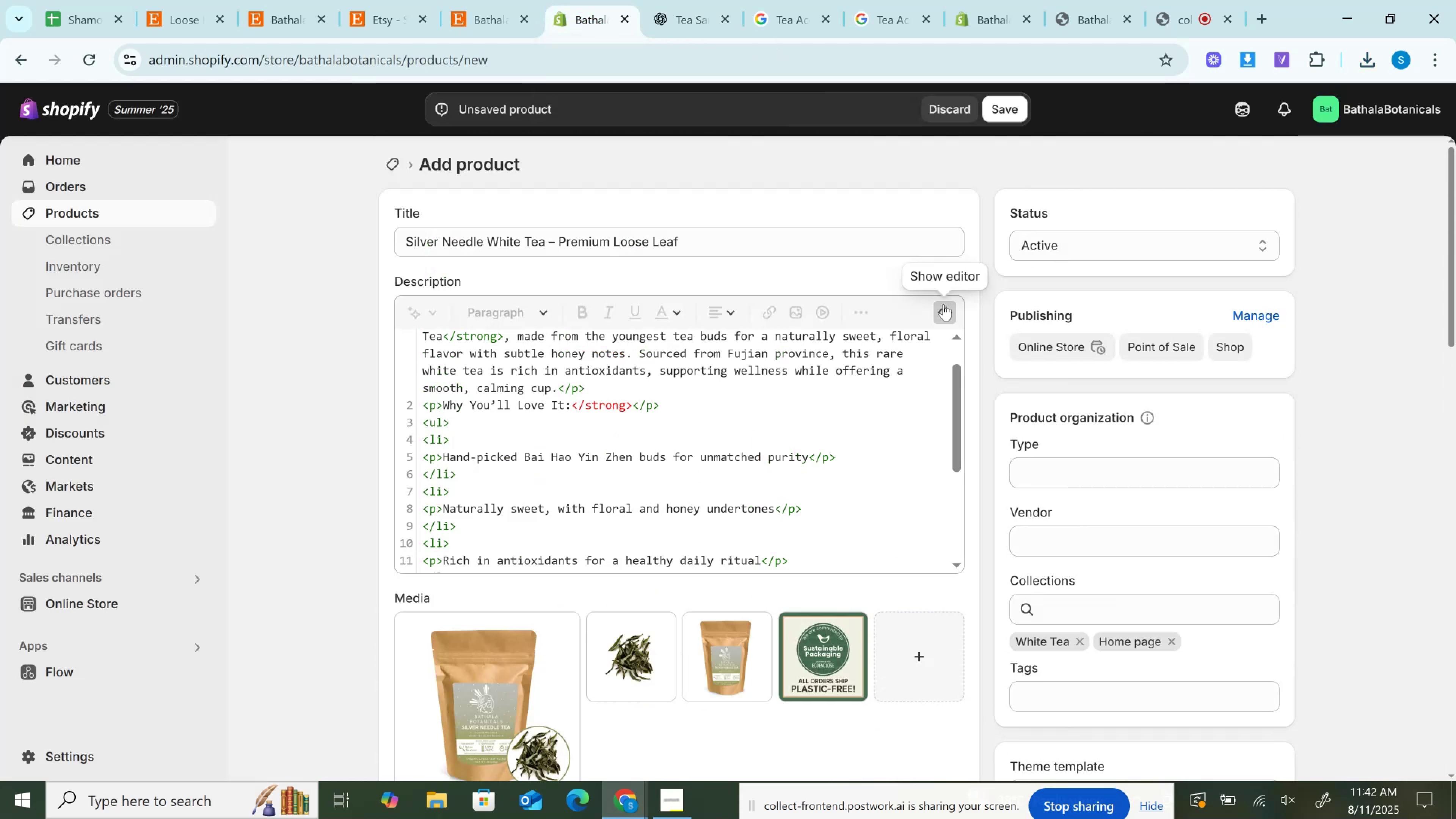 
left_click([935, 309])
 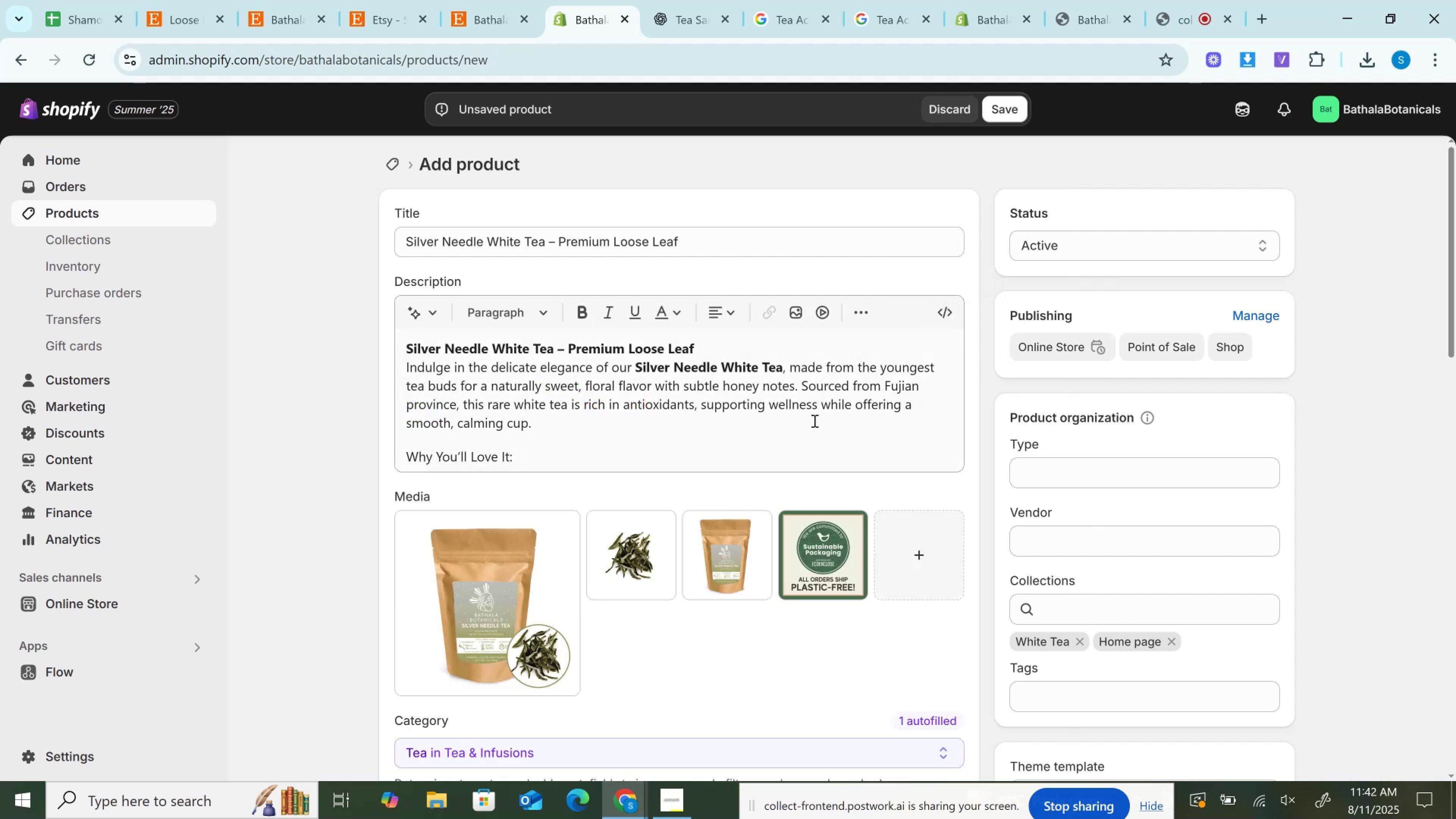 
scroll: coordinate [721, 420], scroll_direction: down, amount: 3.0
 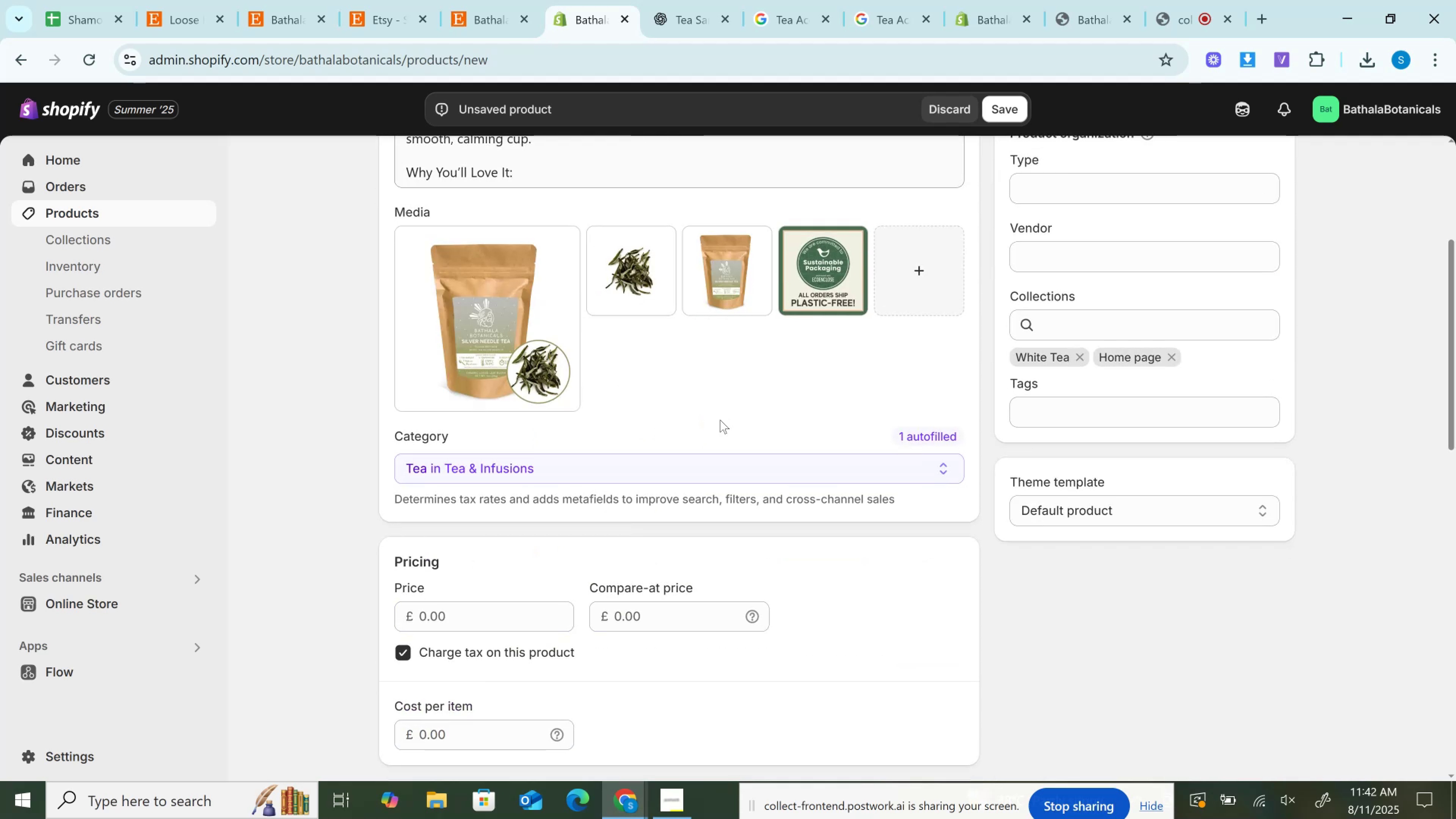 
scroll: coordinate [852, 408], scroll_direction: up, amount: 3.0
 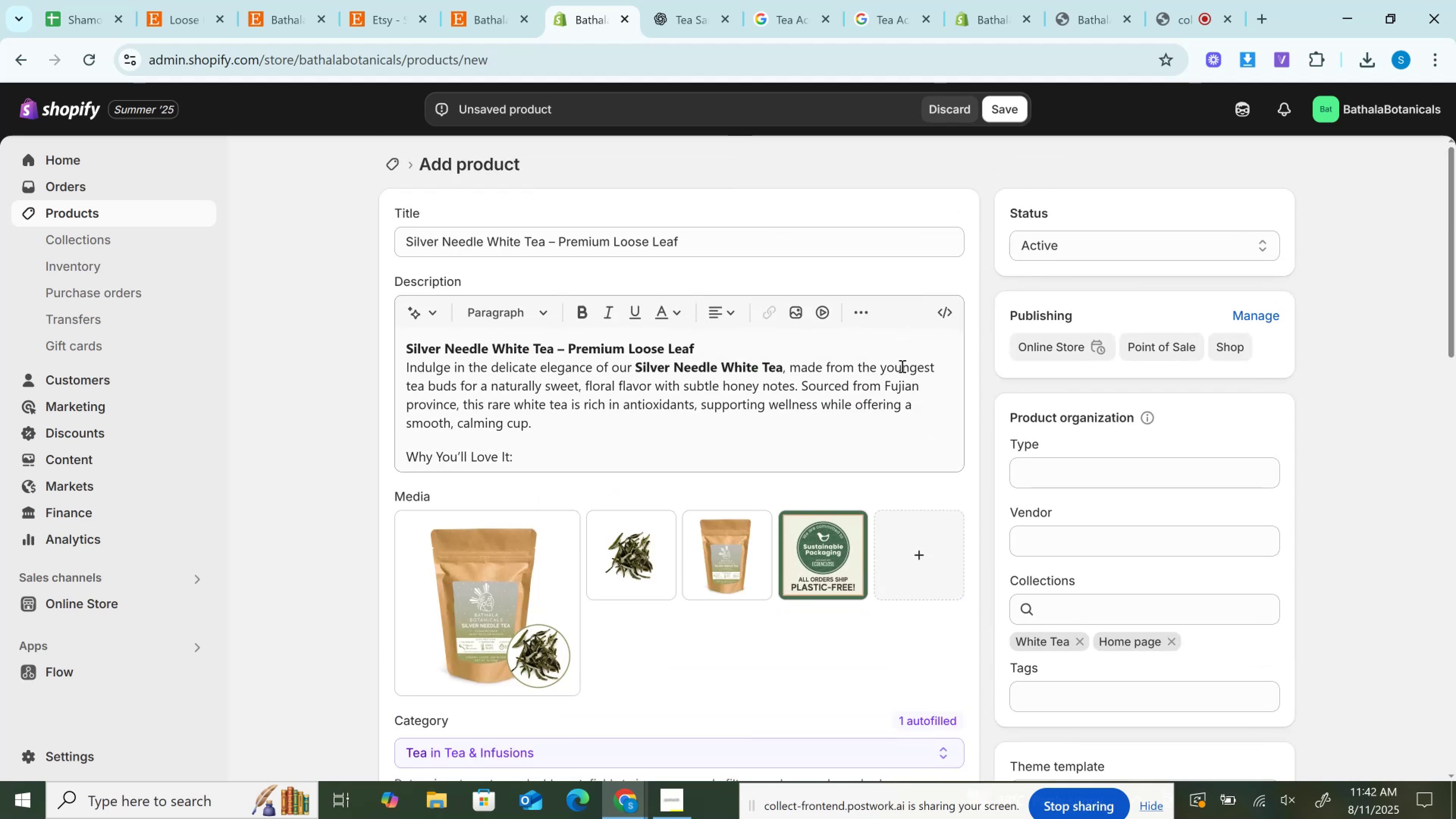 
left_click([901, 367])
 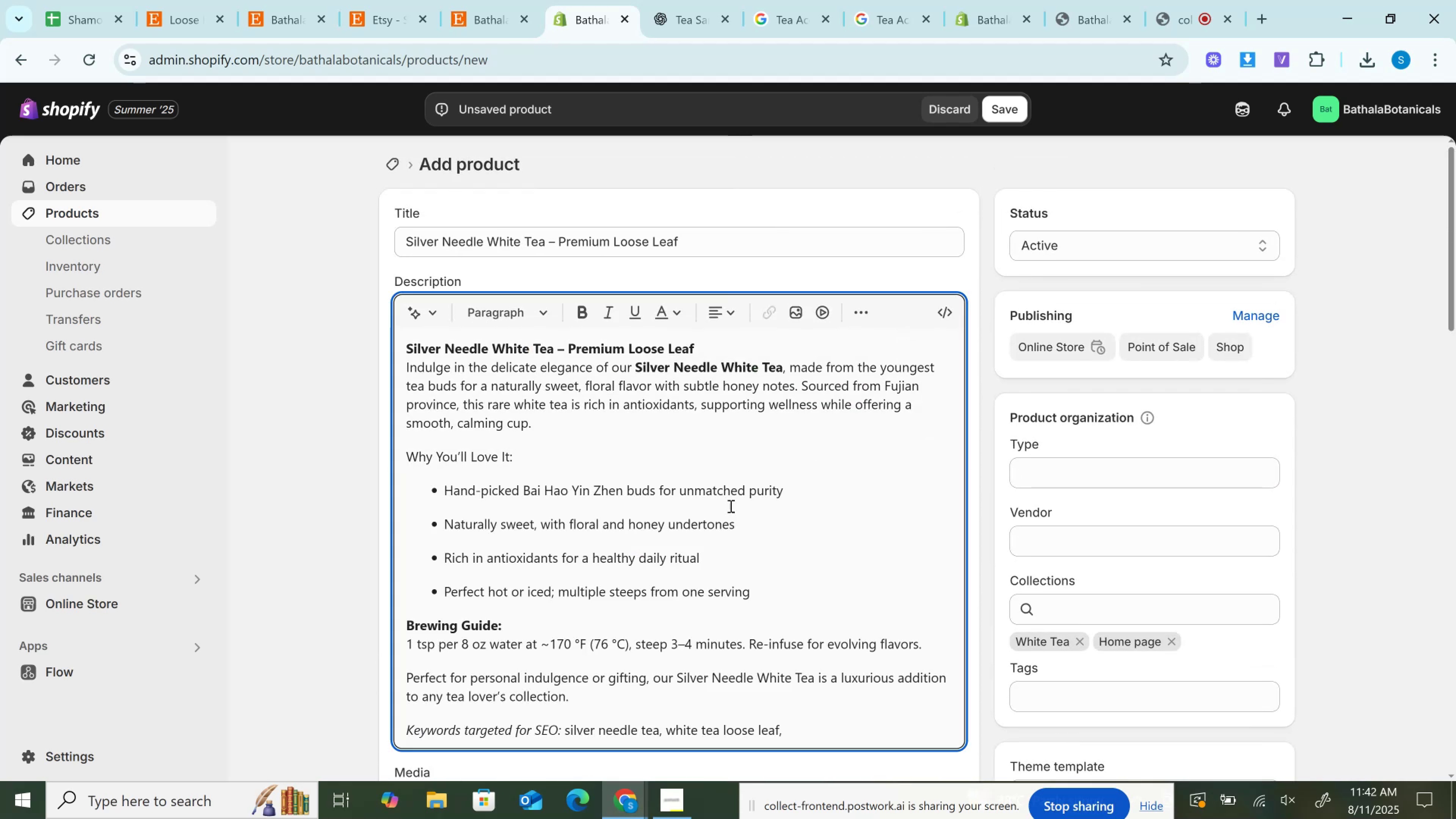 
scroll: coordinate [719, 511], scroll_direction: down, amount: 2.0
 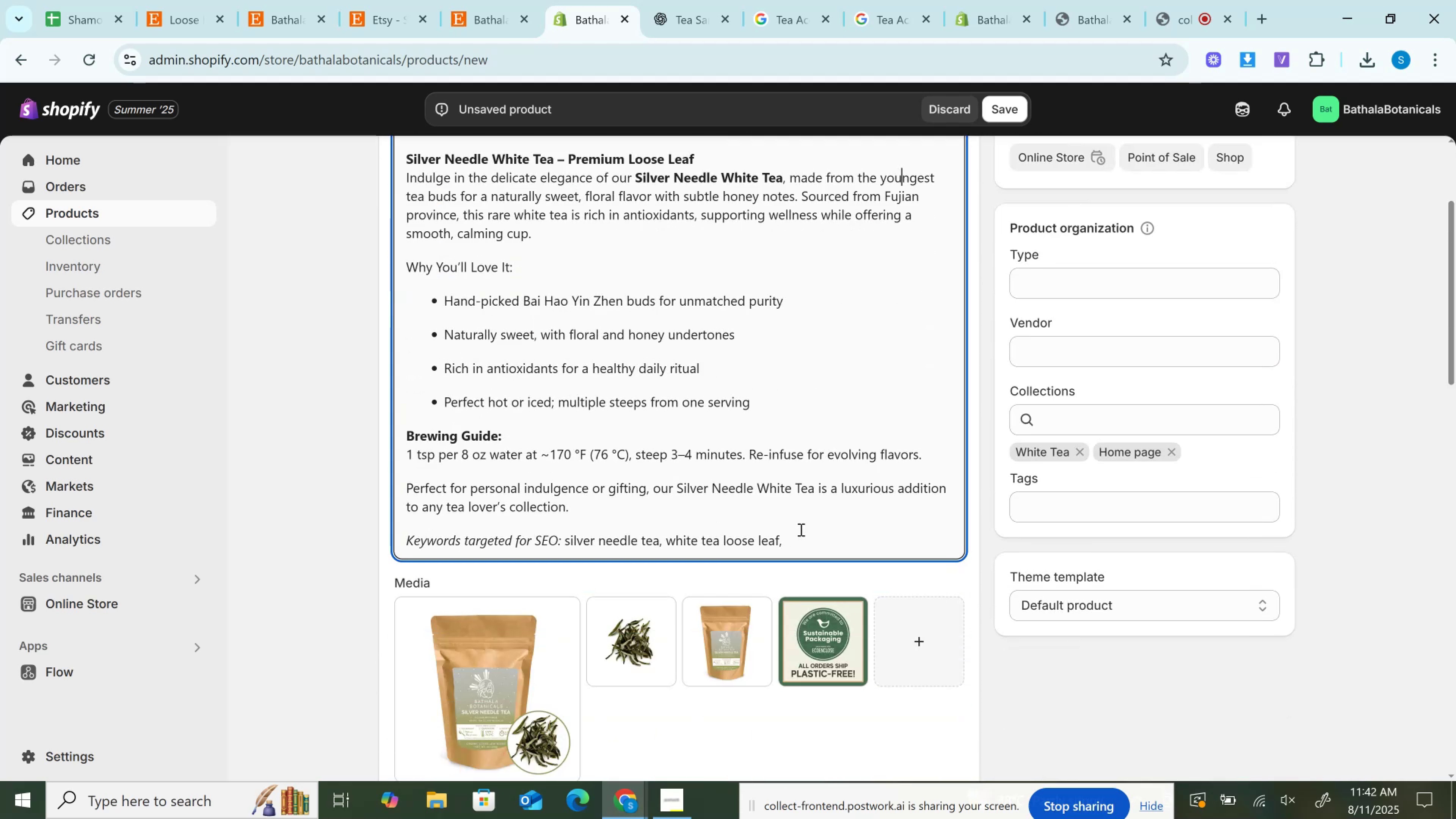 
left_click_drag(start_coordinate=[804, 532], to_coordinate=[682, 496])
 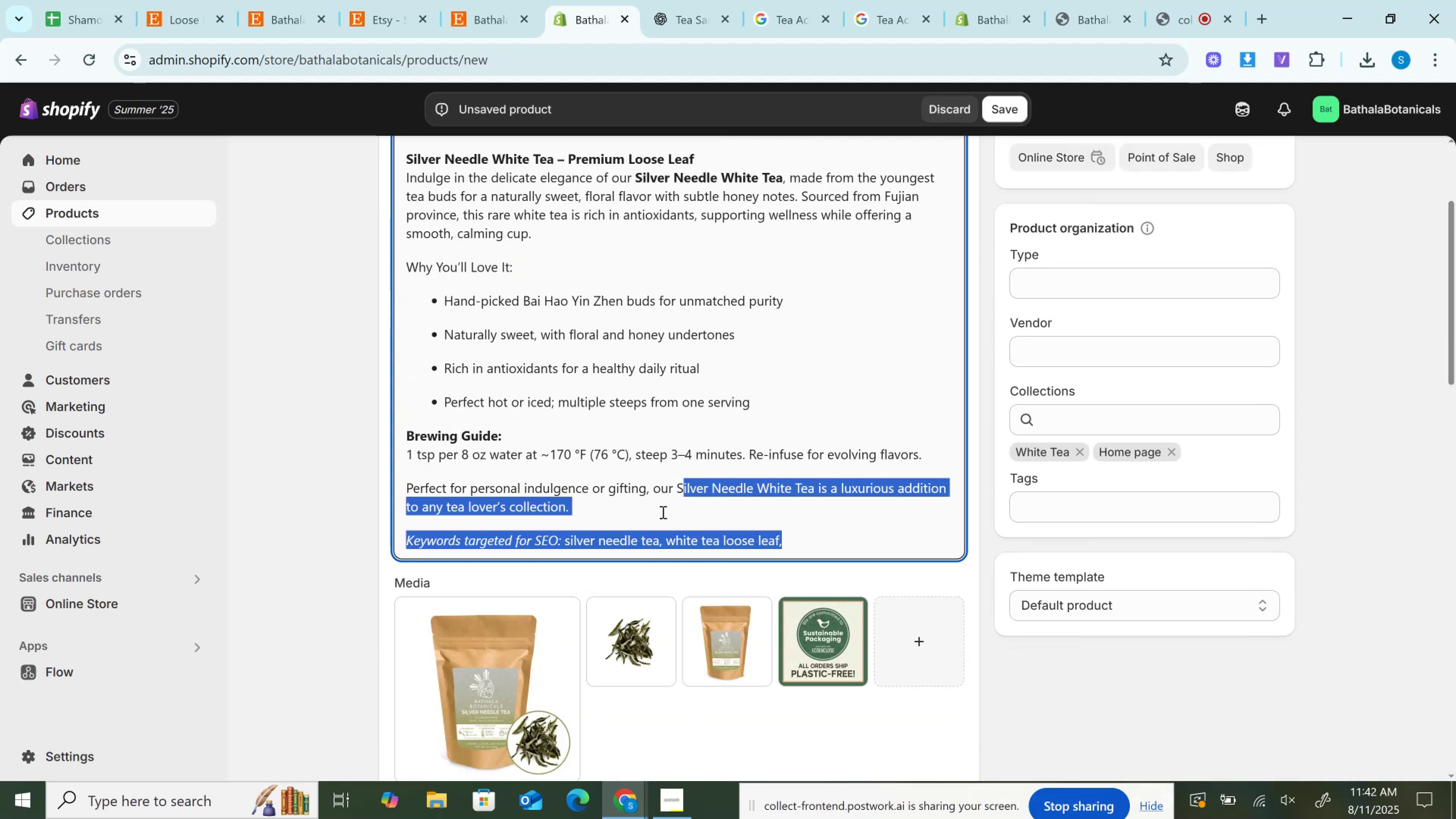 
key(Shift+ArrowDown)
 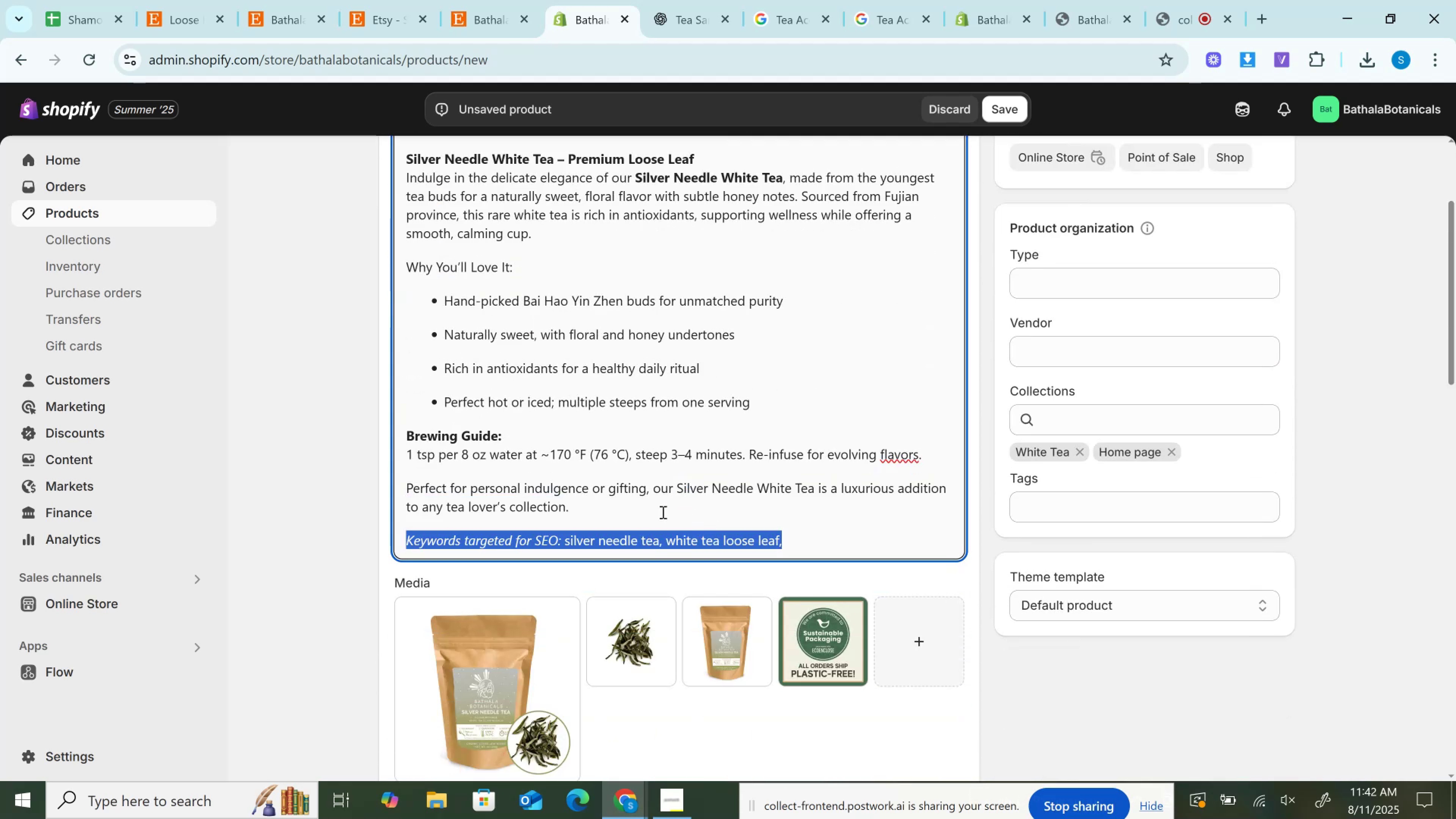 
key(Backspace)
 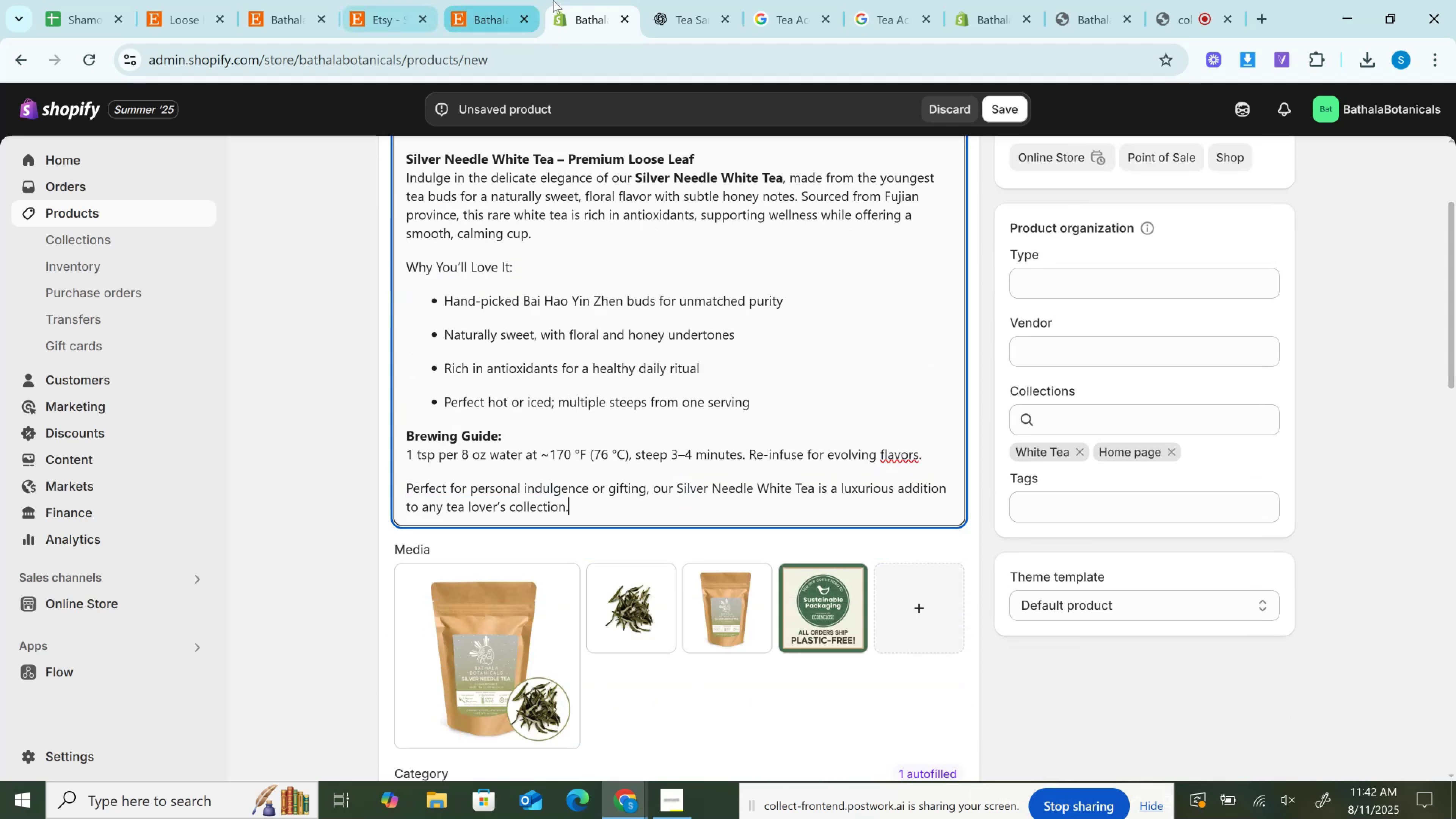 
double_click([502, 0])
 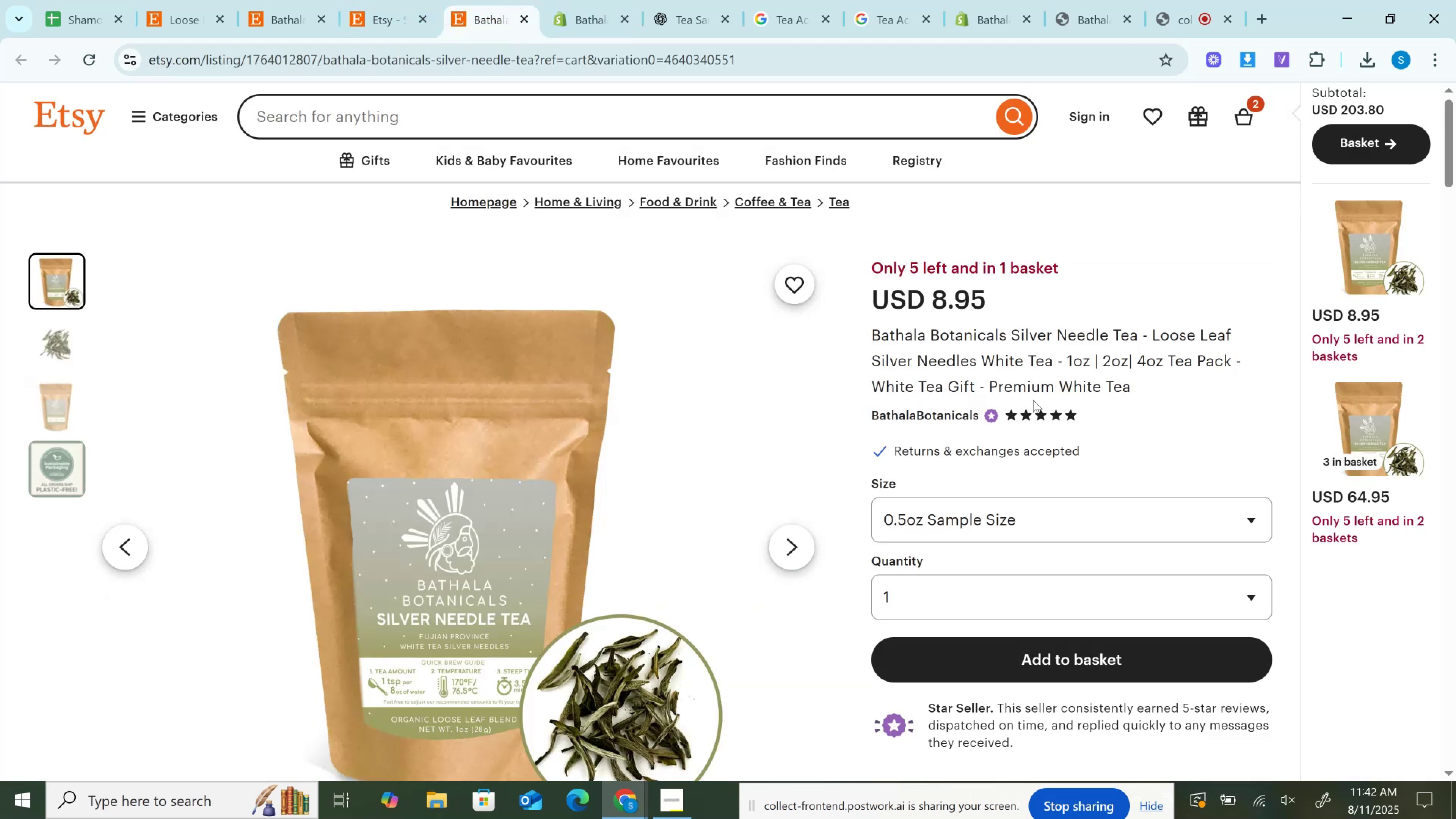 
scroll: coordinate [1035, 635], scroll_direction: down, amount: 12.0
 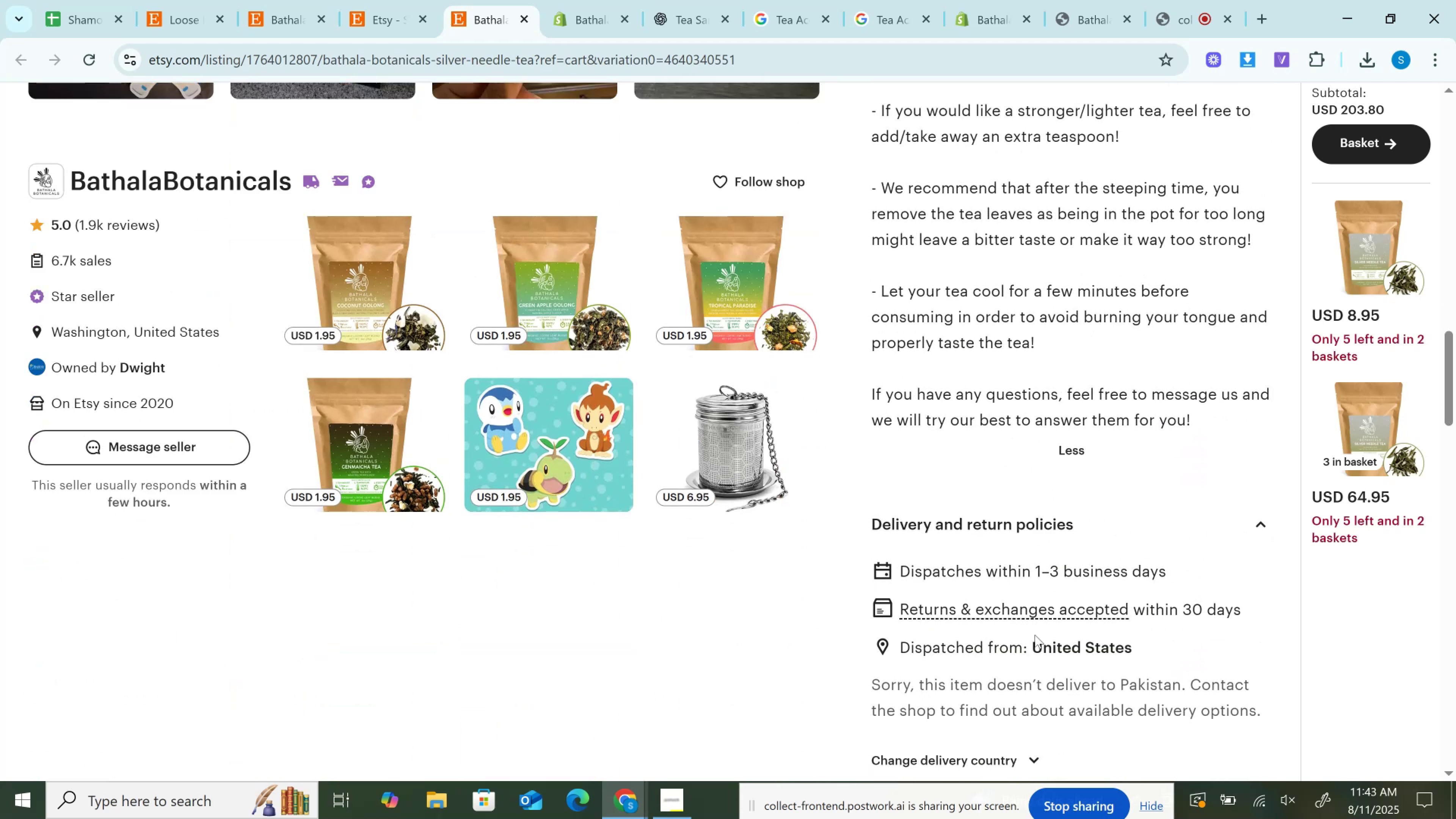 
scroll: coordinate [1035, 635], scroll_direction: up, amount: 3.0
 